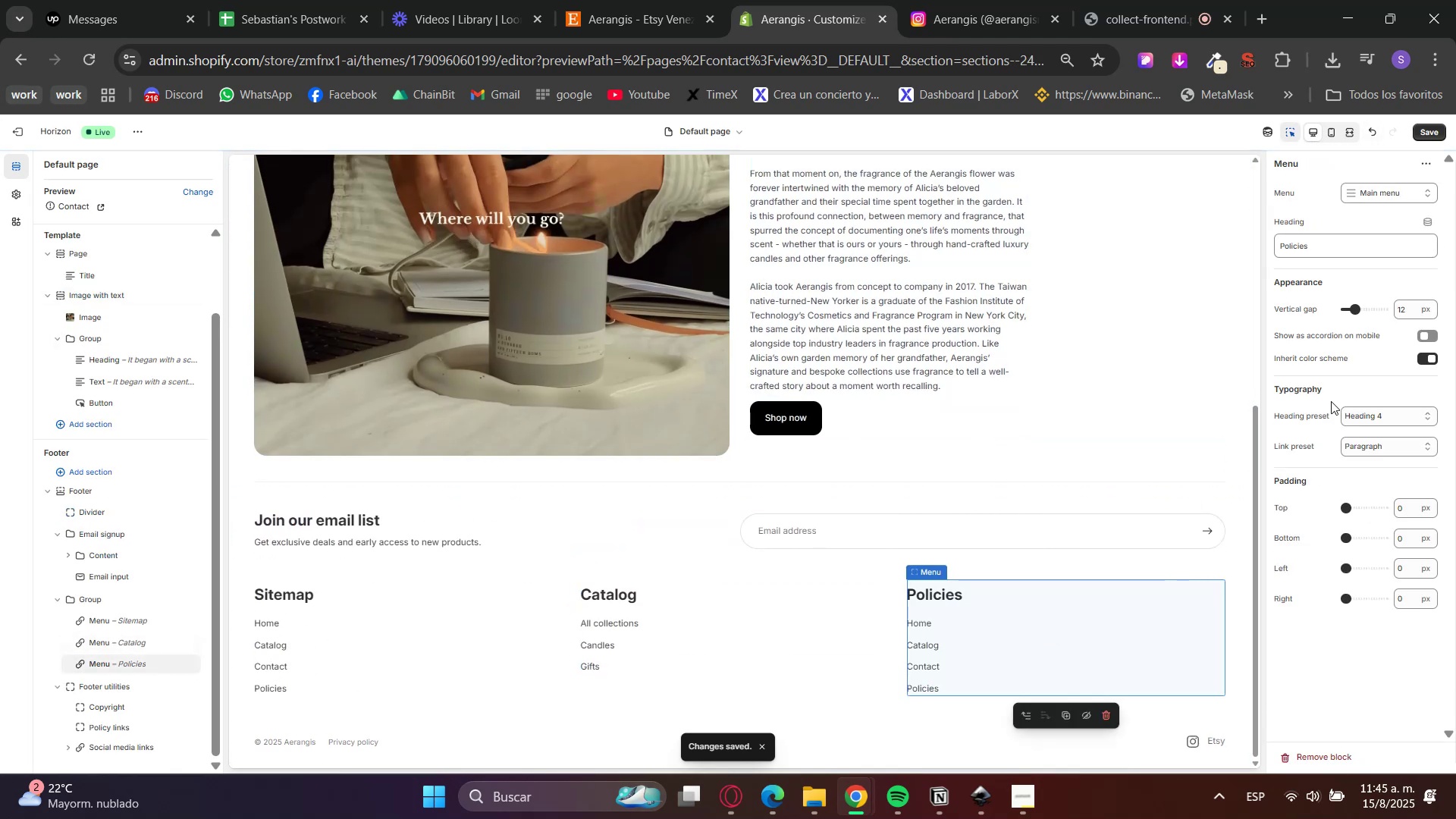 
left_click([1373, 240])
 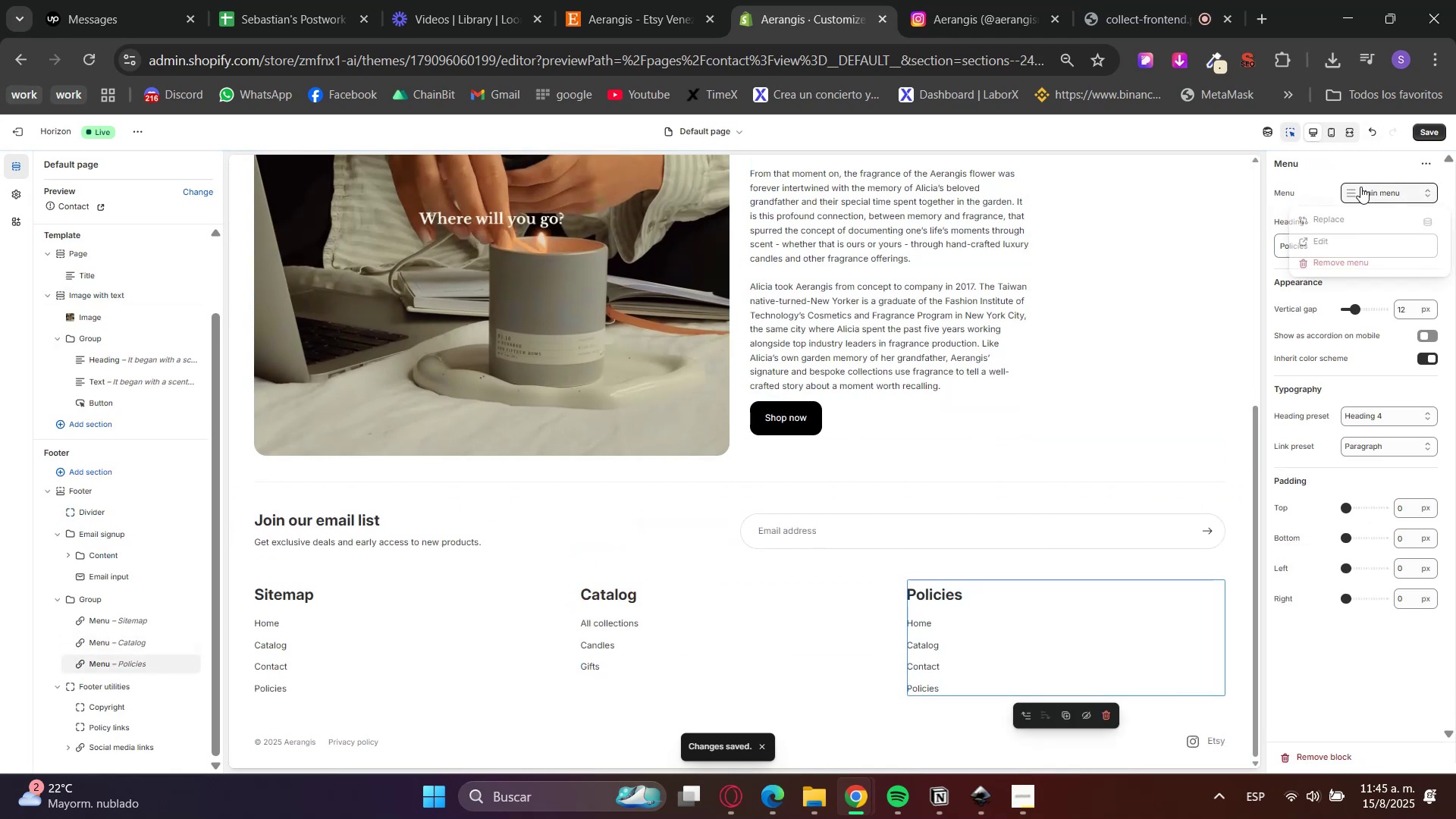 
double_click([1370, 227])
 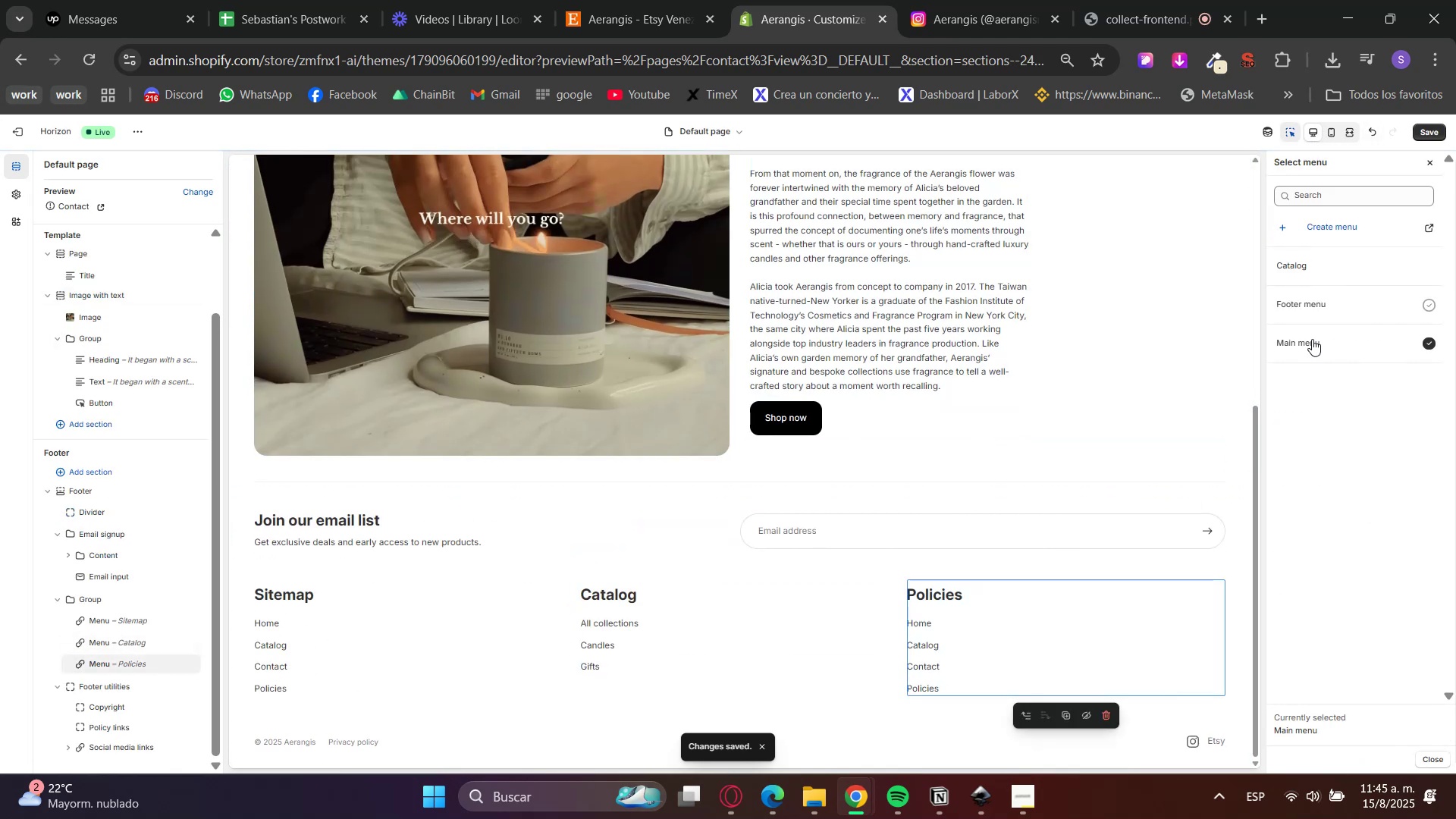 
left_click([1312, 307])
 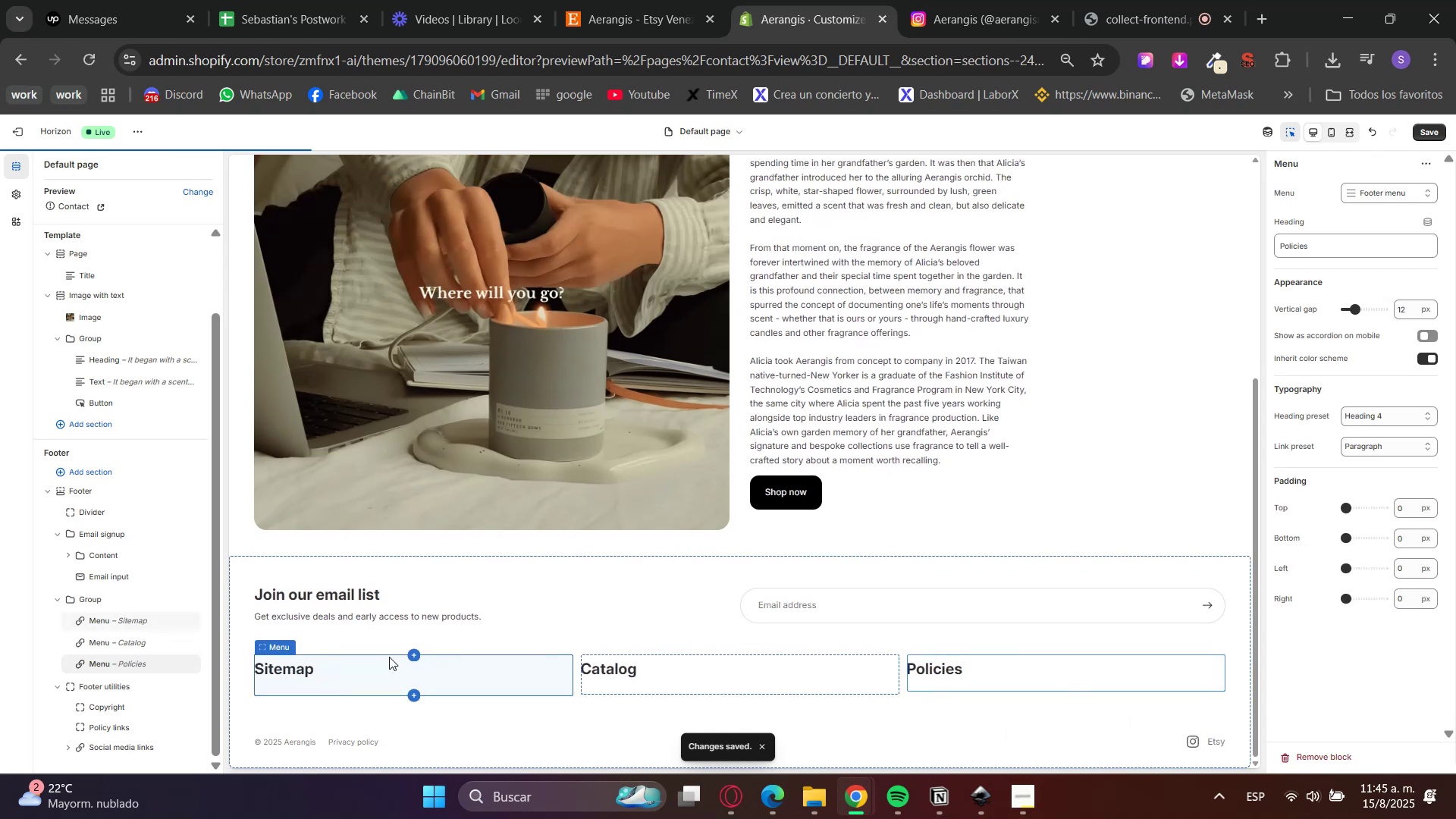 
left_click([412, 660])
 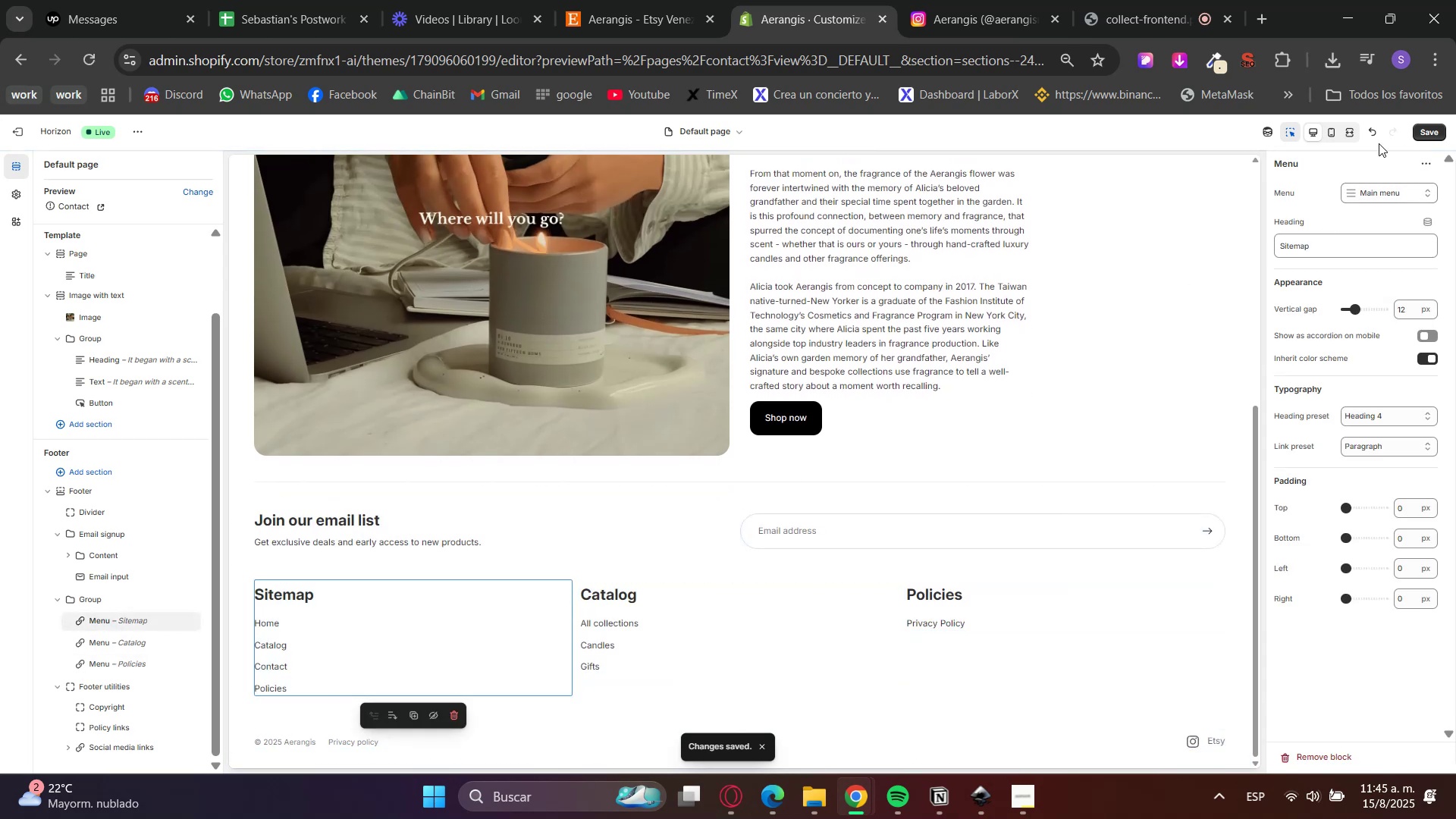 
left_click([1291, 133])
 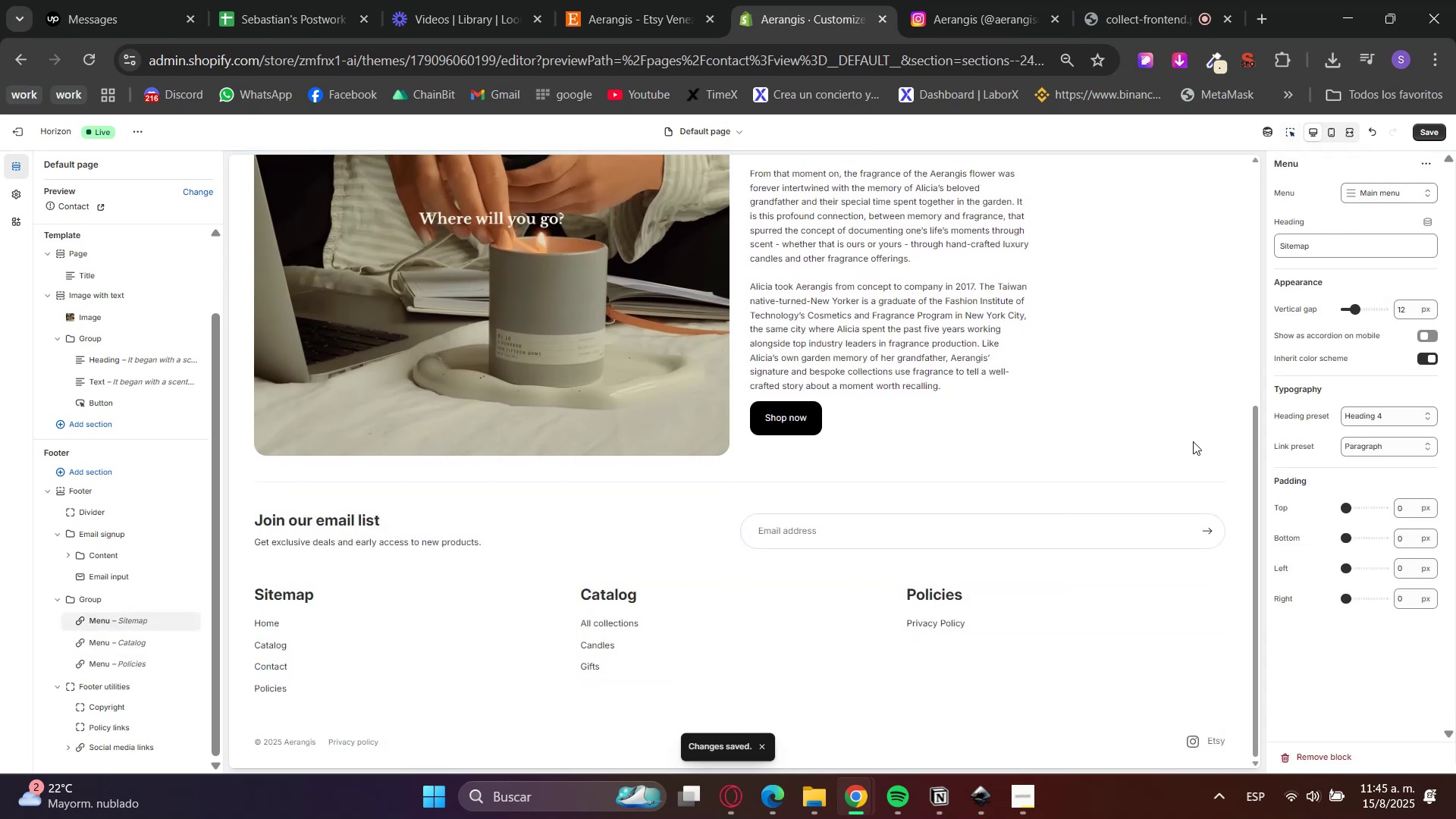 
scroll: coordinate [1167, 569], scroll_direction: down, amount: 4.0
 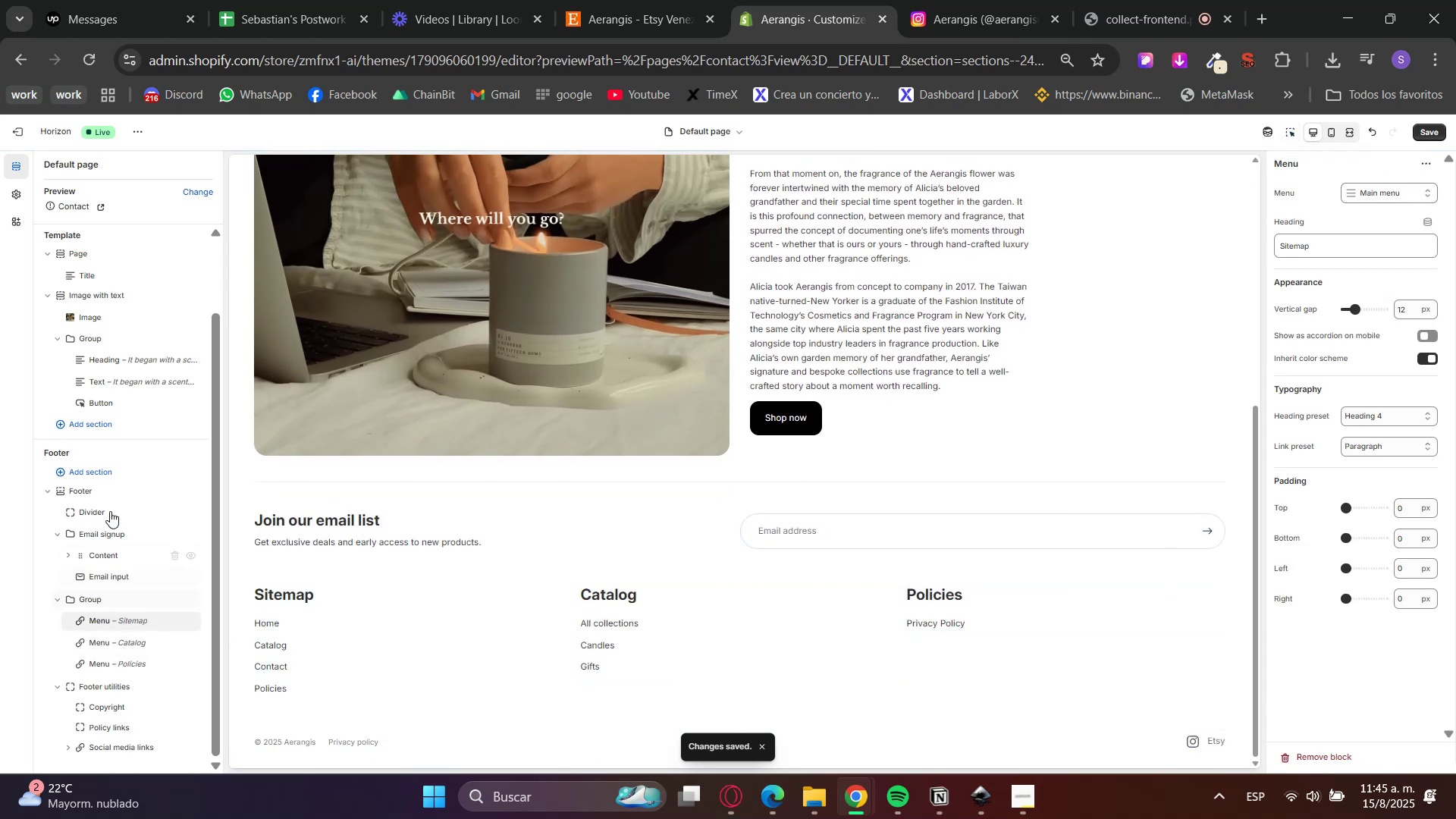 
left_click([89, 491])
 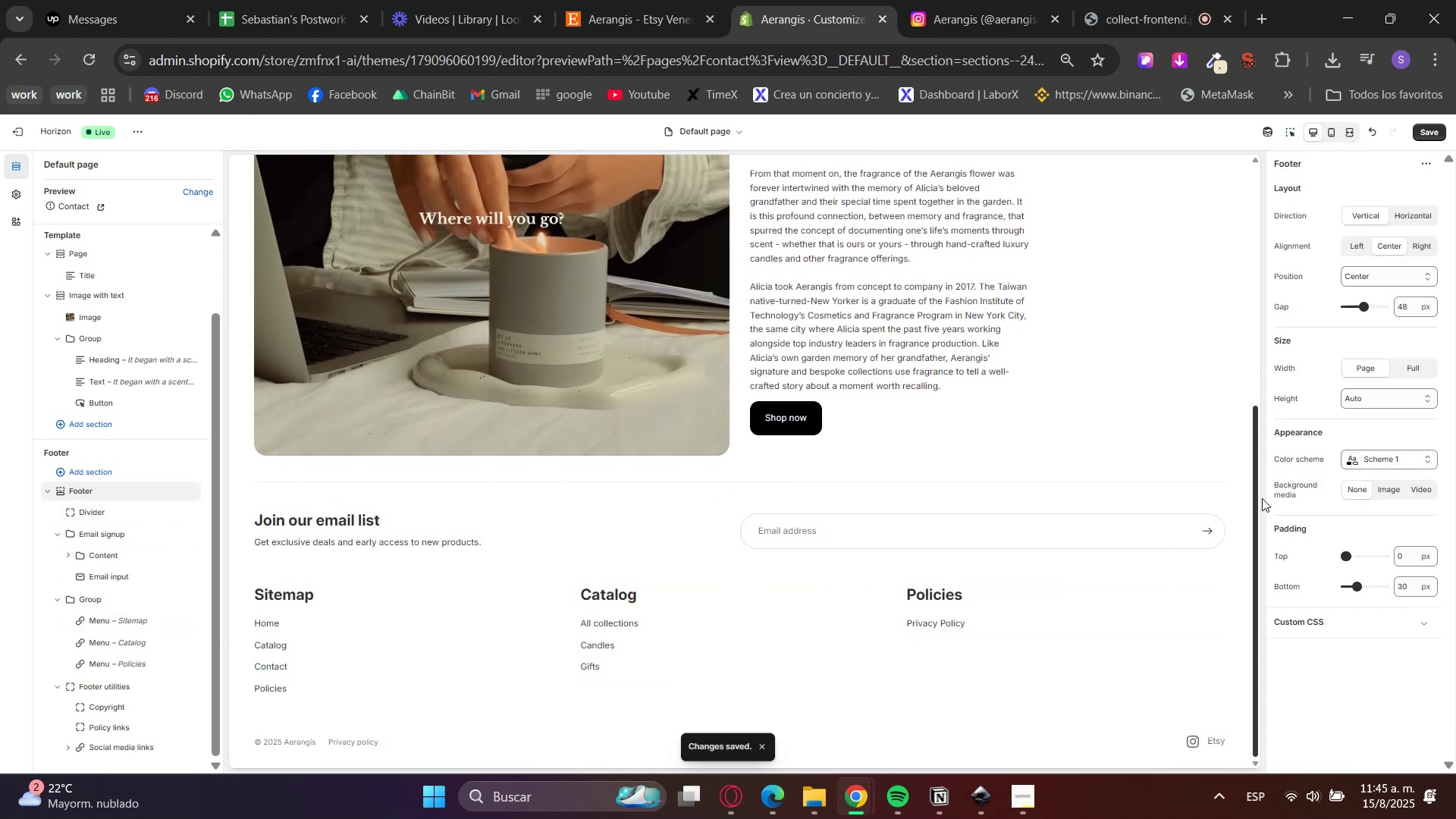 
left_click([1400, 461])
 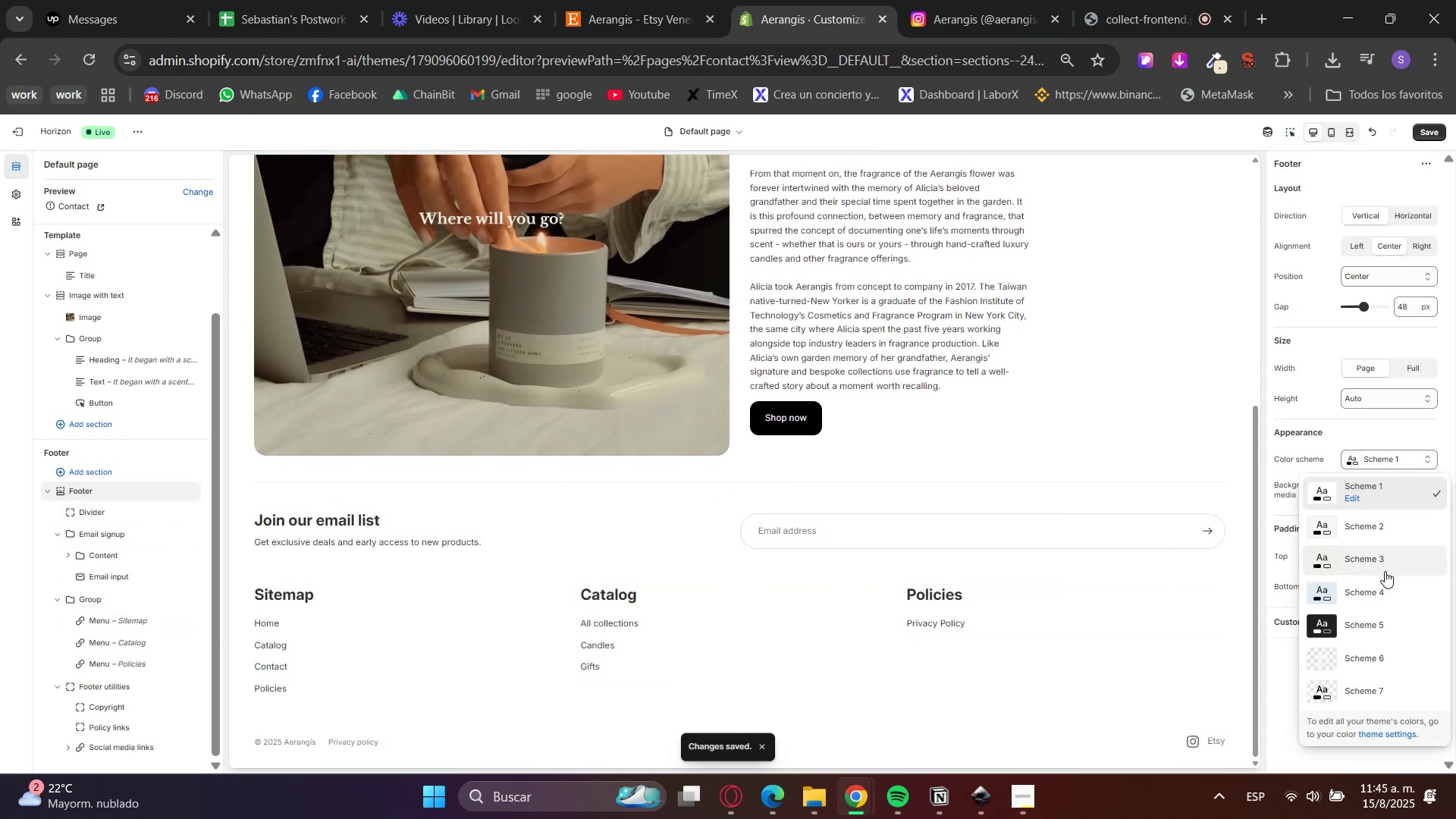 
left_click([1370, 526])
 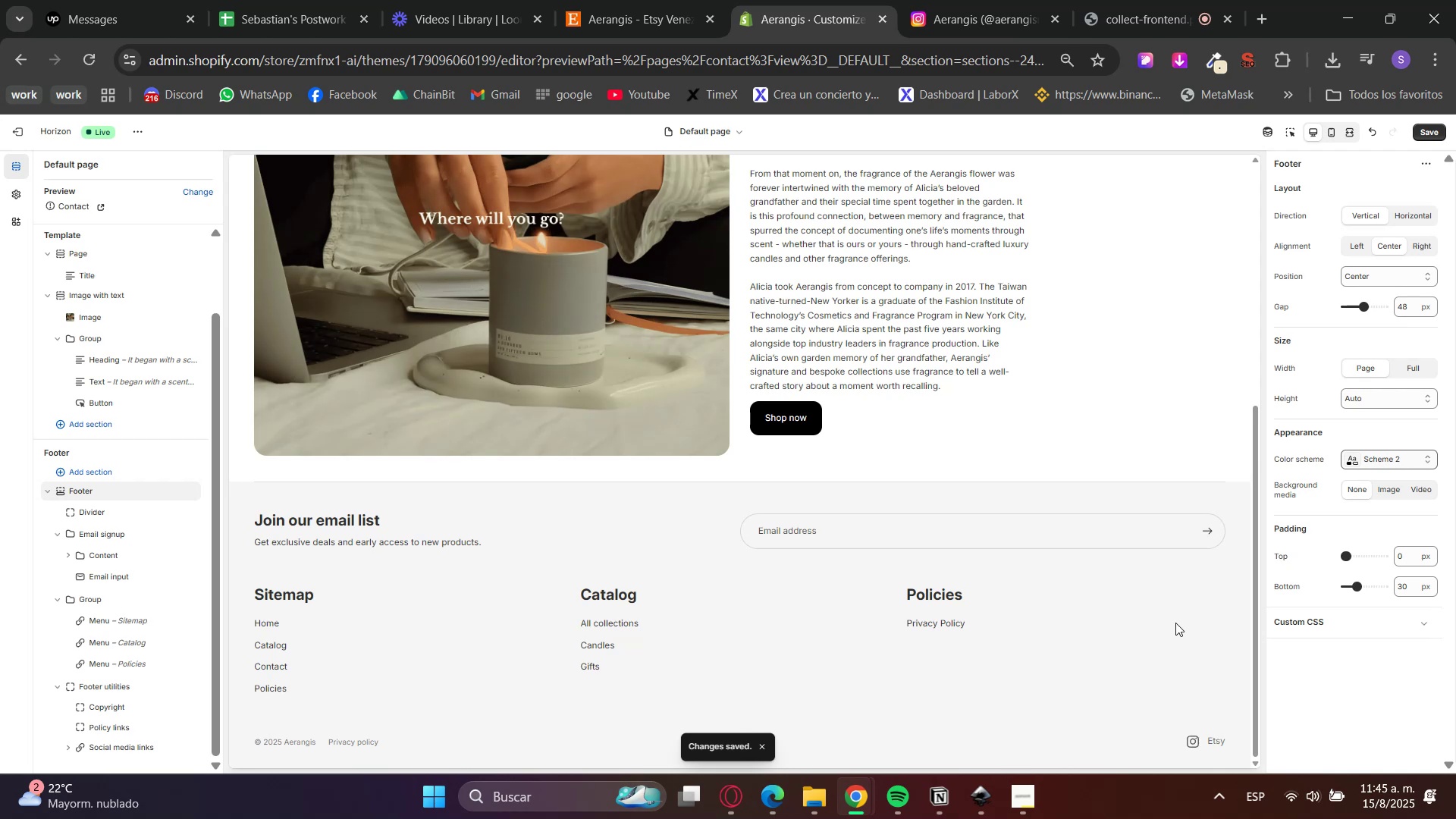 
scroll: coordinate [1182, 617], scroll_direction: down, amount: 3.0
 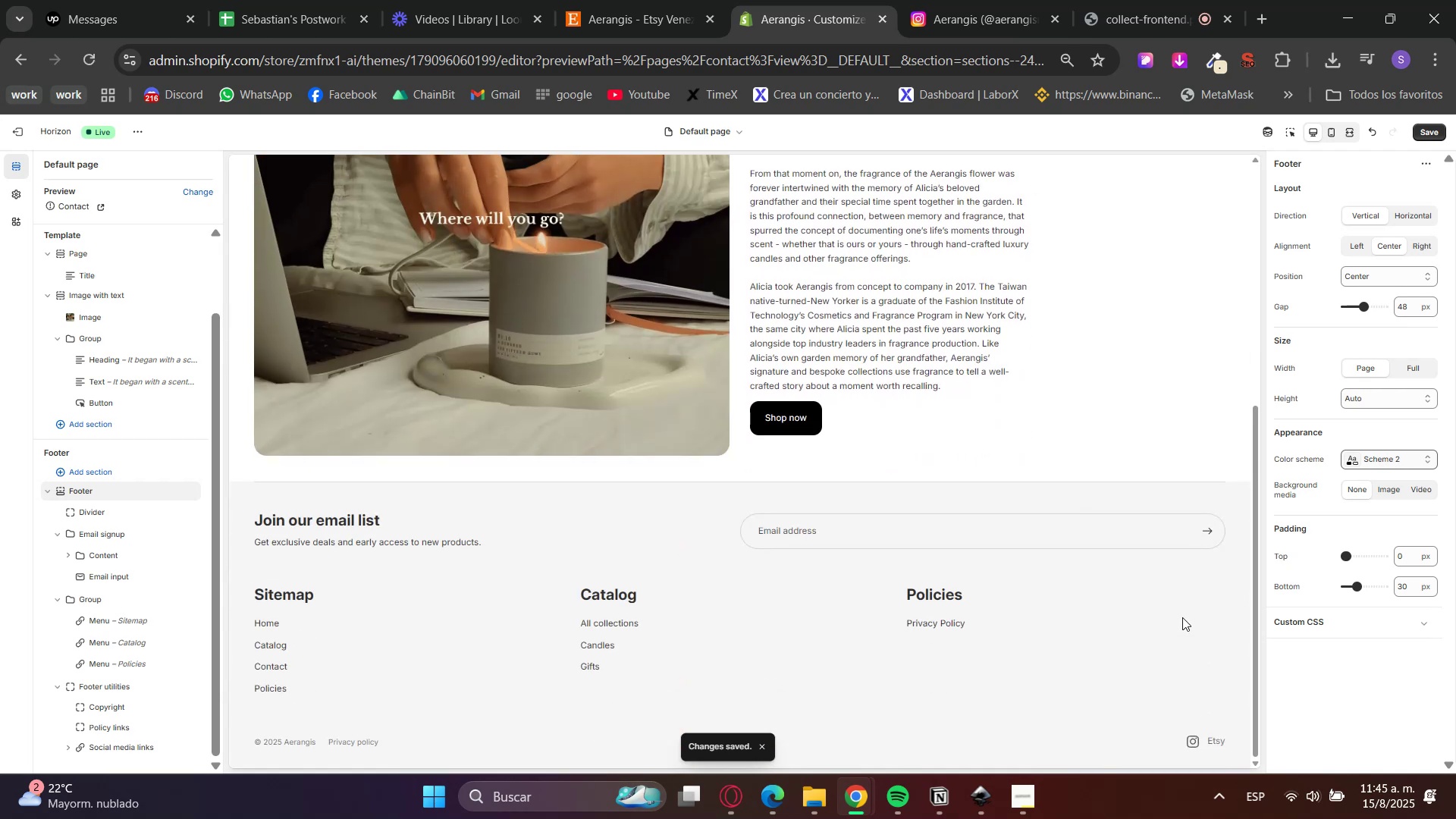 
scroll: coordinate [1175, 363], scroll_direction: up, amount: 5.0
 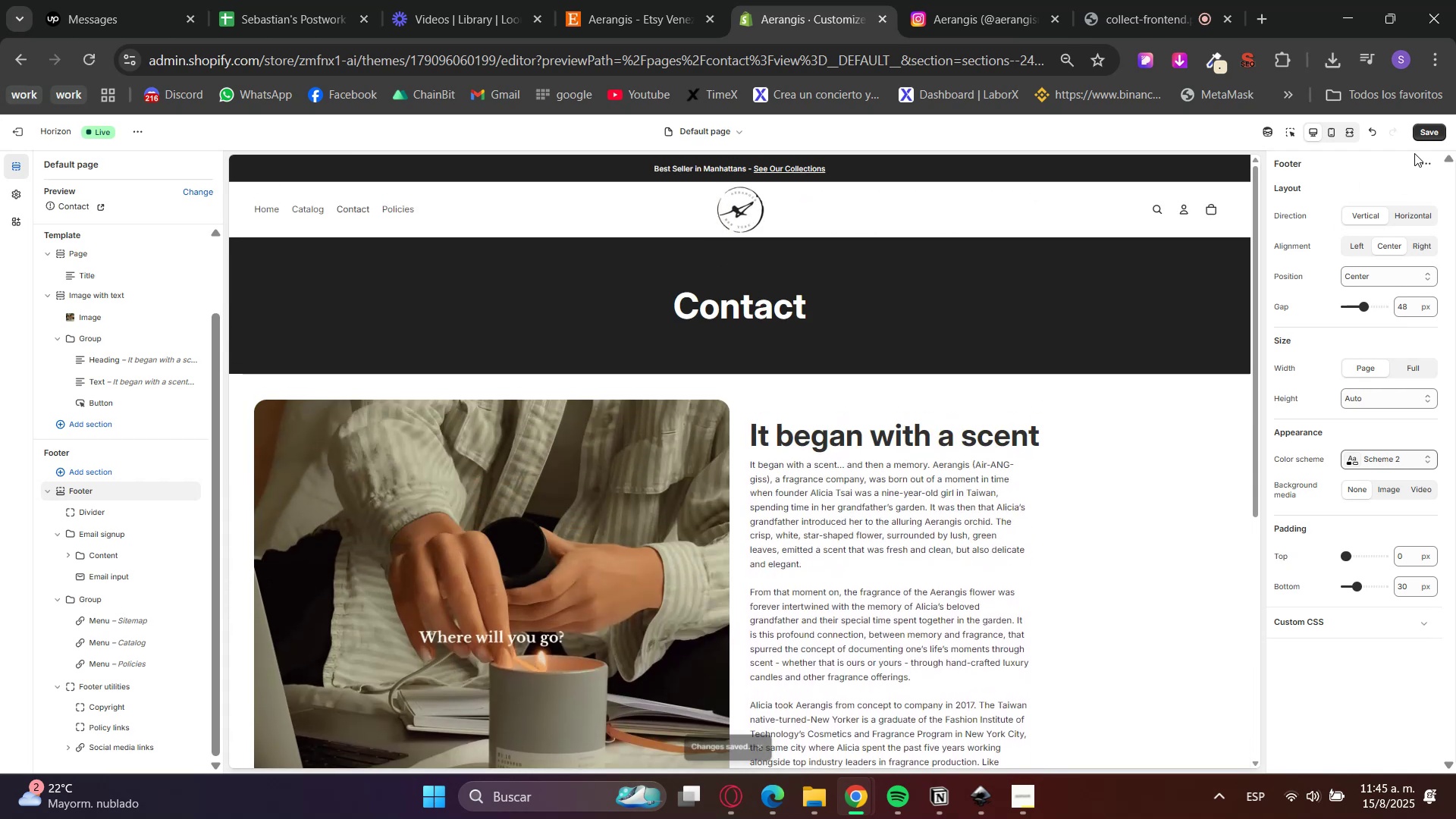 
left_click([1424, 141])
 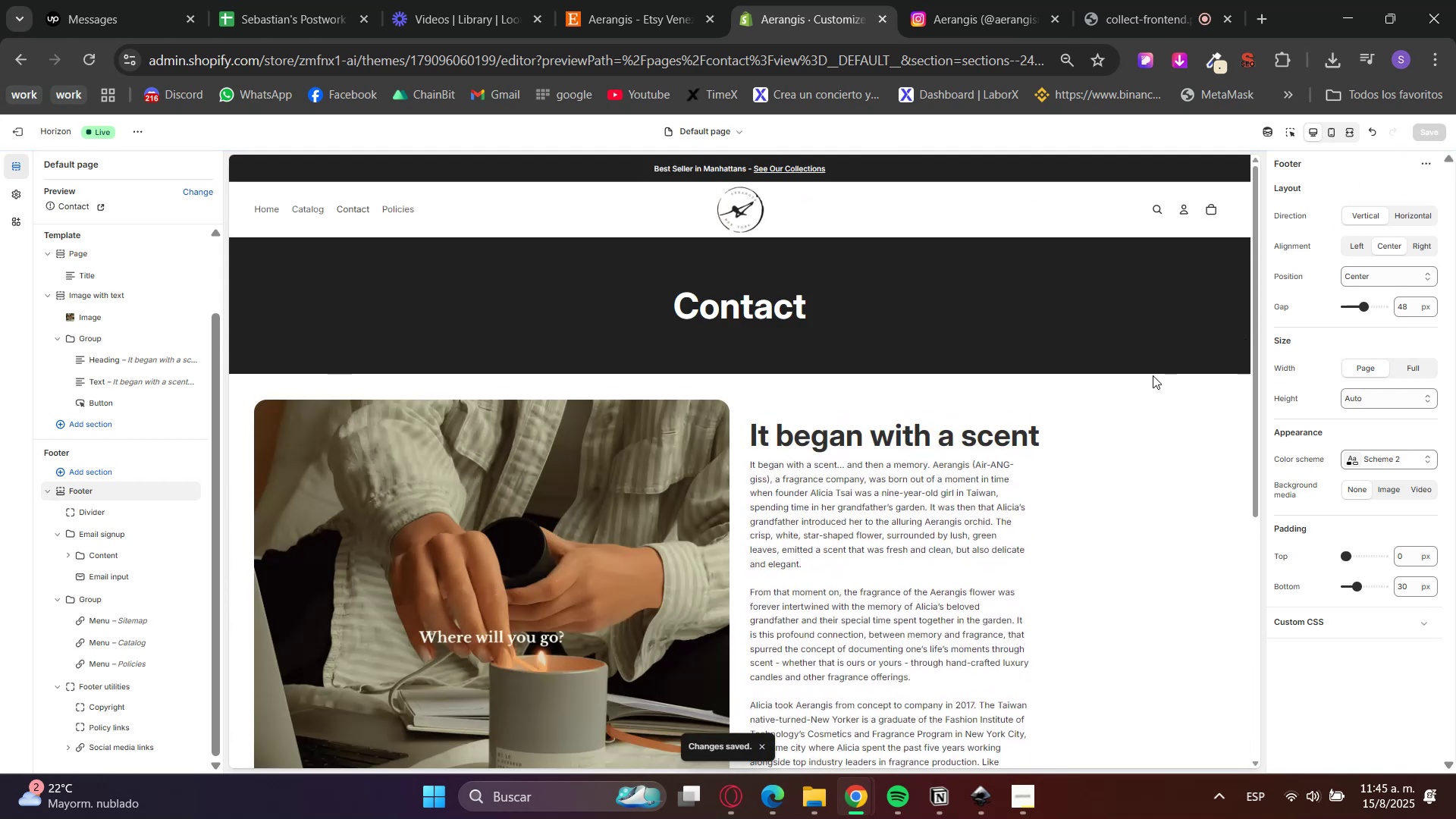 
wait(6.71)
 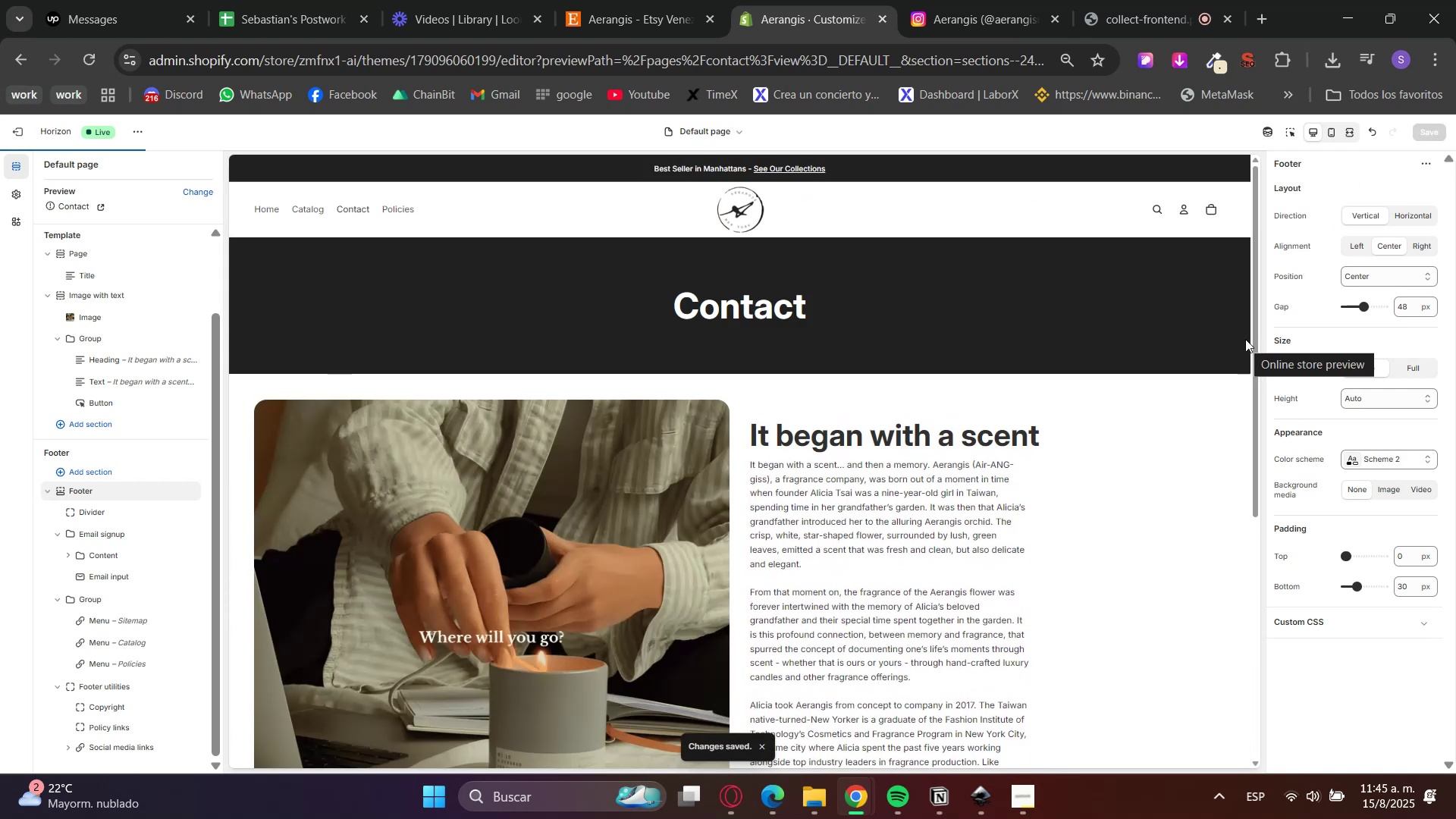 
scroll: coordinate [1144, 390], scroll_direction: up, amount: 1.0
 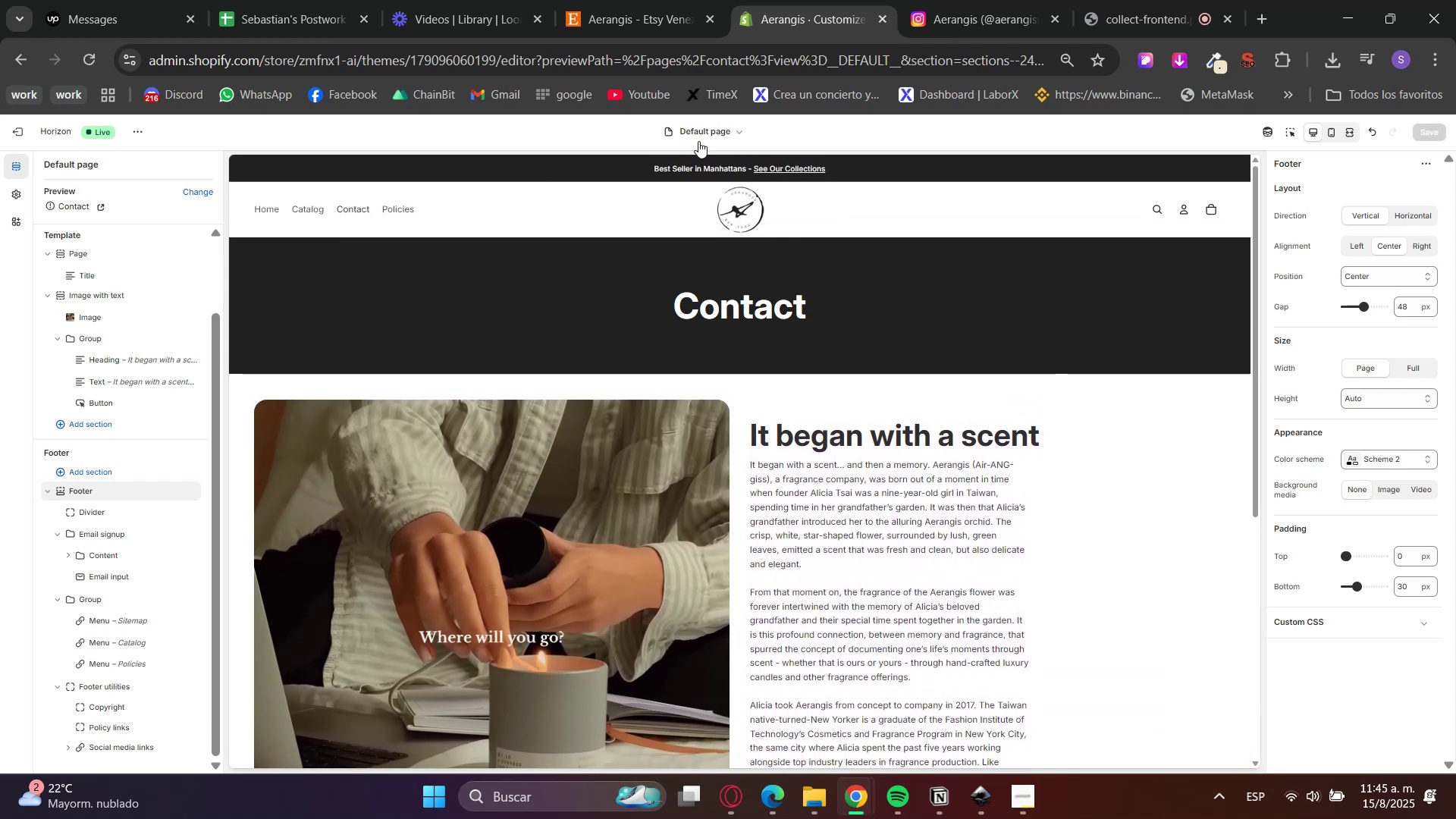 
mouse_move([37, 124])
 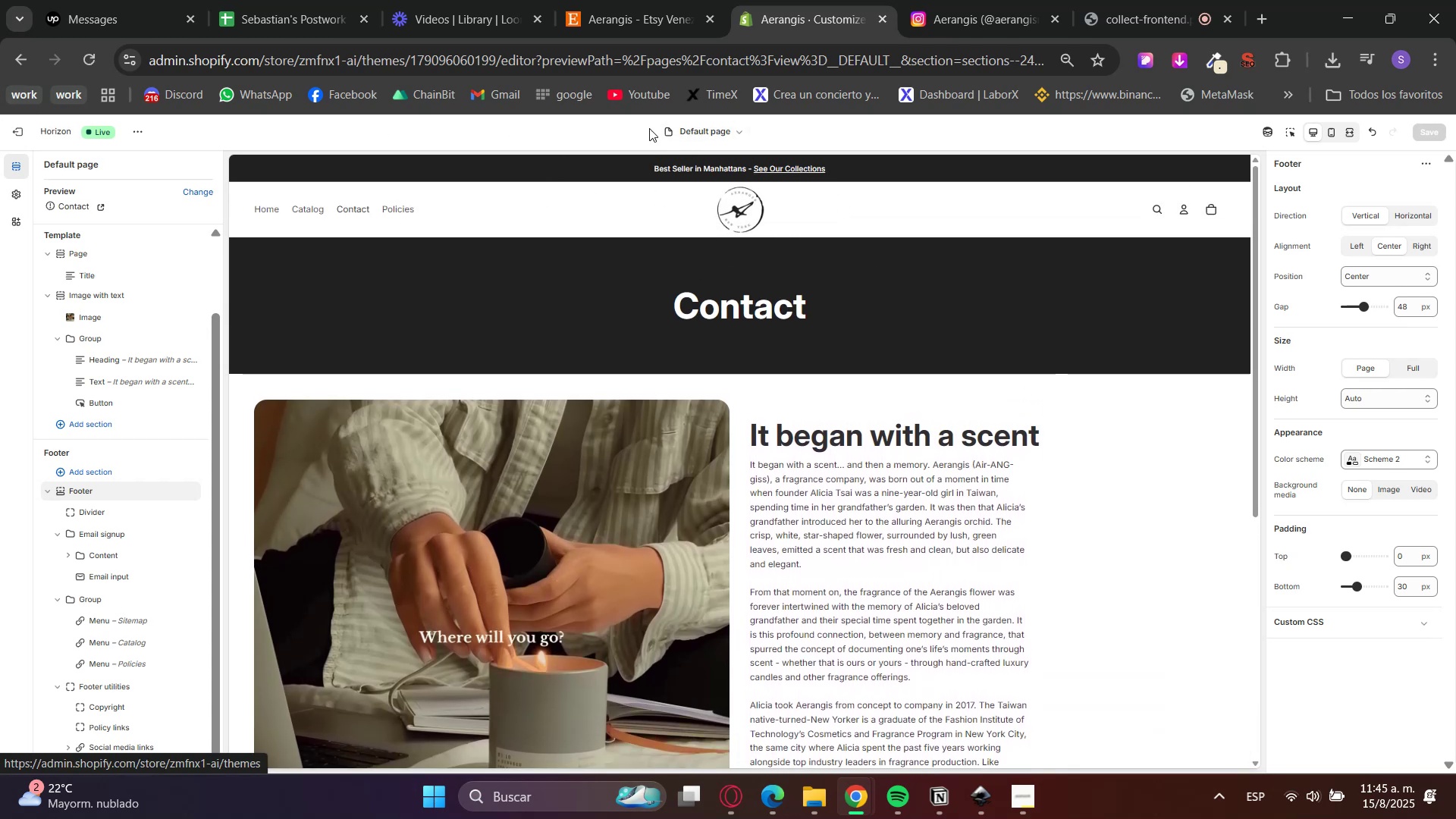 
left_click([663, 129])
 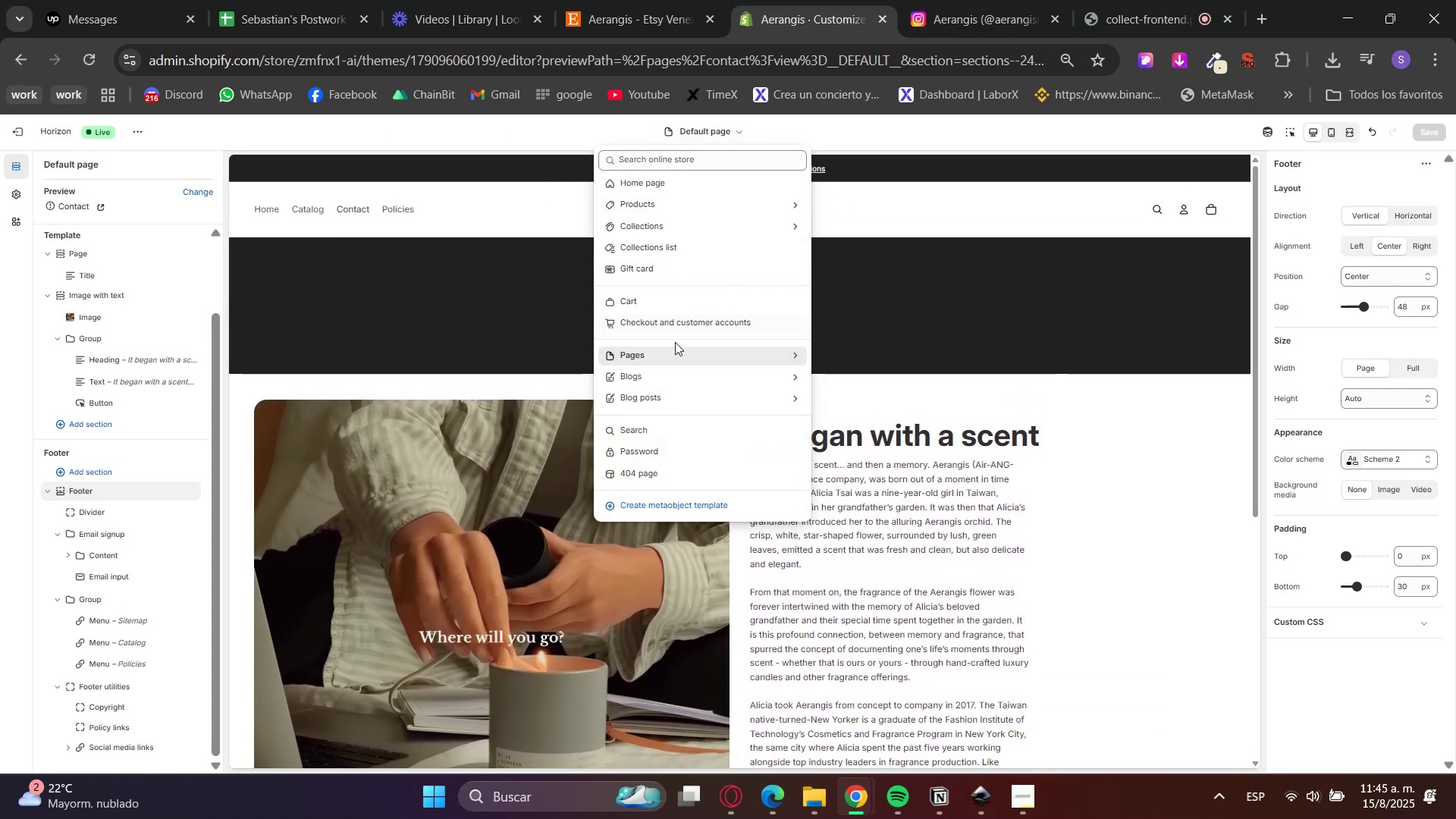 
left_click([663, 361])
 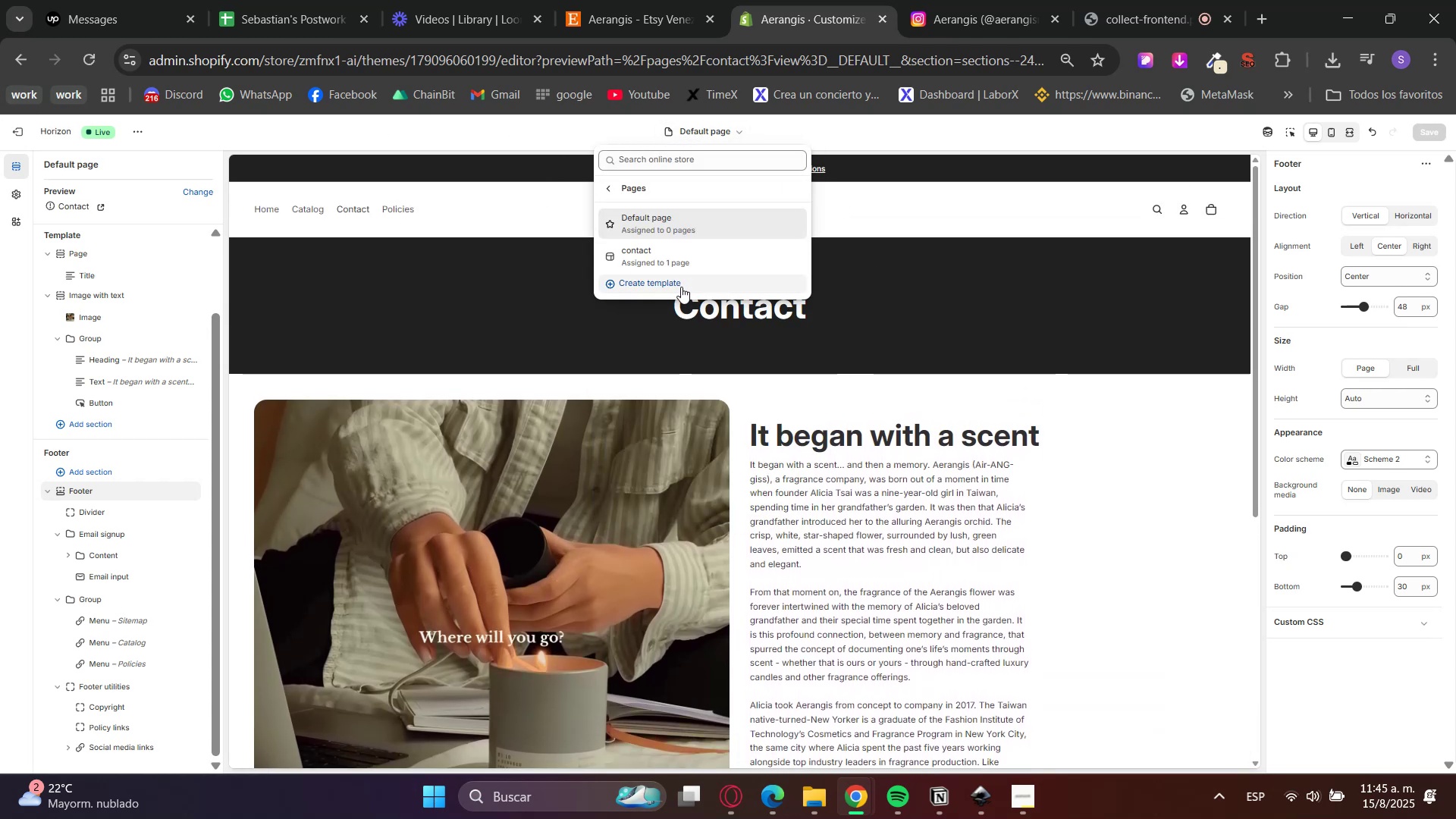 
left_click([679, 284])
 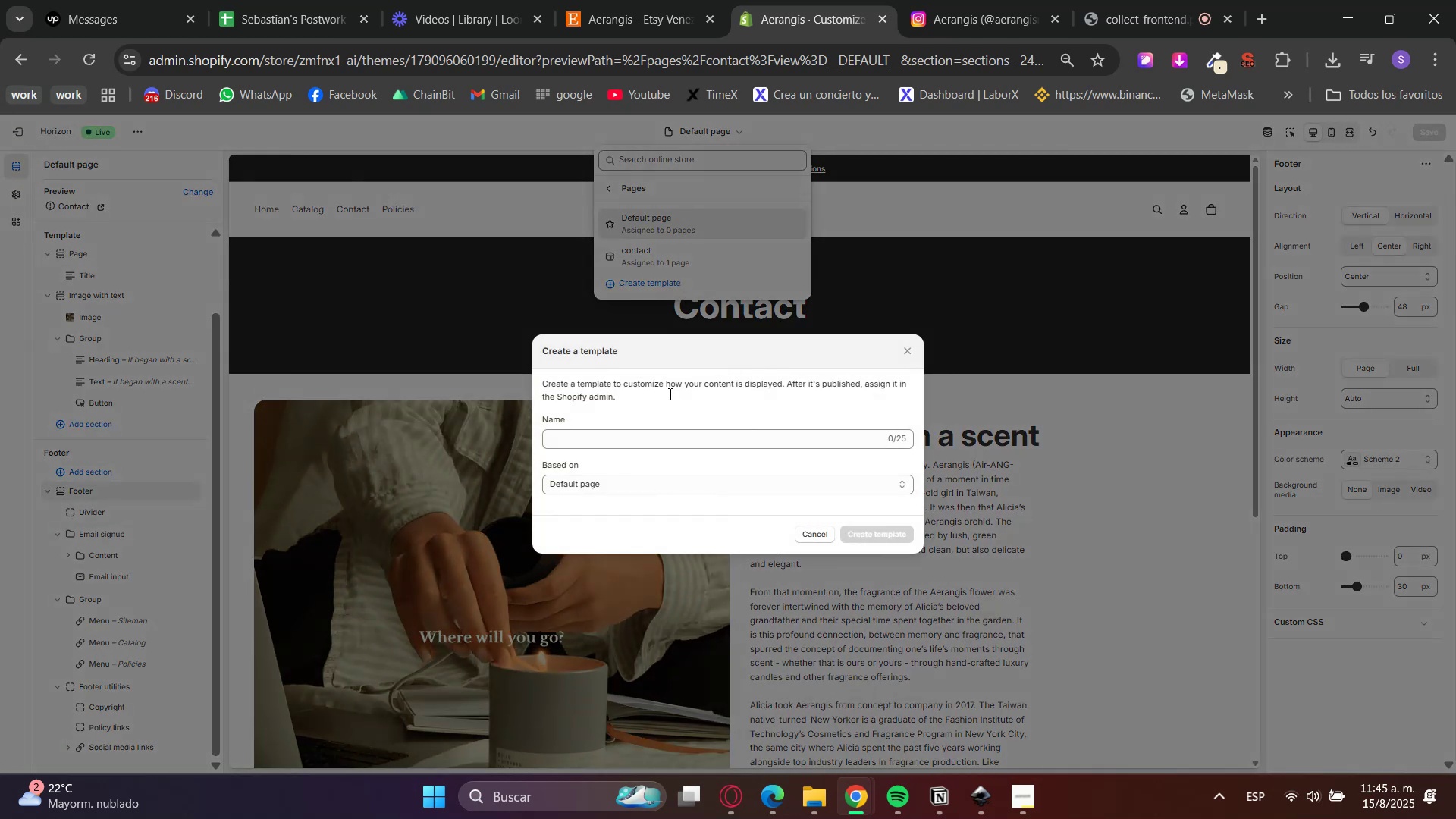 
left_click([654, 441])
 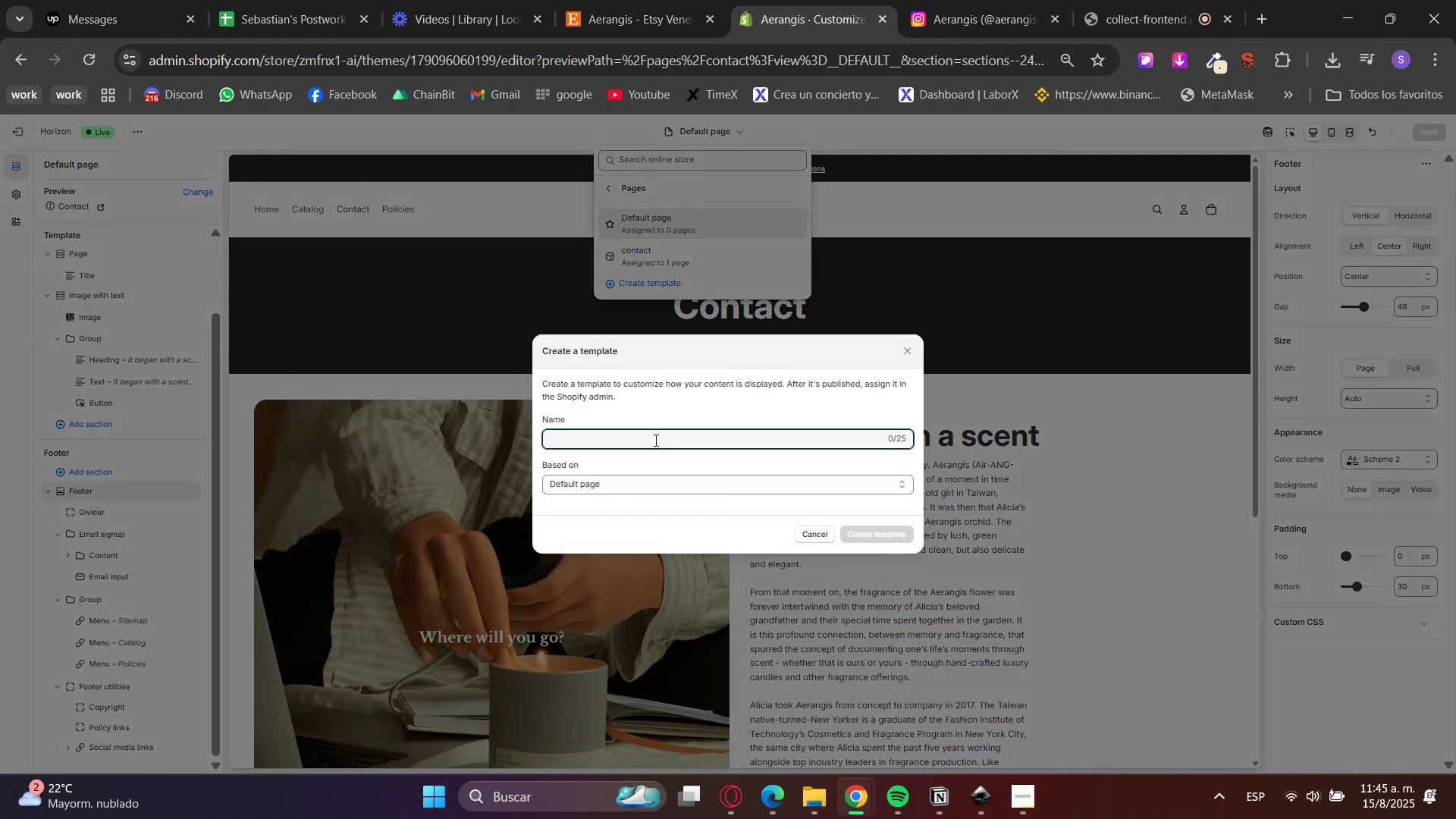 
type(about-us)
 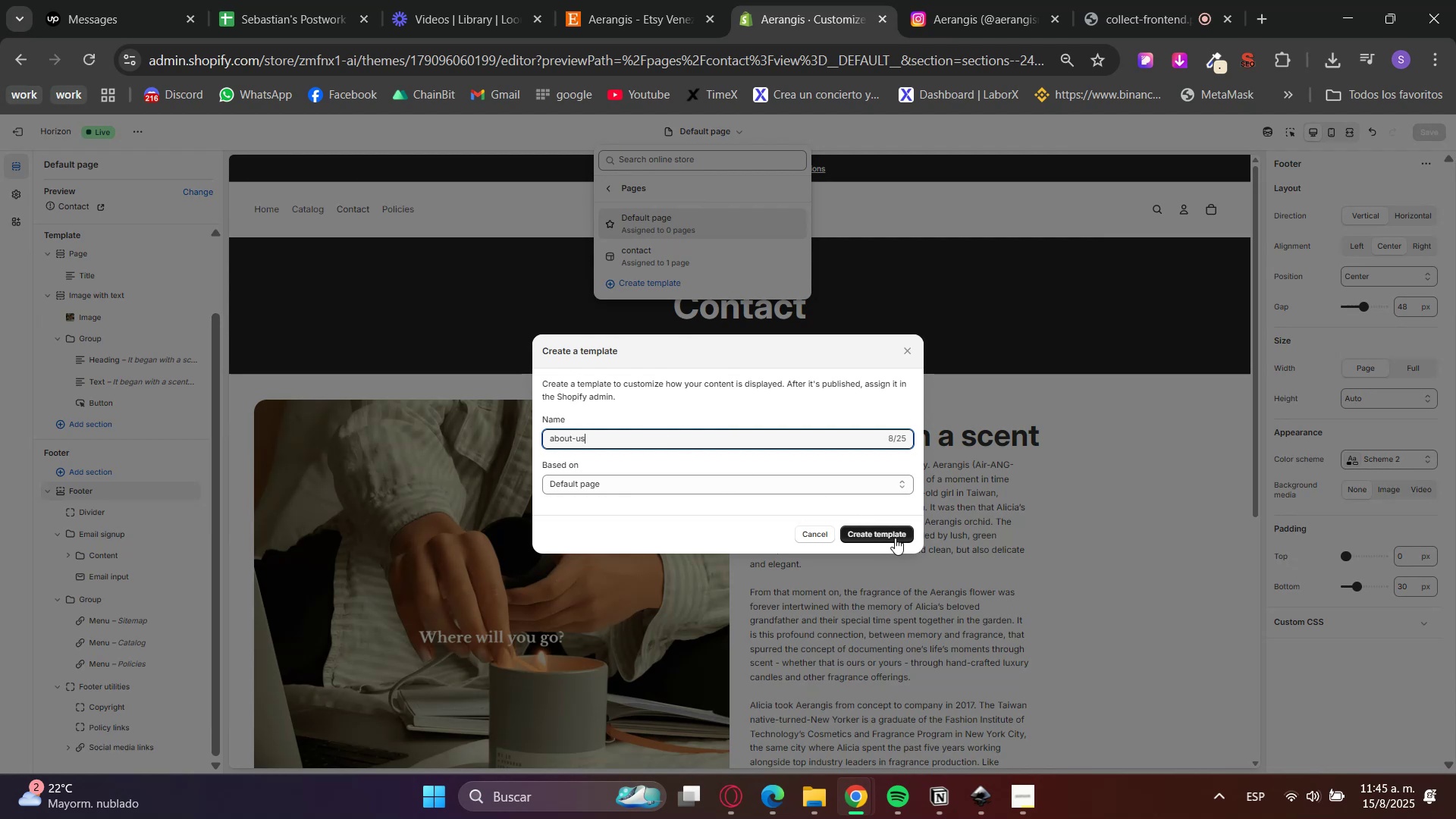 
left_click([871, 535])
 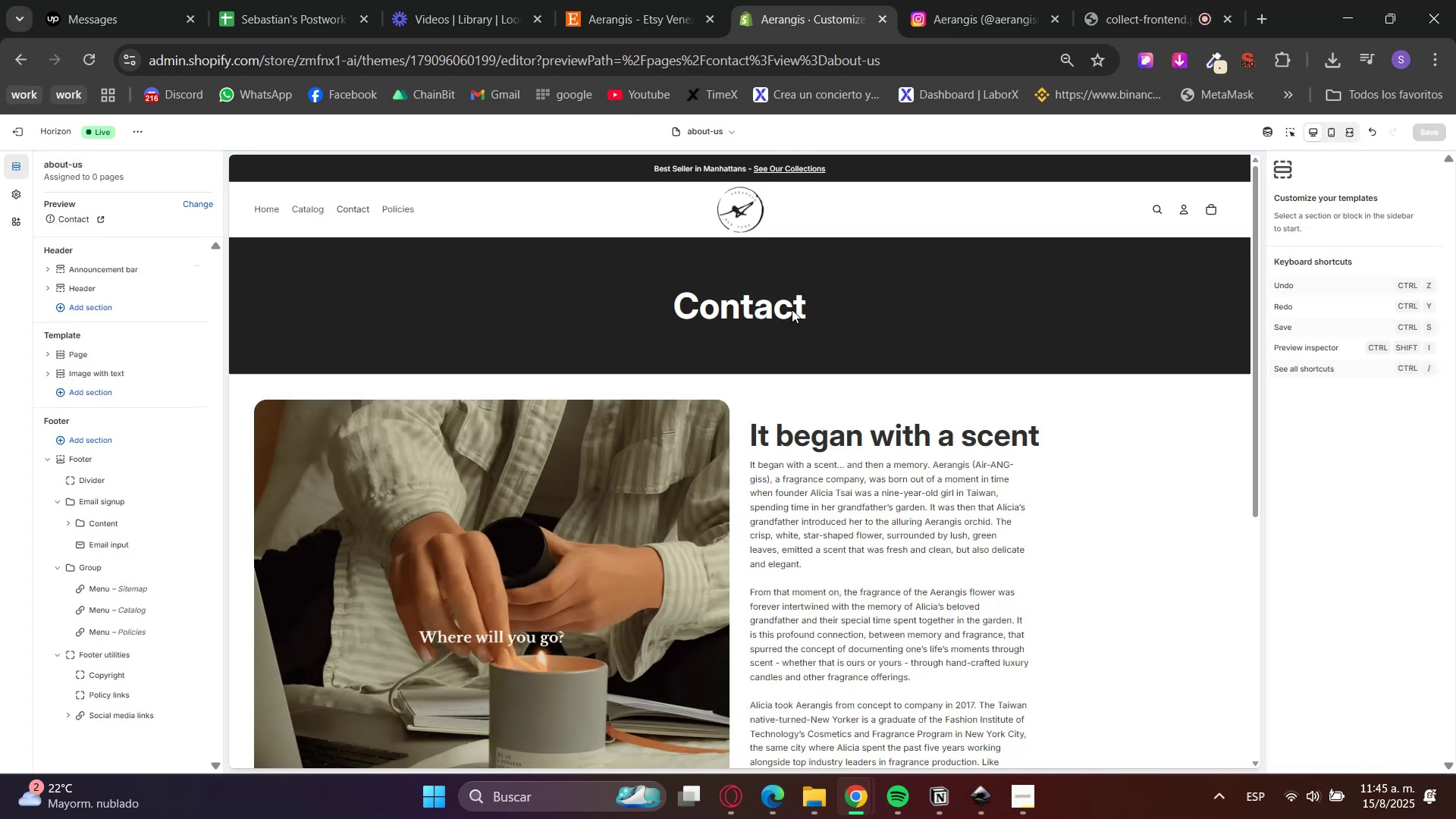 
left_click([712, 126])
 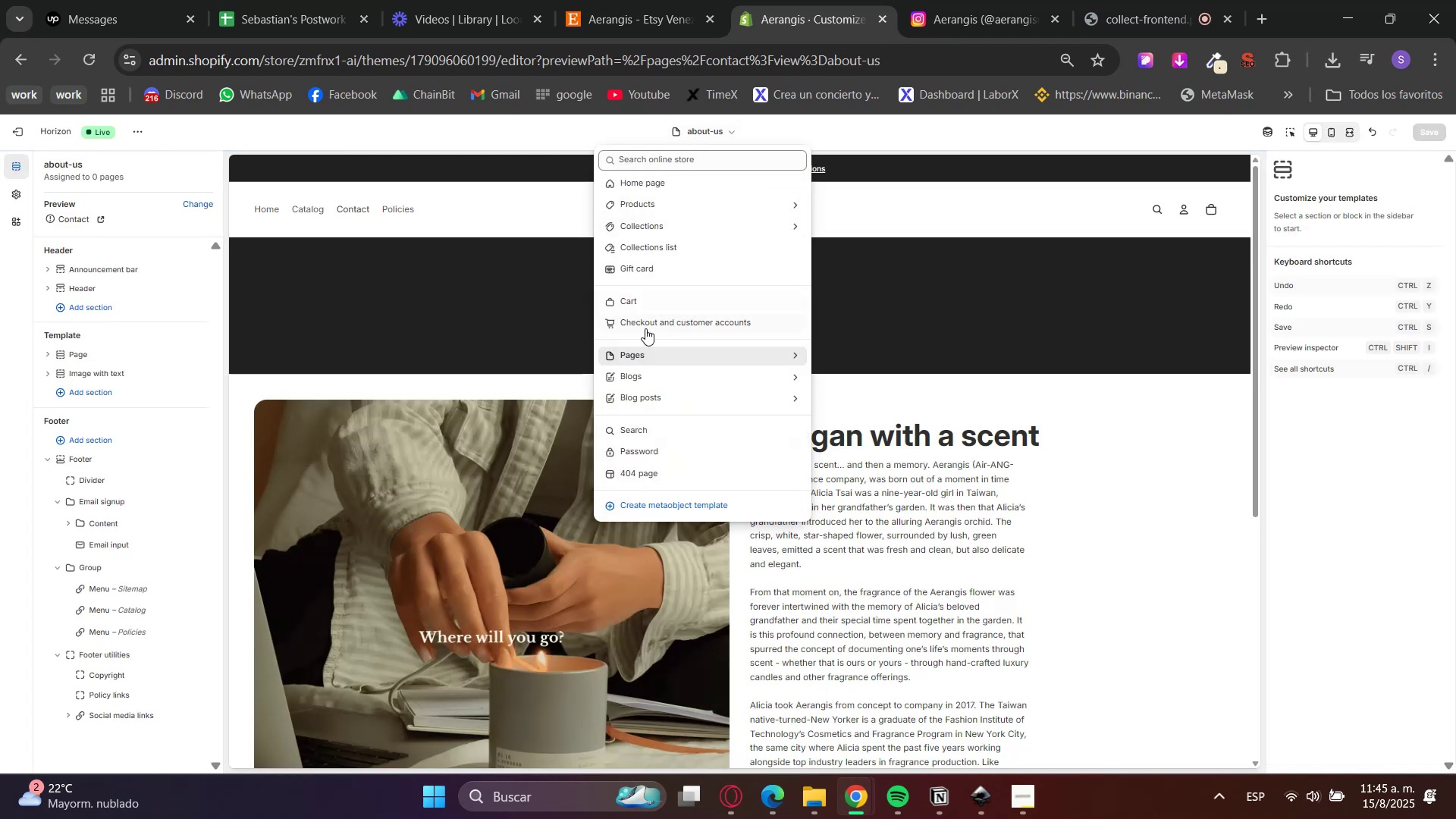 
left_click([636, 354])
 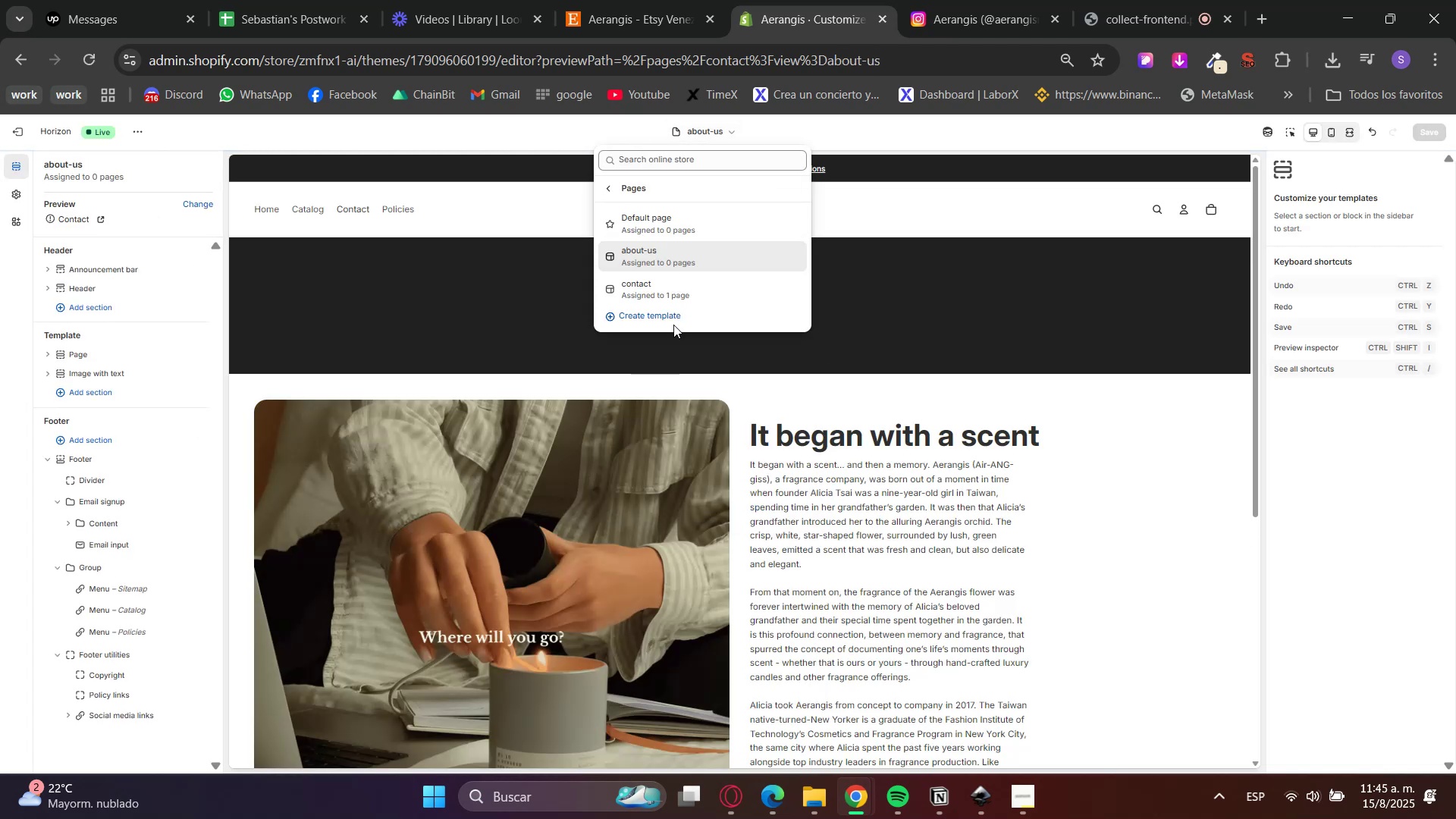 
left_click([673, 324])
 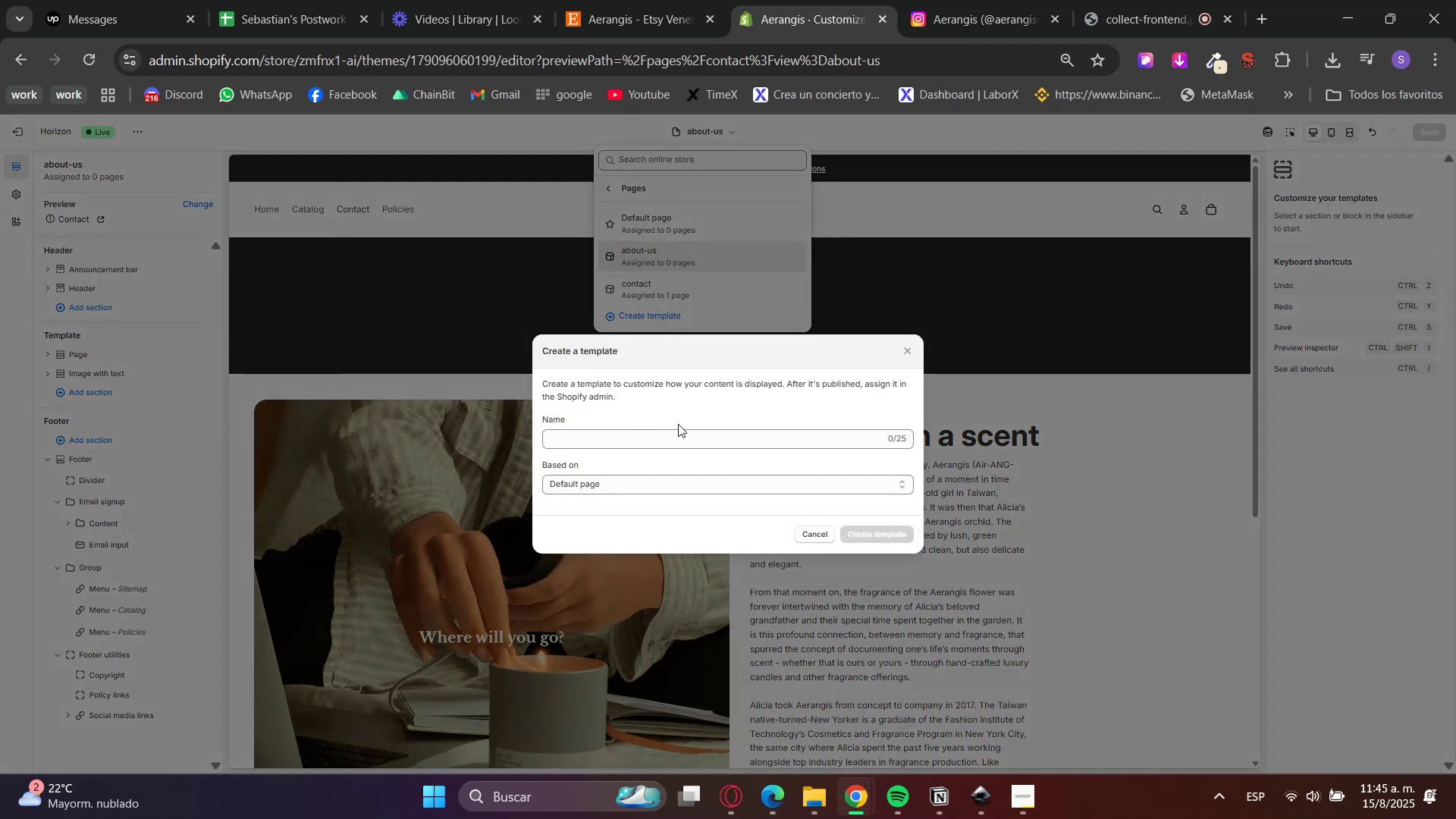 
left_click([675, 431])
 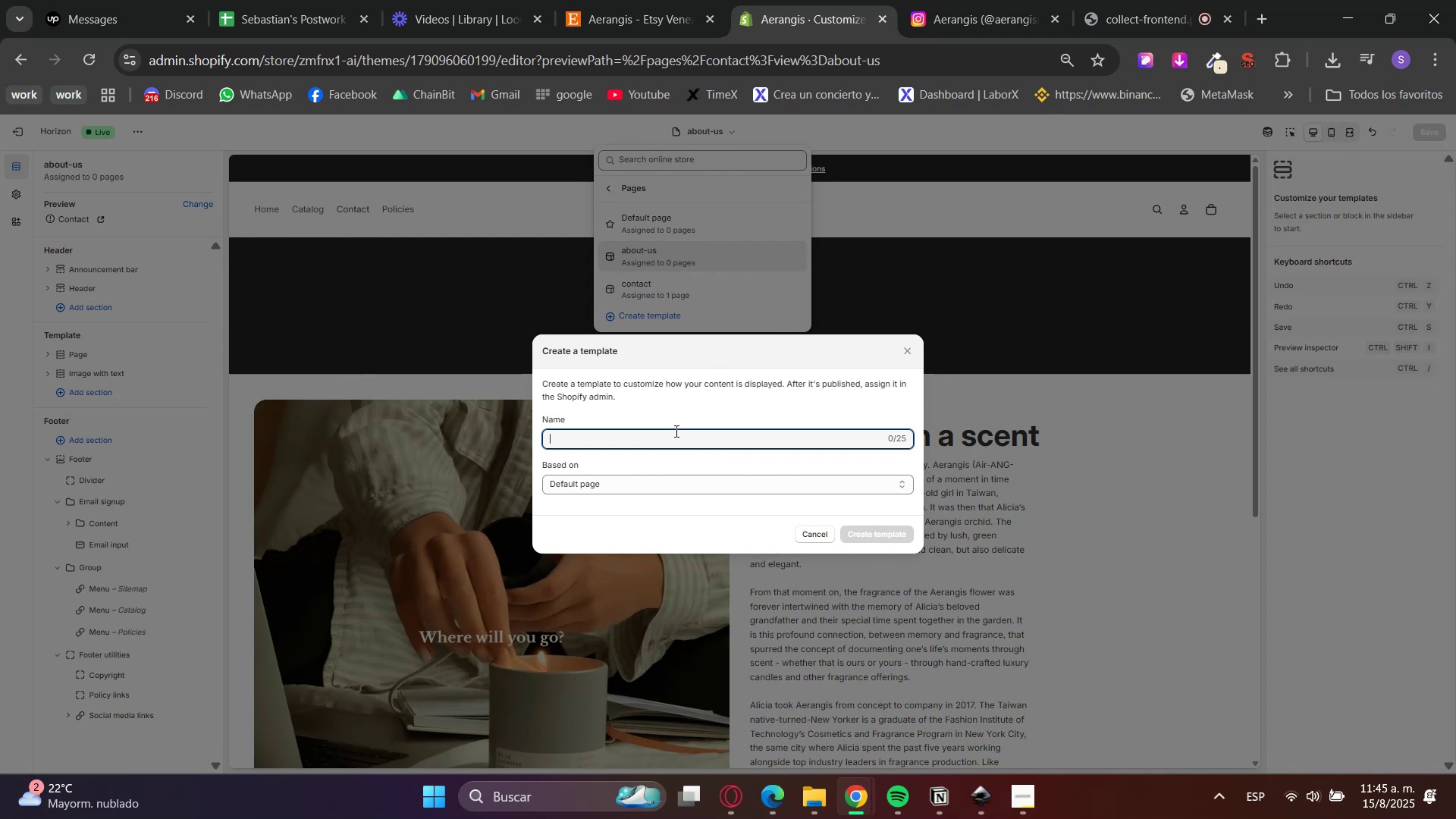 
type(faq)
 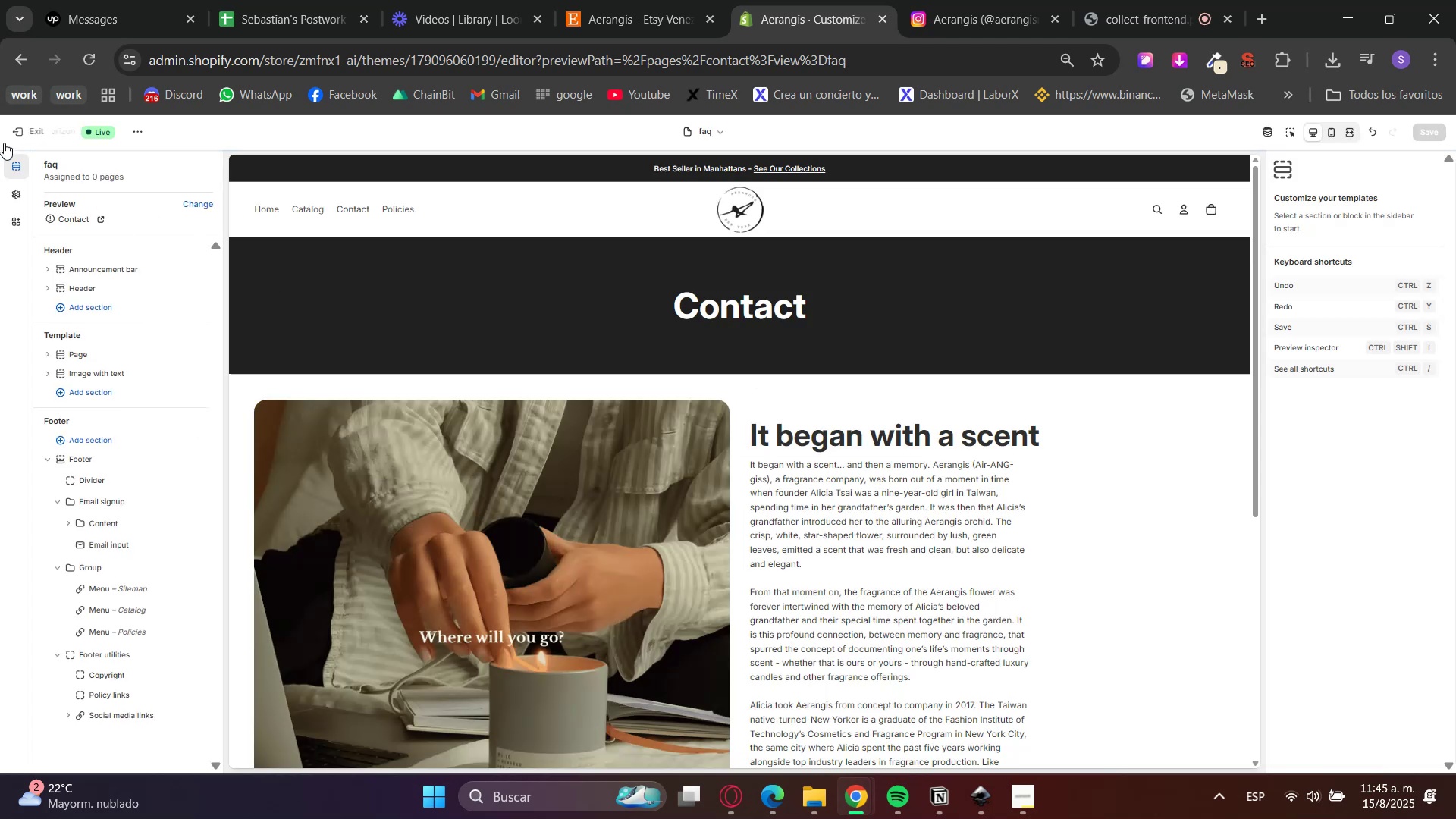 
wait(6.93)
 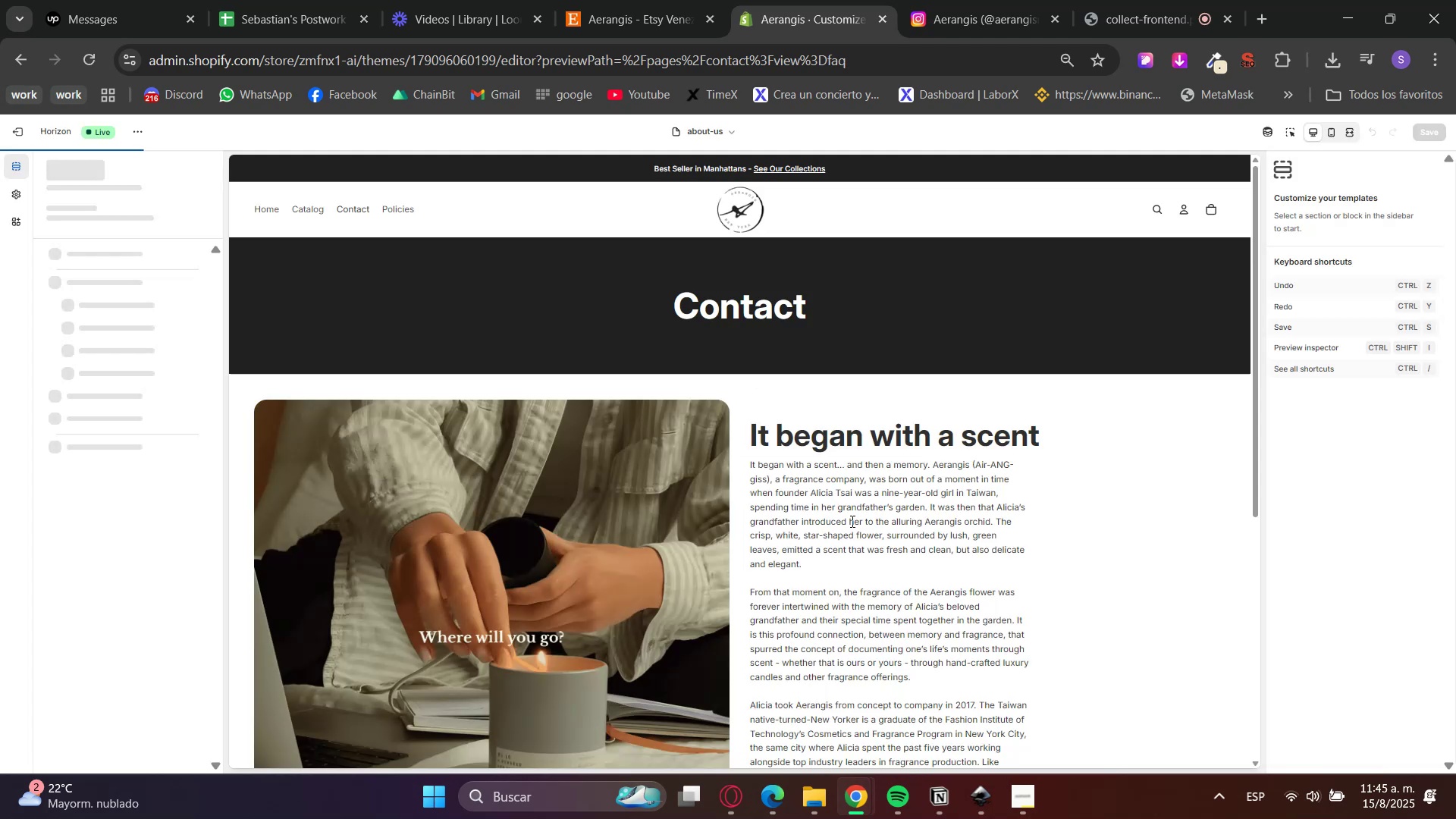 
left_click([0, 137])
 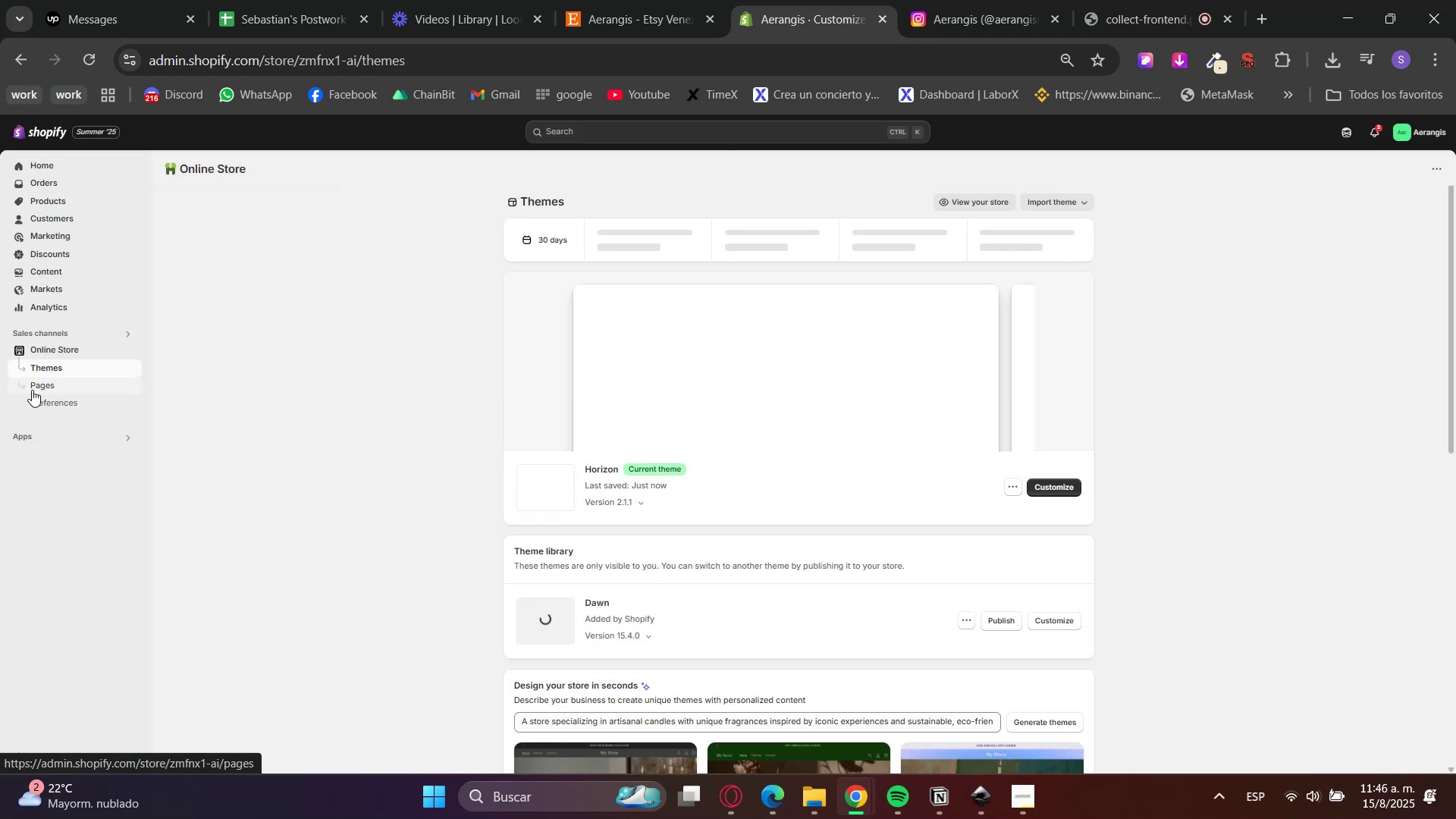 
left_click([47, 382])
 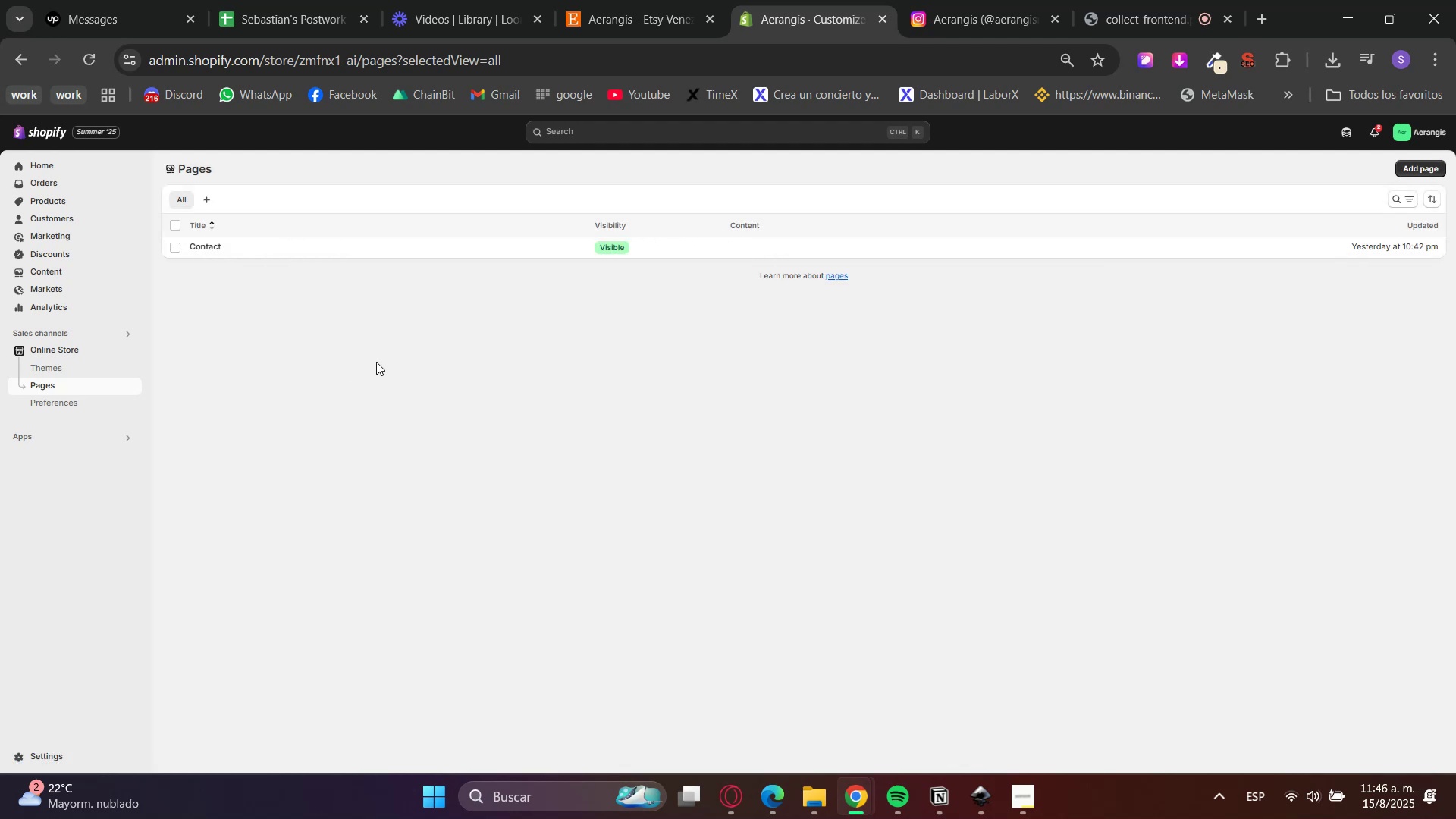 
left_click([1409, 168])
 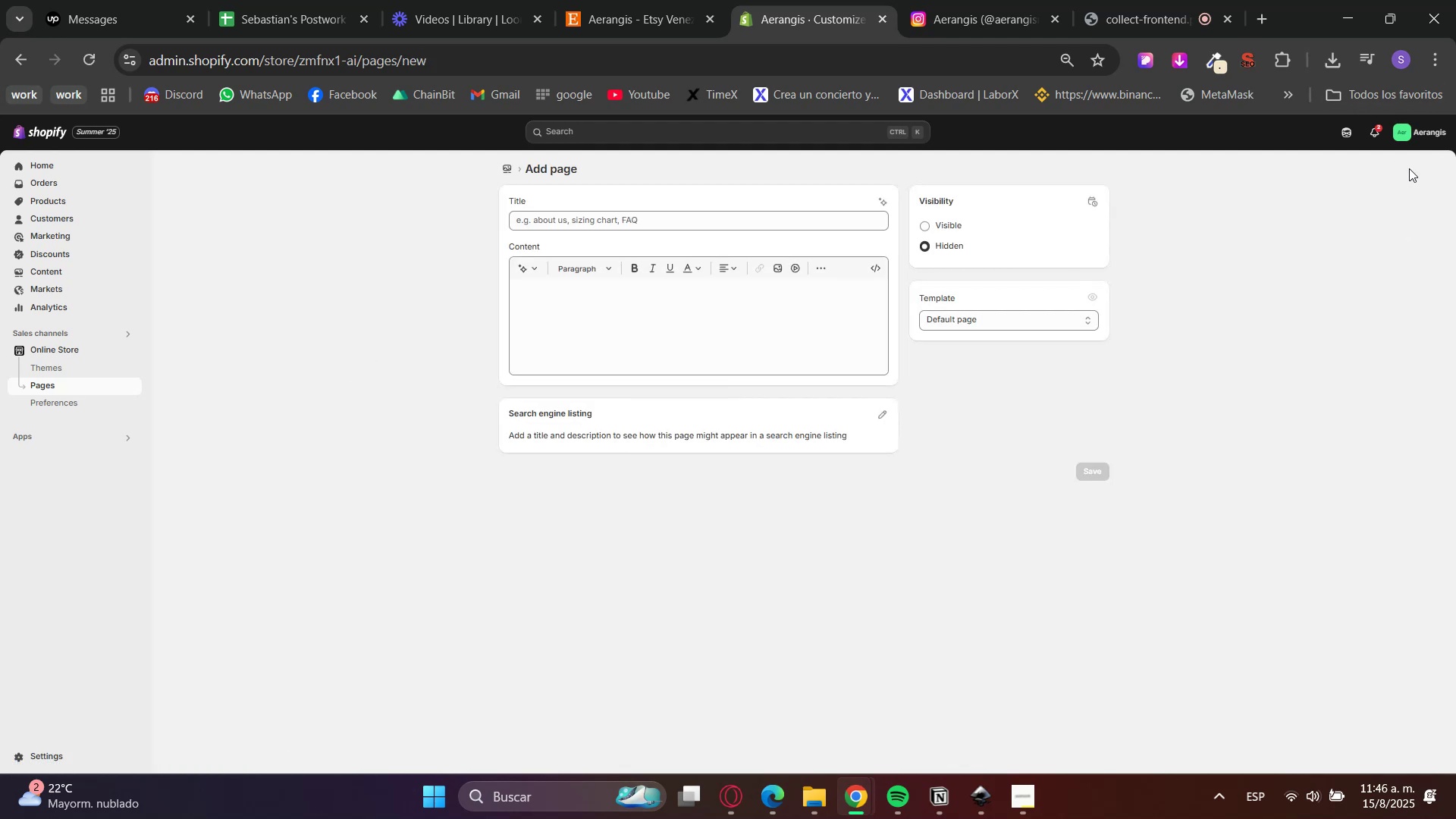 
left_click([706, 225])
 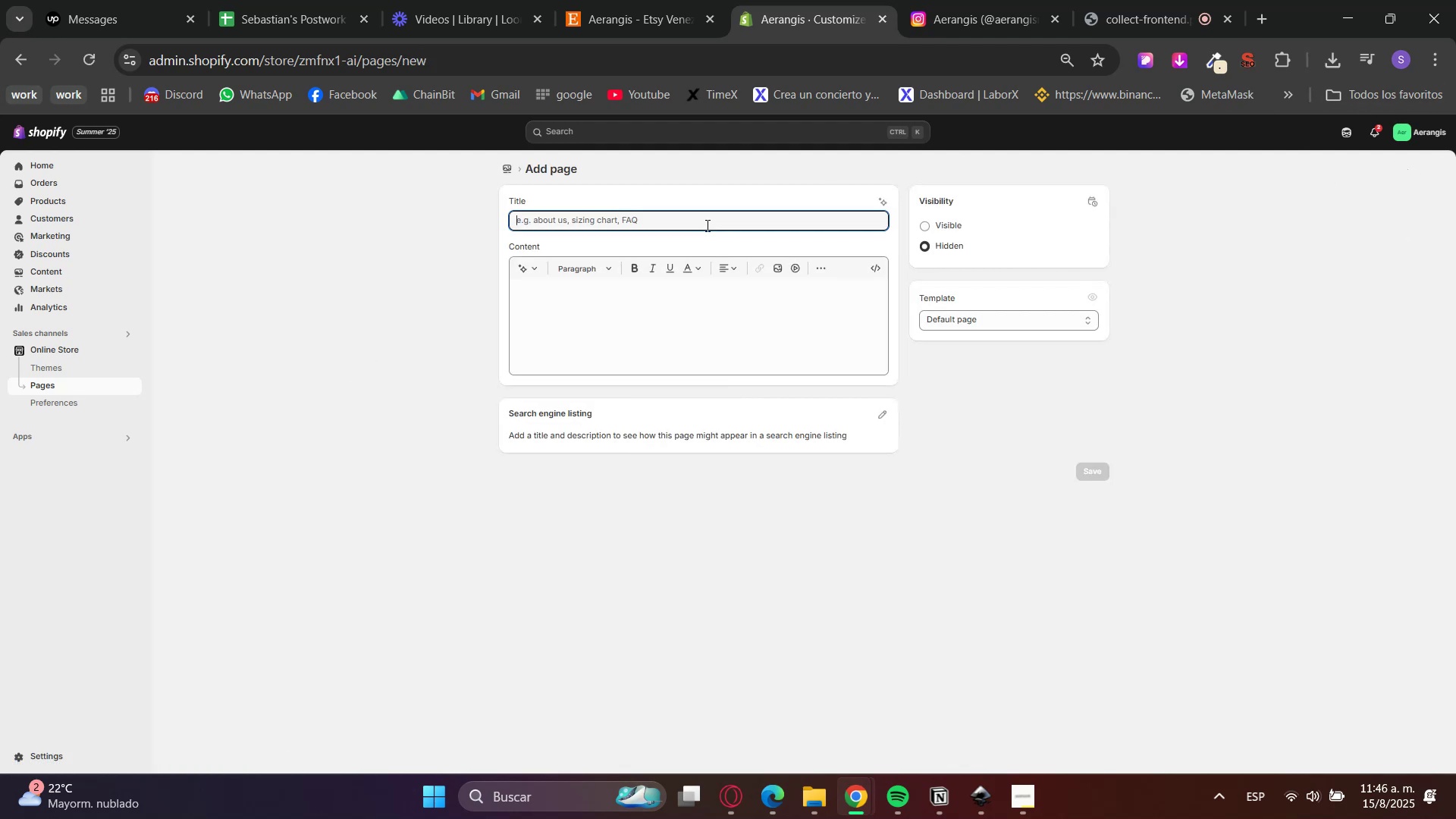 
type(FAQ)
 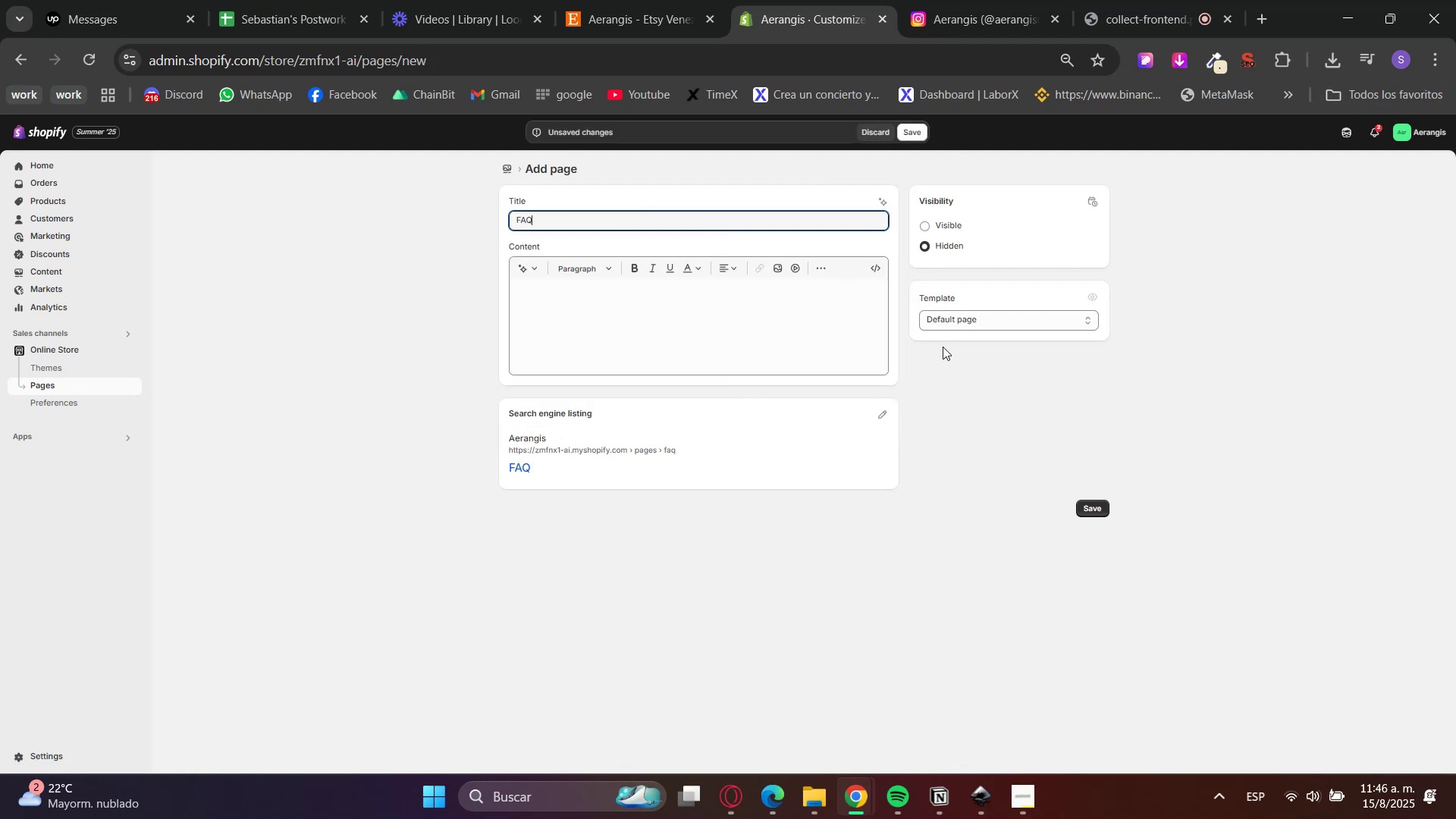 
left_click([1079, 421])
 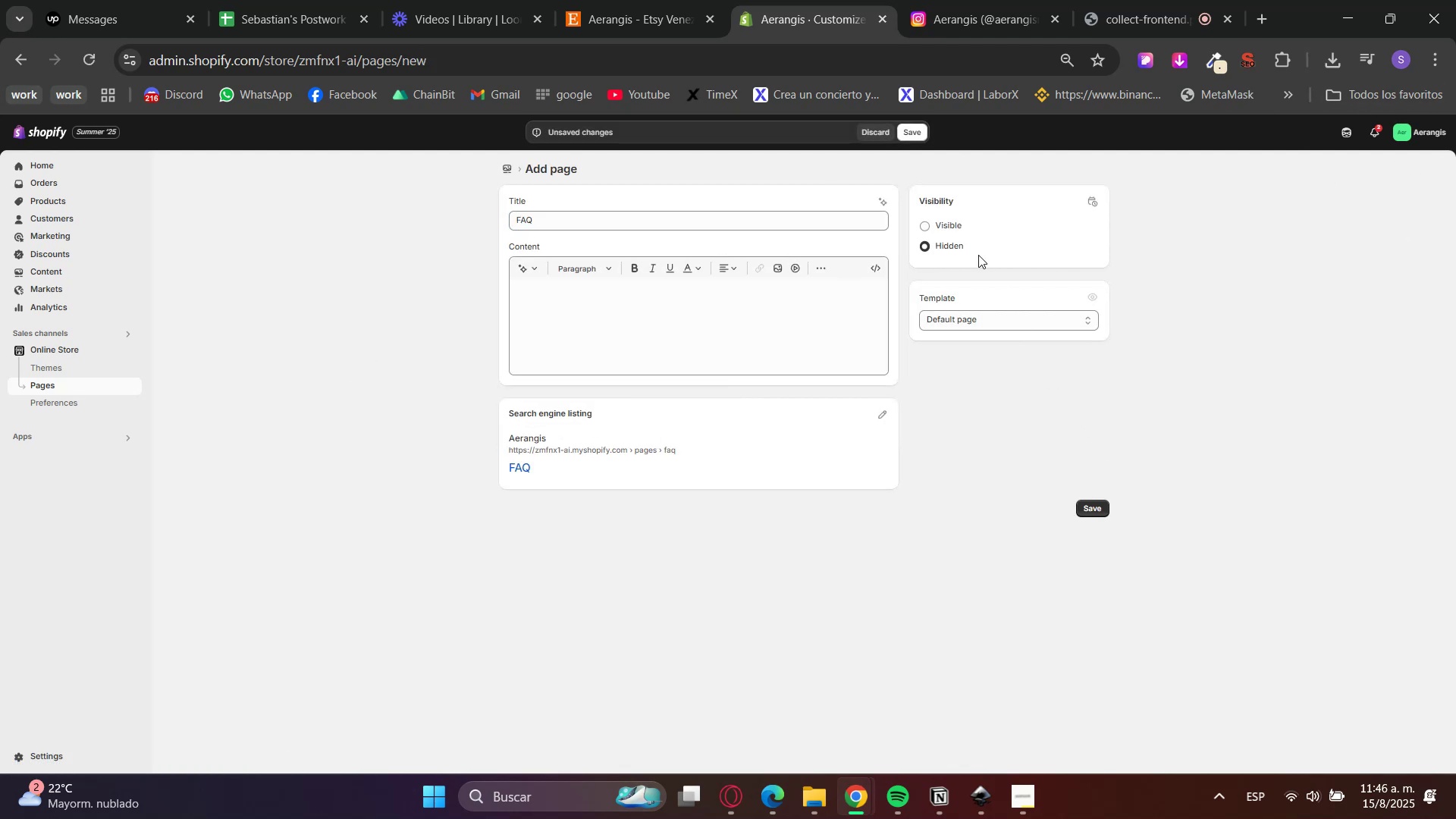 
left_click([952, 227])
 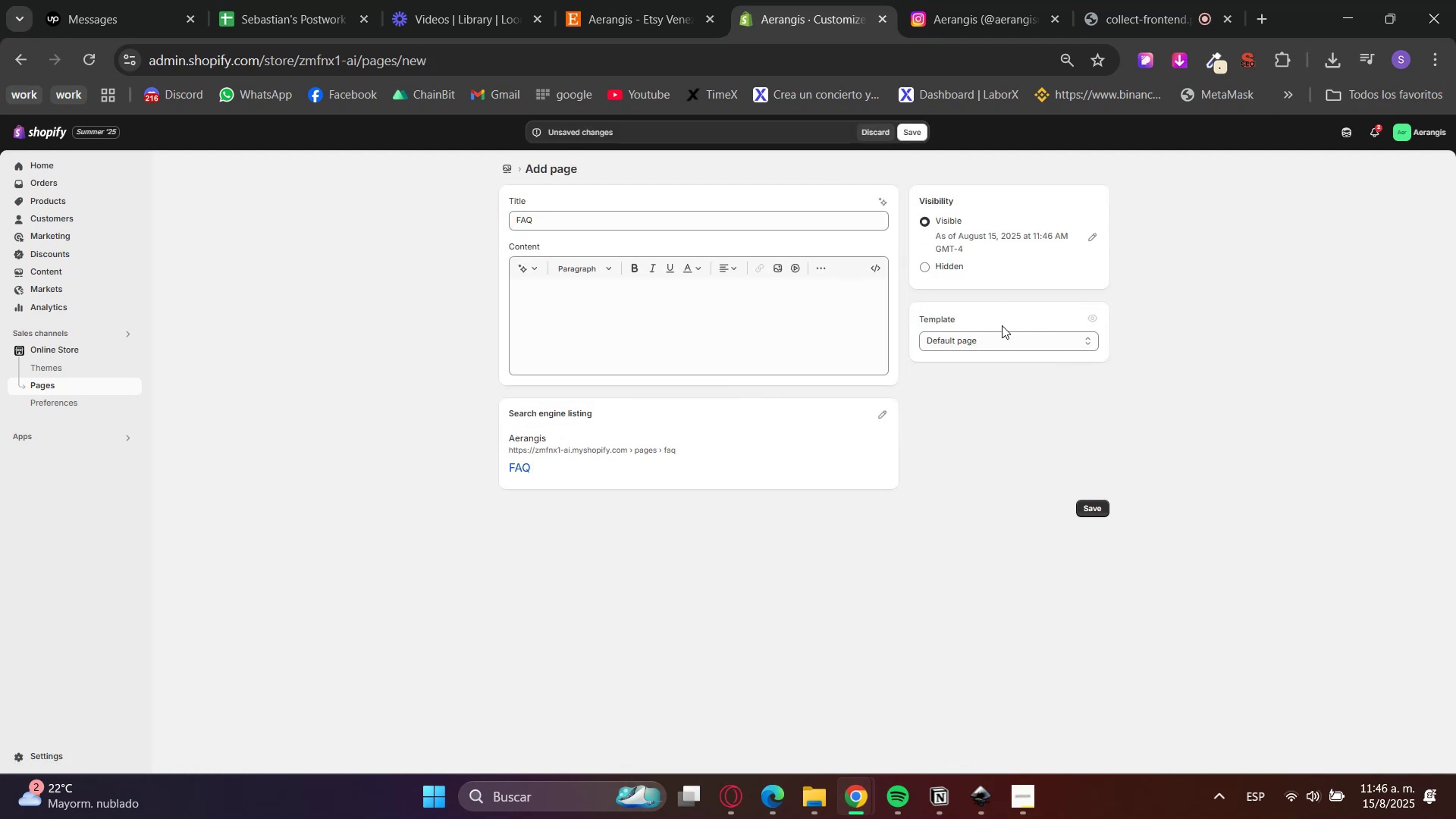 
left_click([989, 344])
 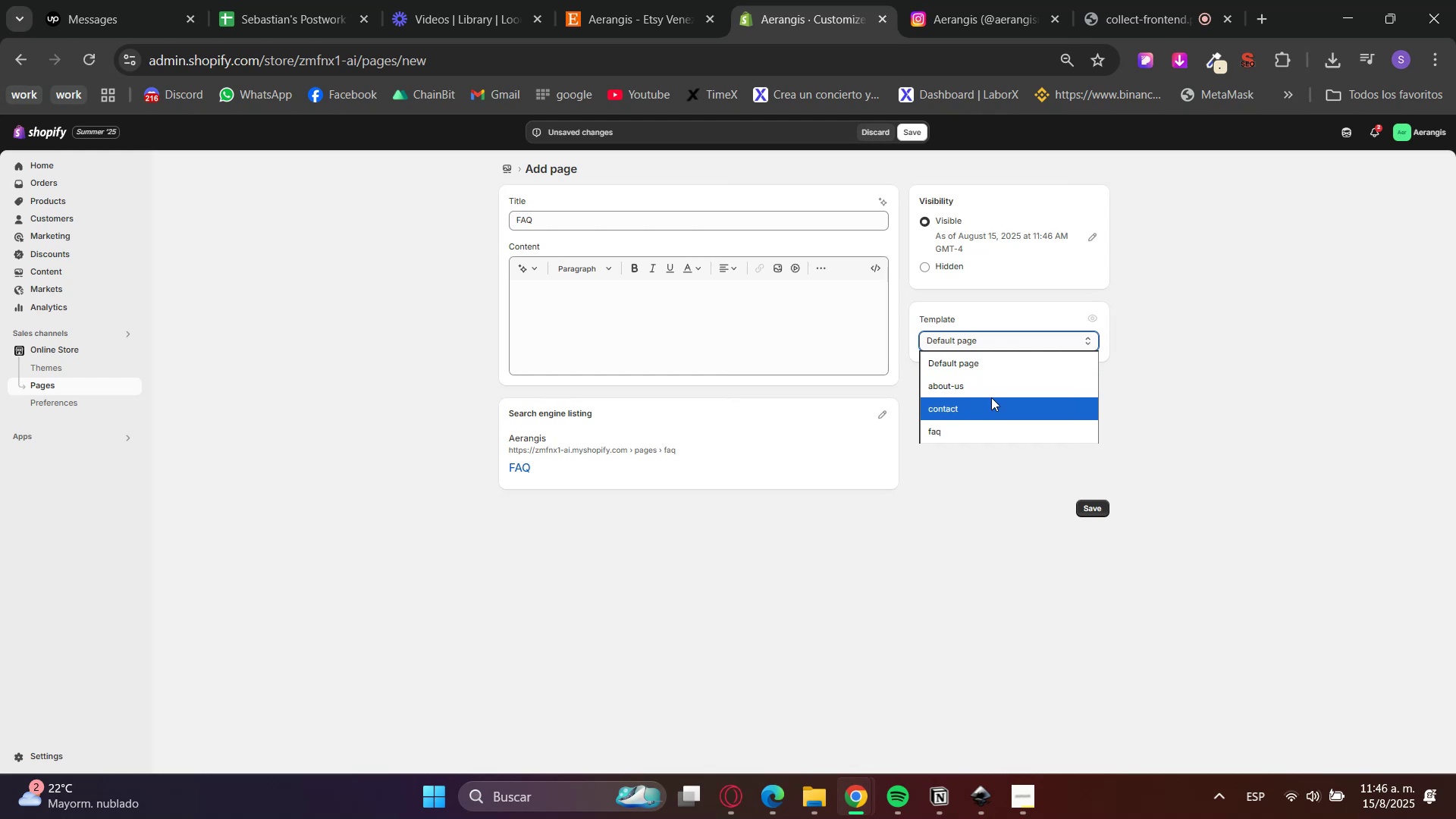 
left_click_drag(start_coordinate=[981, 429], to_coordinate=[983, 433])
 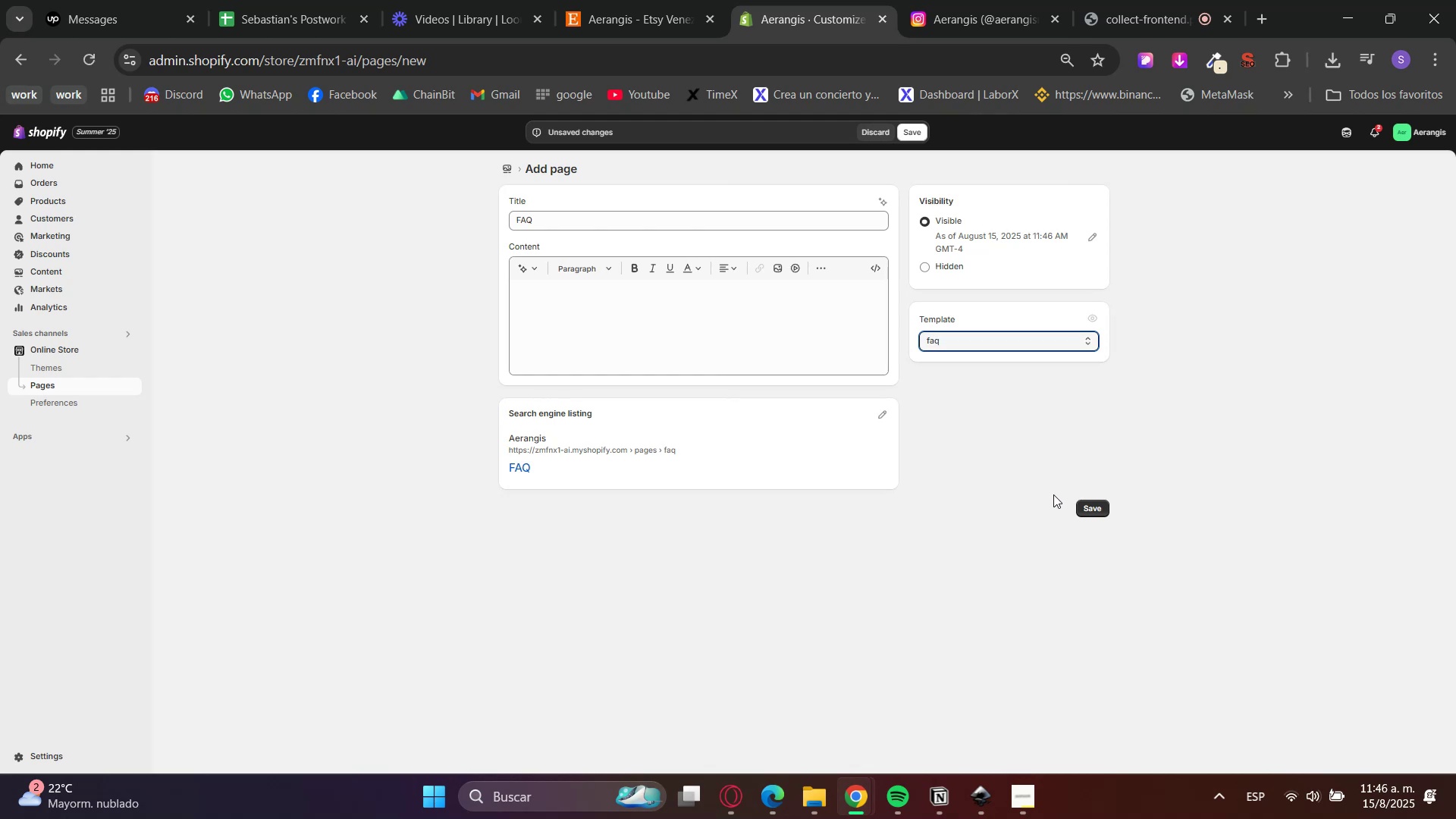 
left_click([1089, 503])
 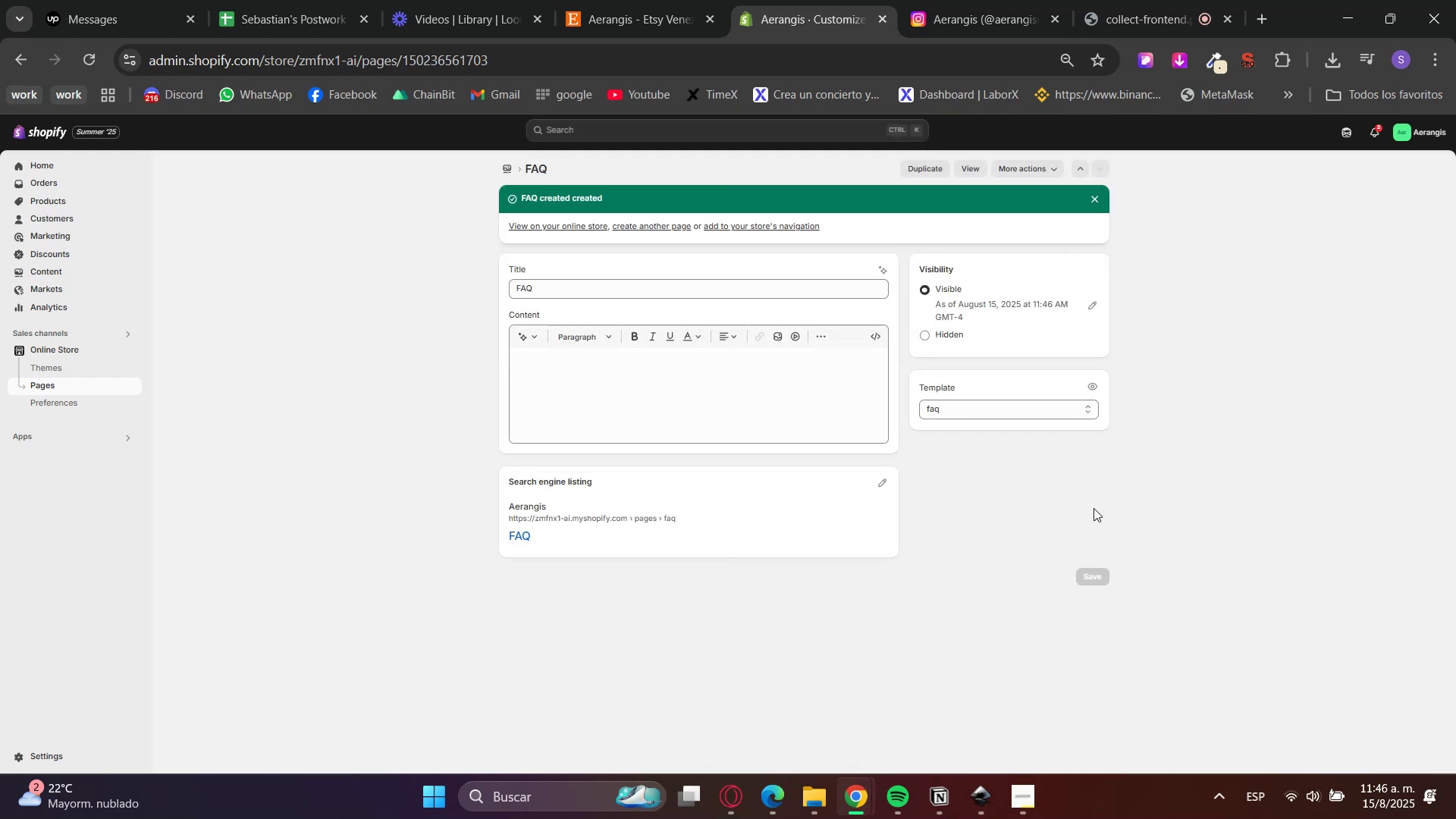 
wait(5.55)
 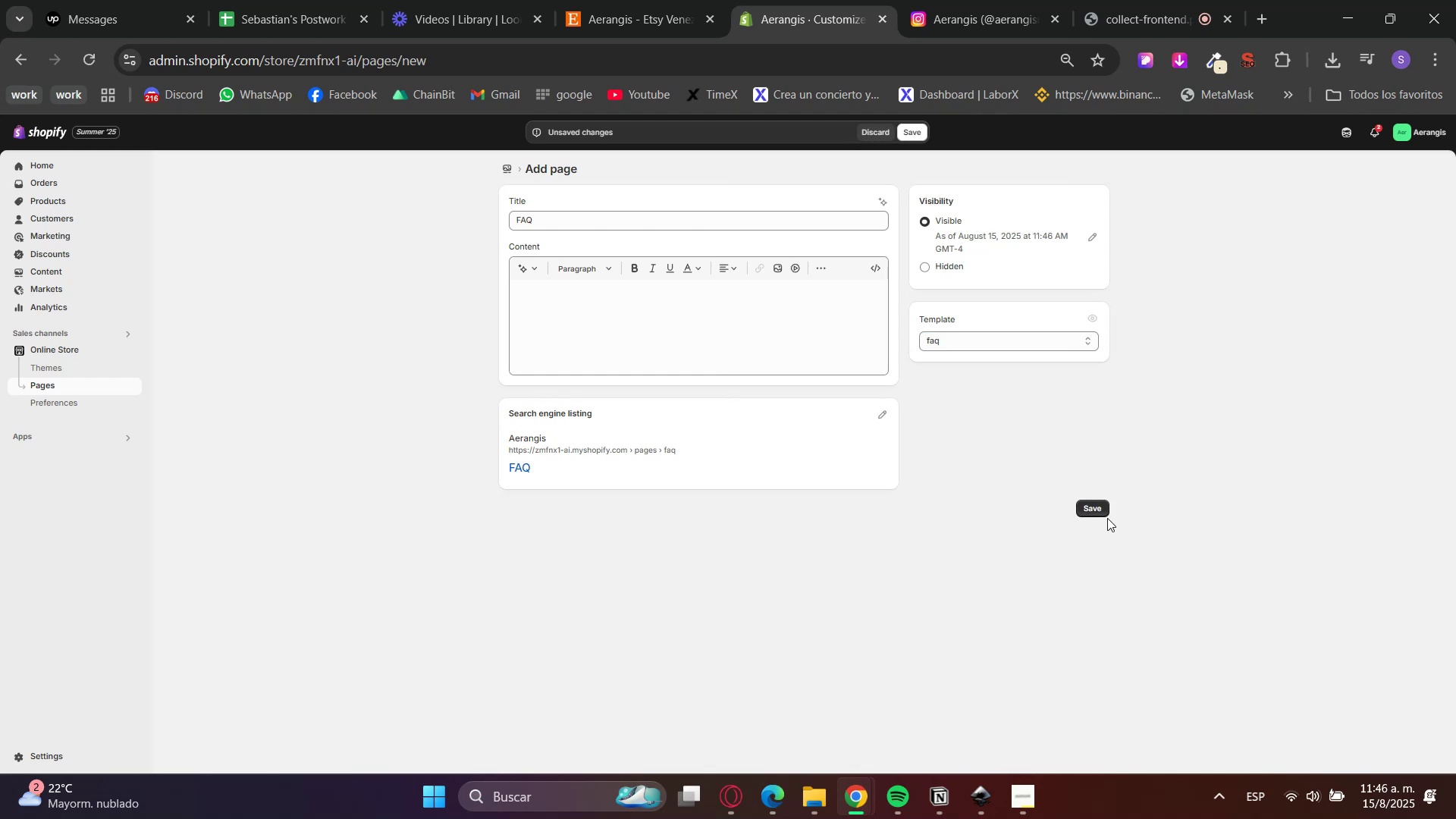 
left_click([667, 225])
 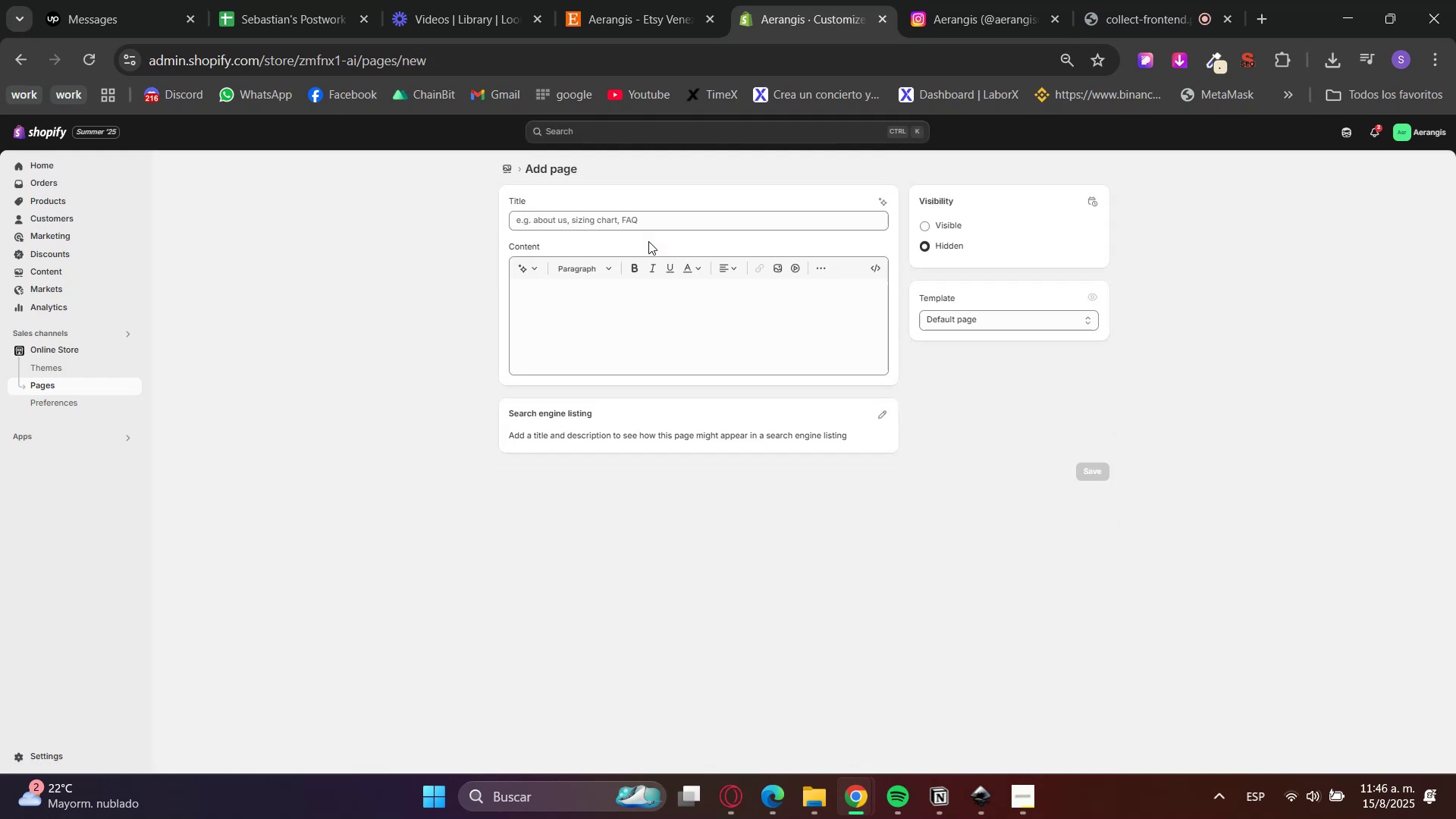 
left_click([648, 222])
 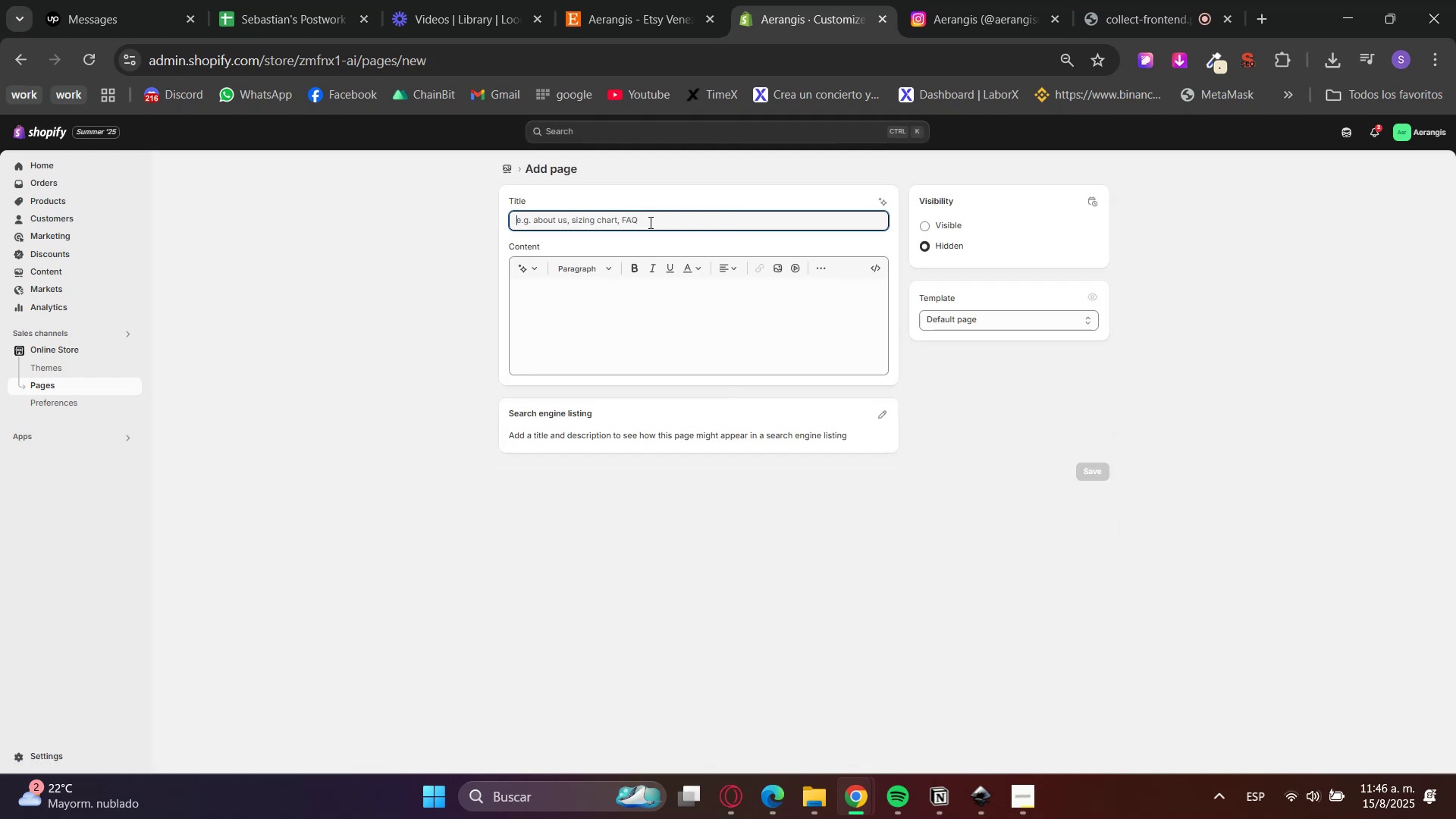 
type(About is)
key(Backspace)
key(Backspace)
type(us)
 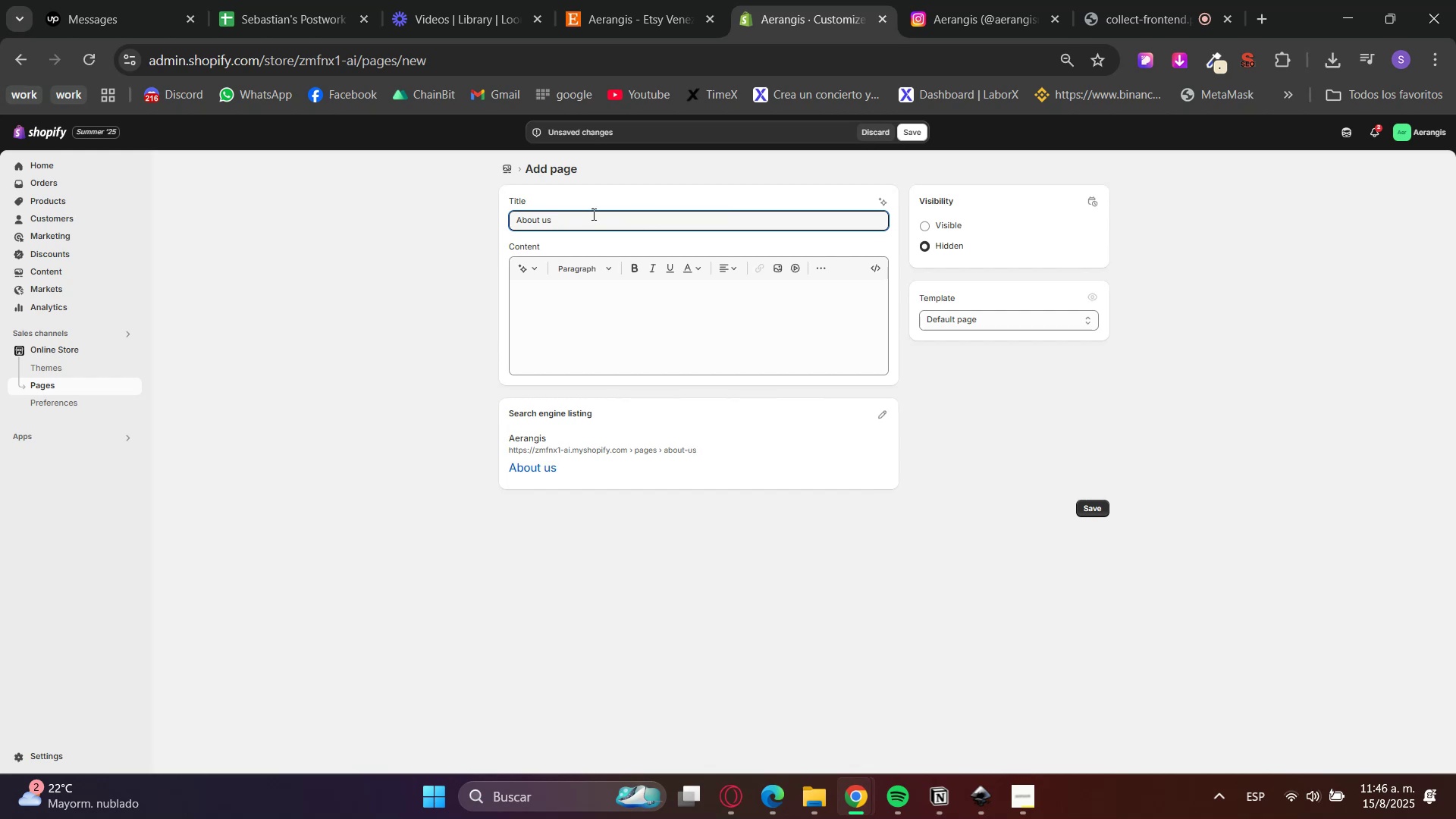 
left_click([342, 403])
 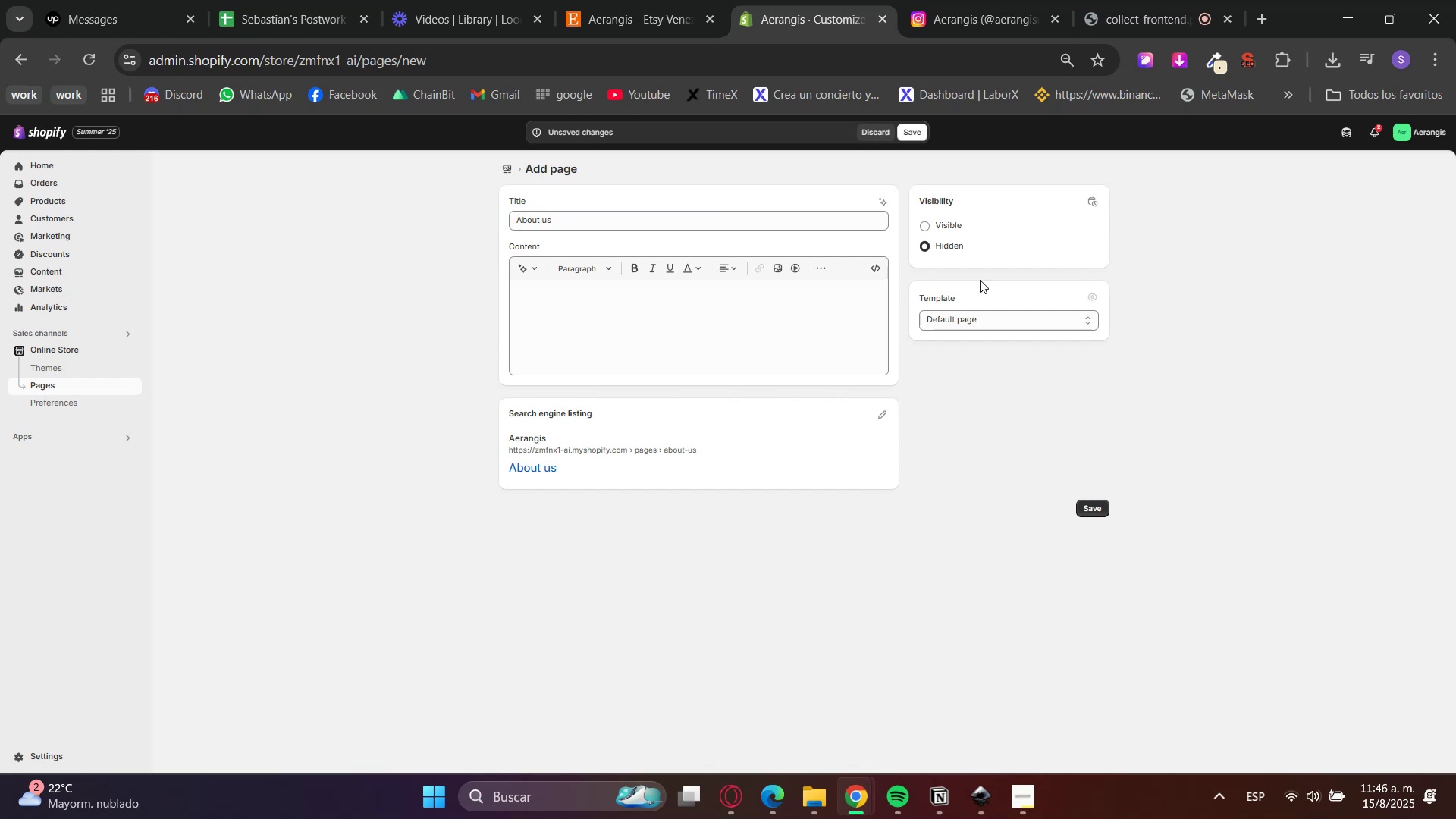 
left_click([944, 228])
 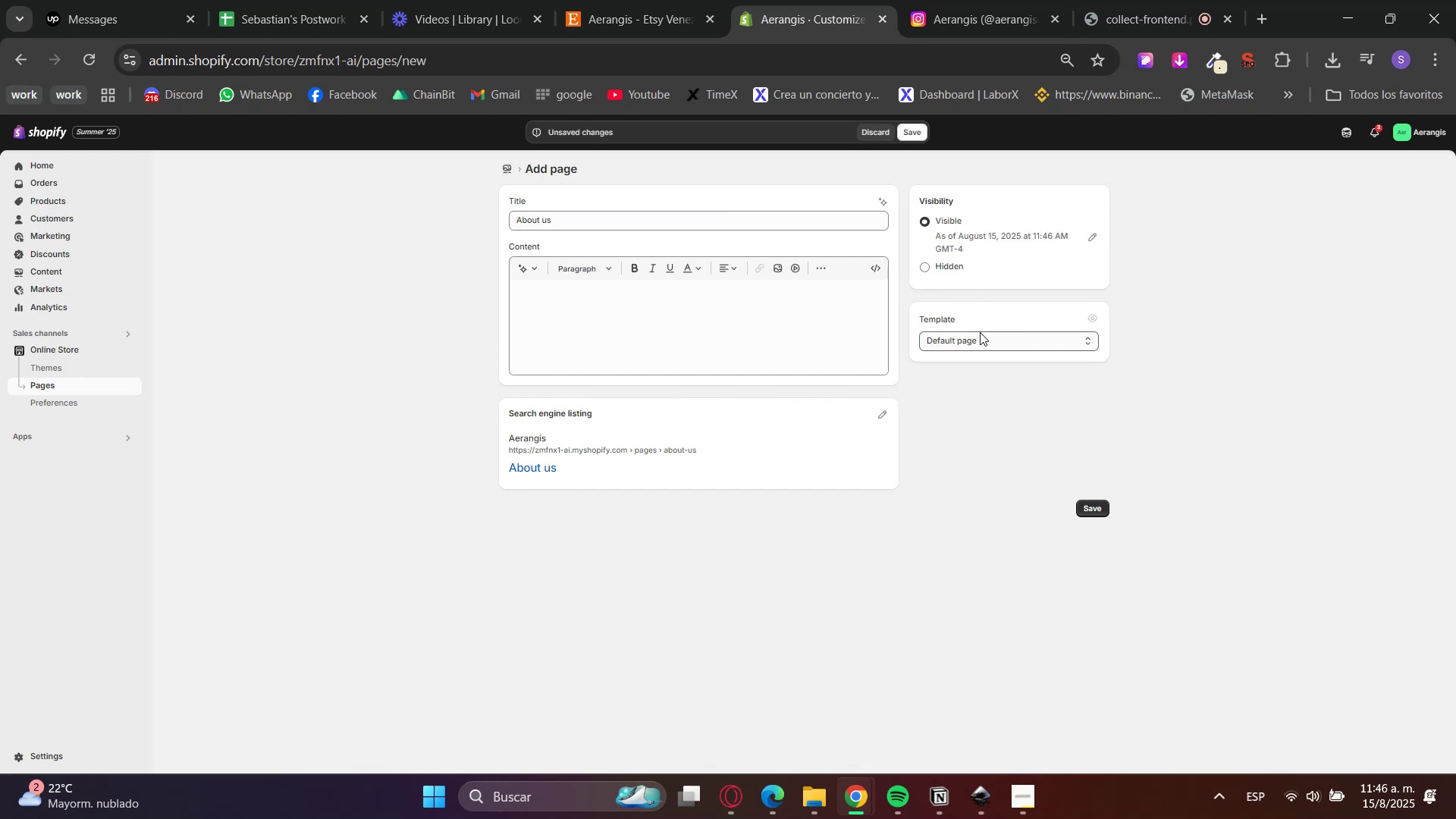 
left_click([980, 332])
 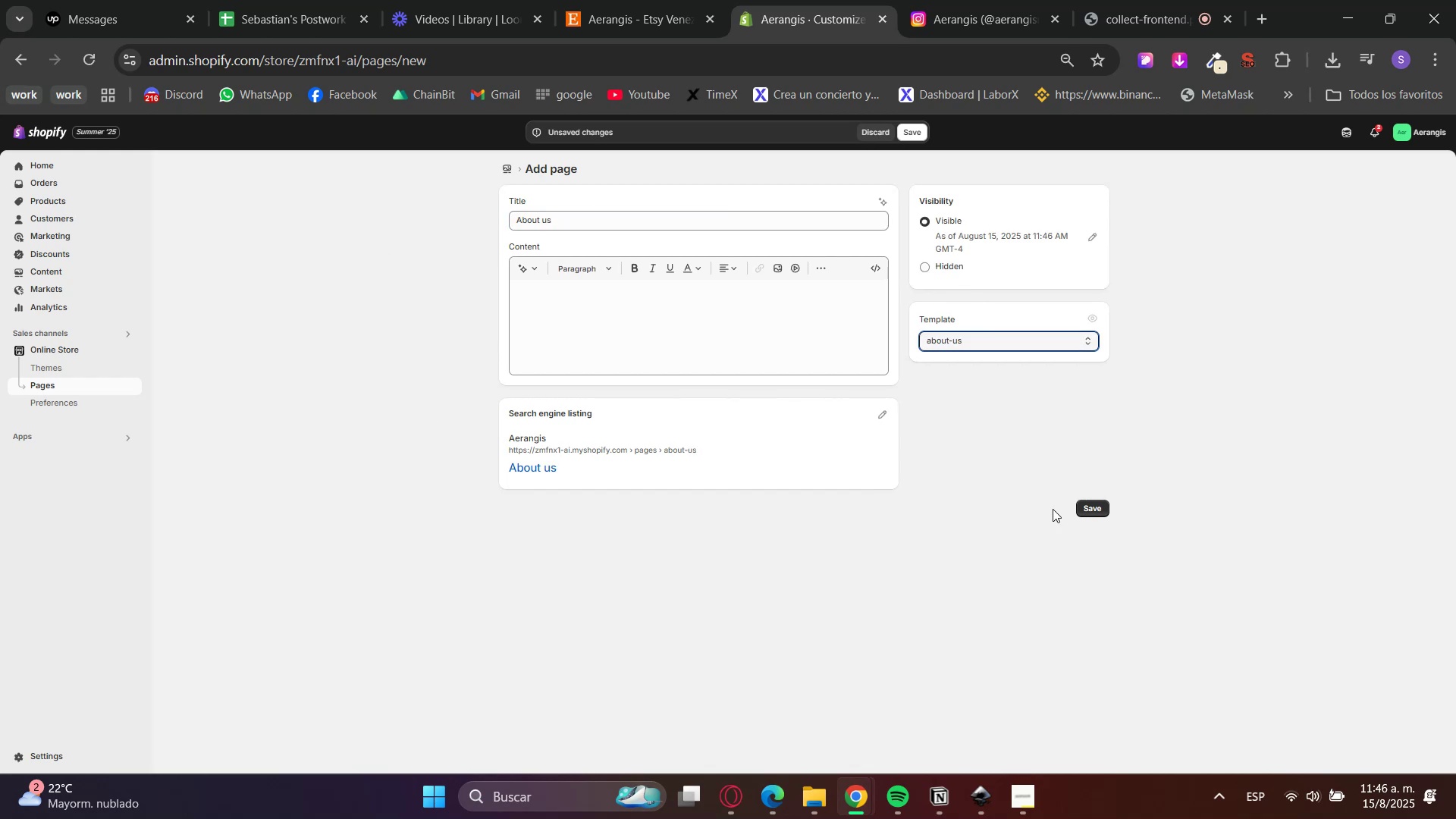 
left_click([1094, 517])
 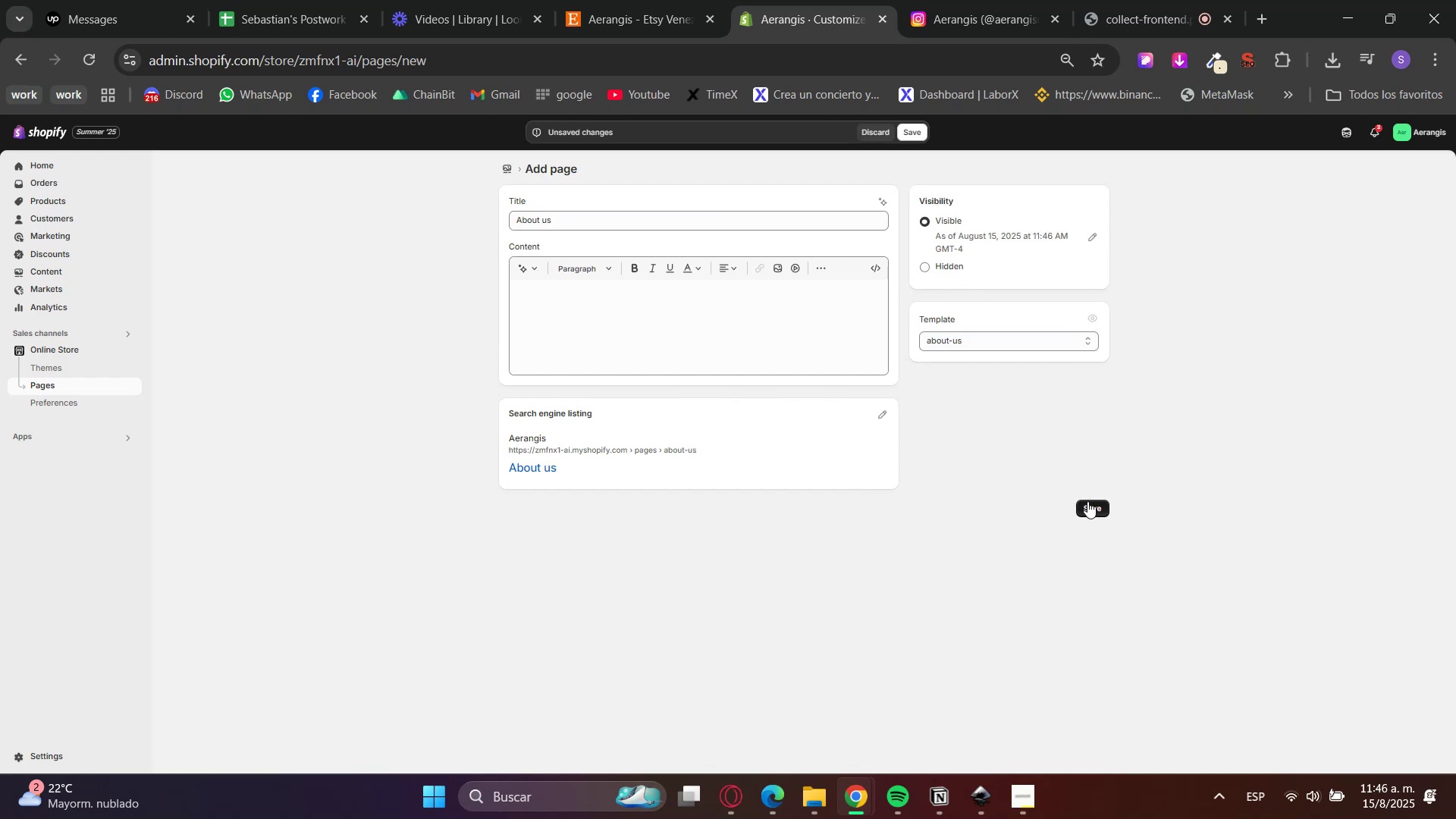 
double_click([1089, 505])
 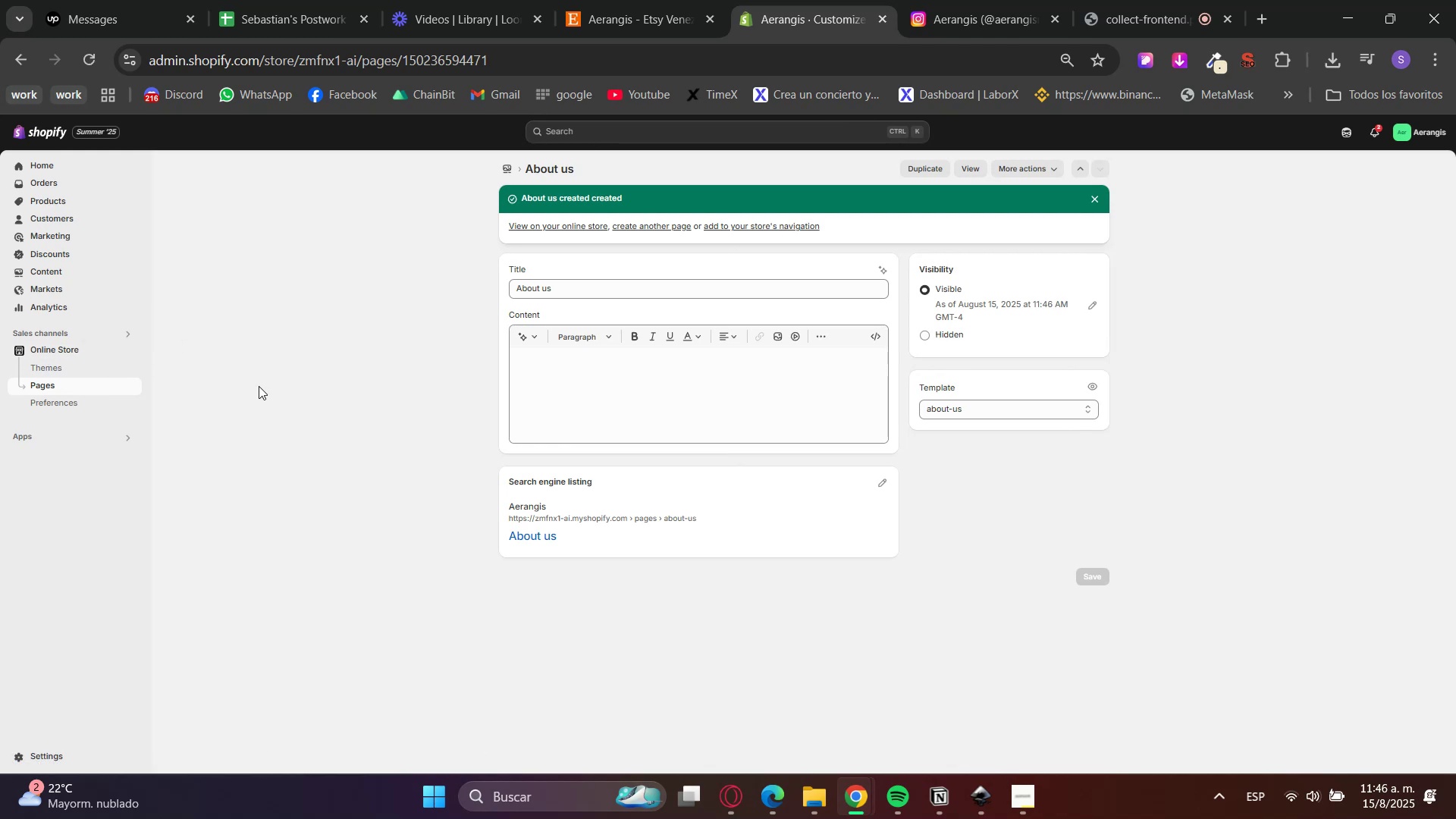 
wait(5.97)
 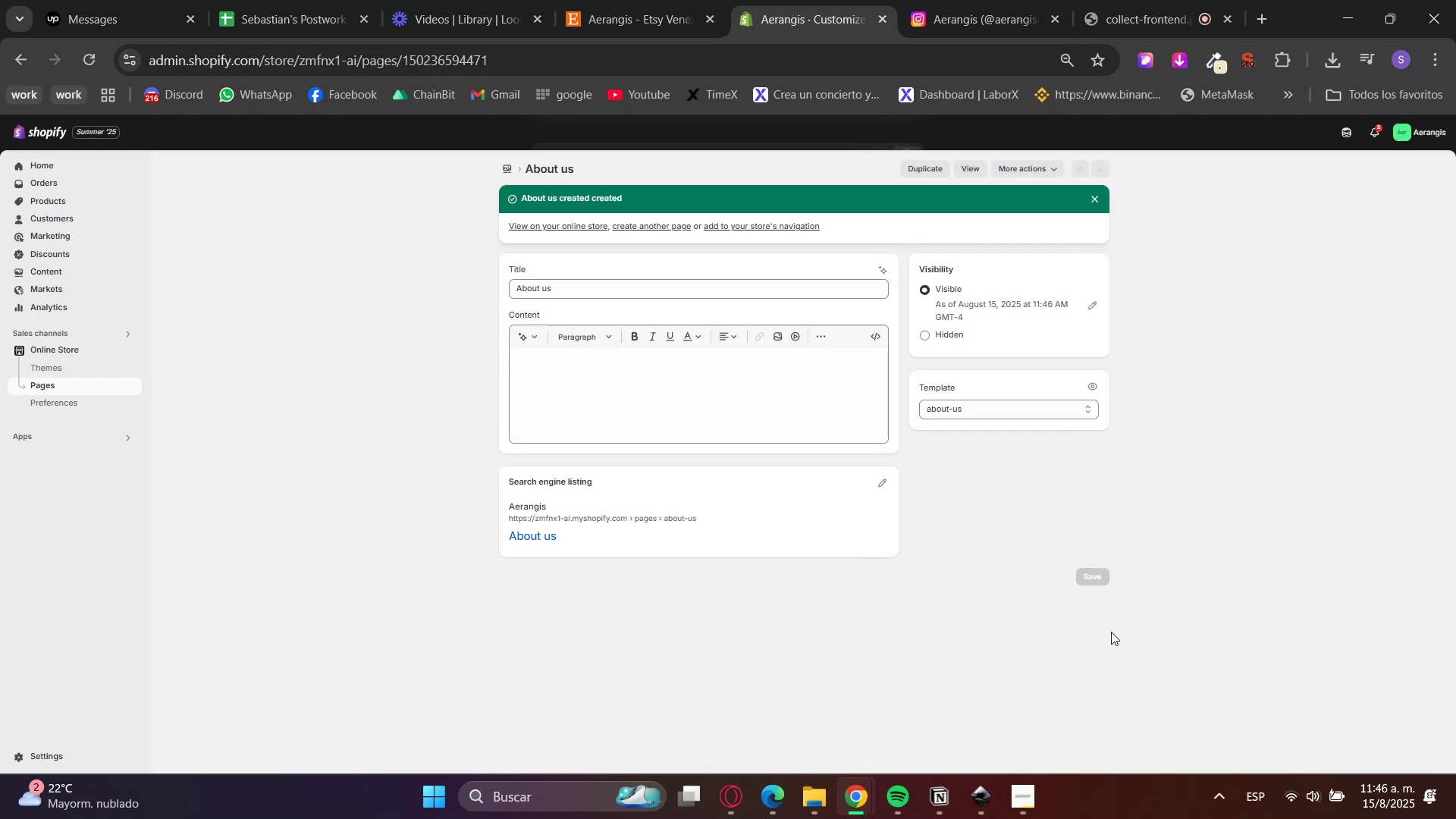 
left_click([77, 386])
 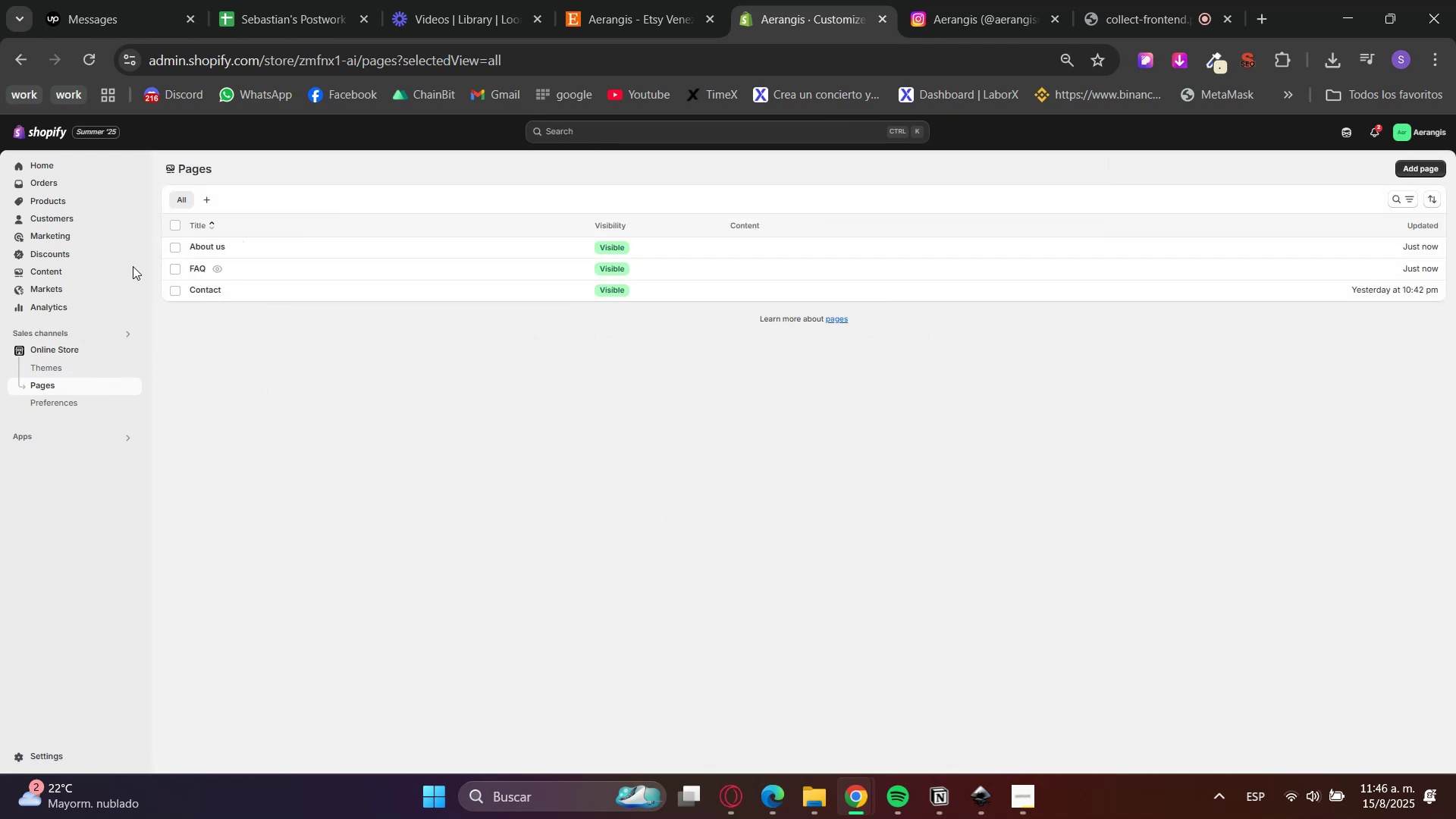 
left_click([57, 347])
 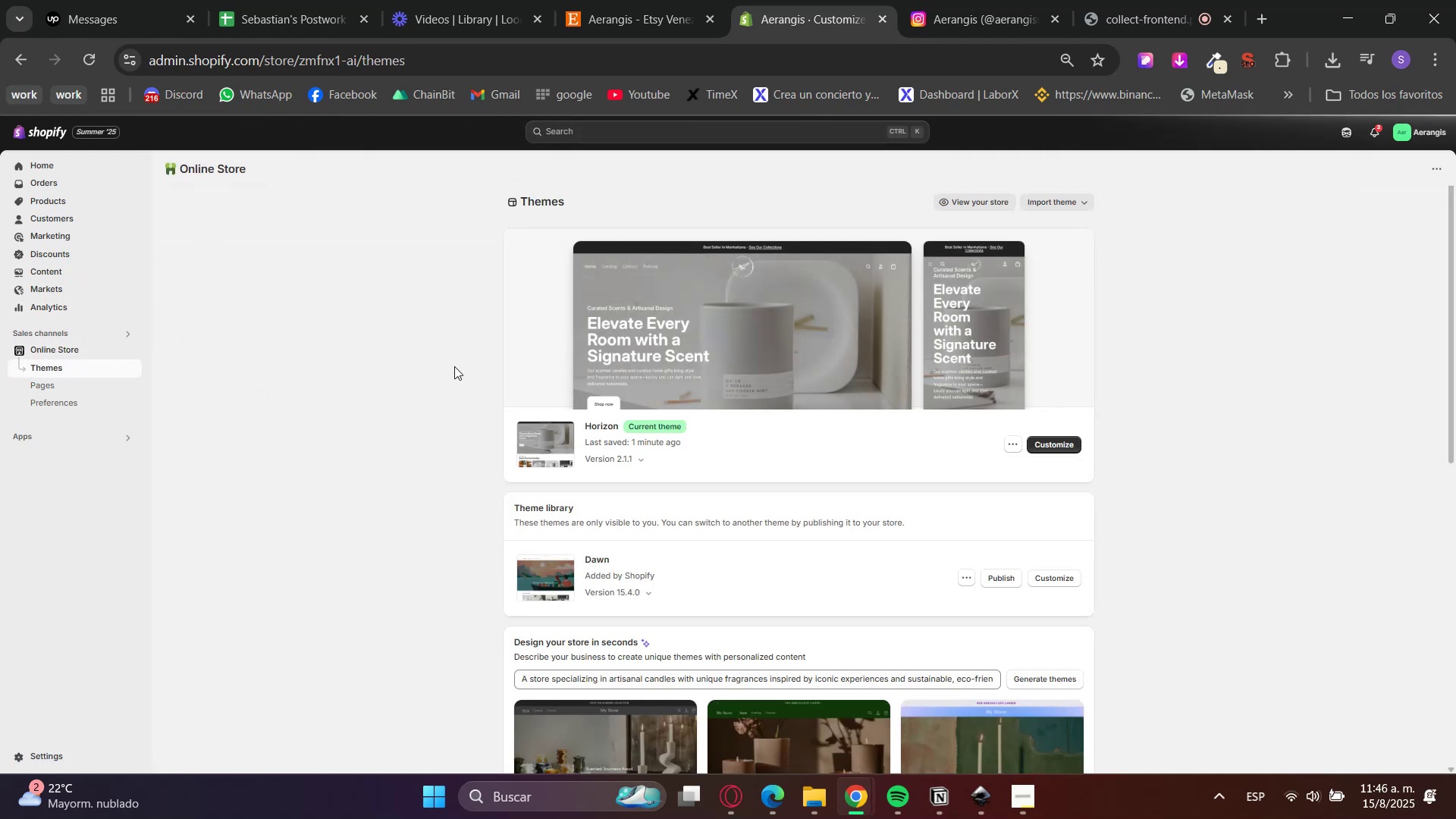 
left_click([889, 369])
 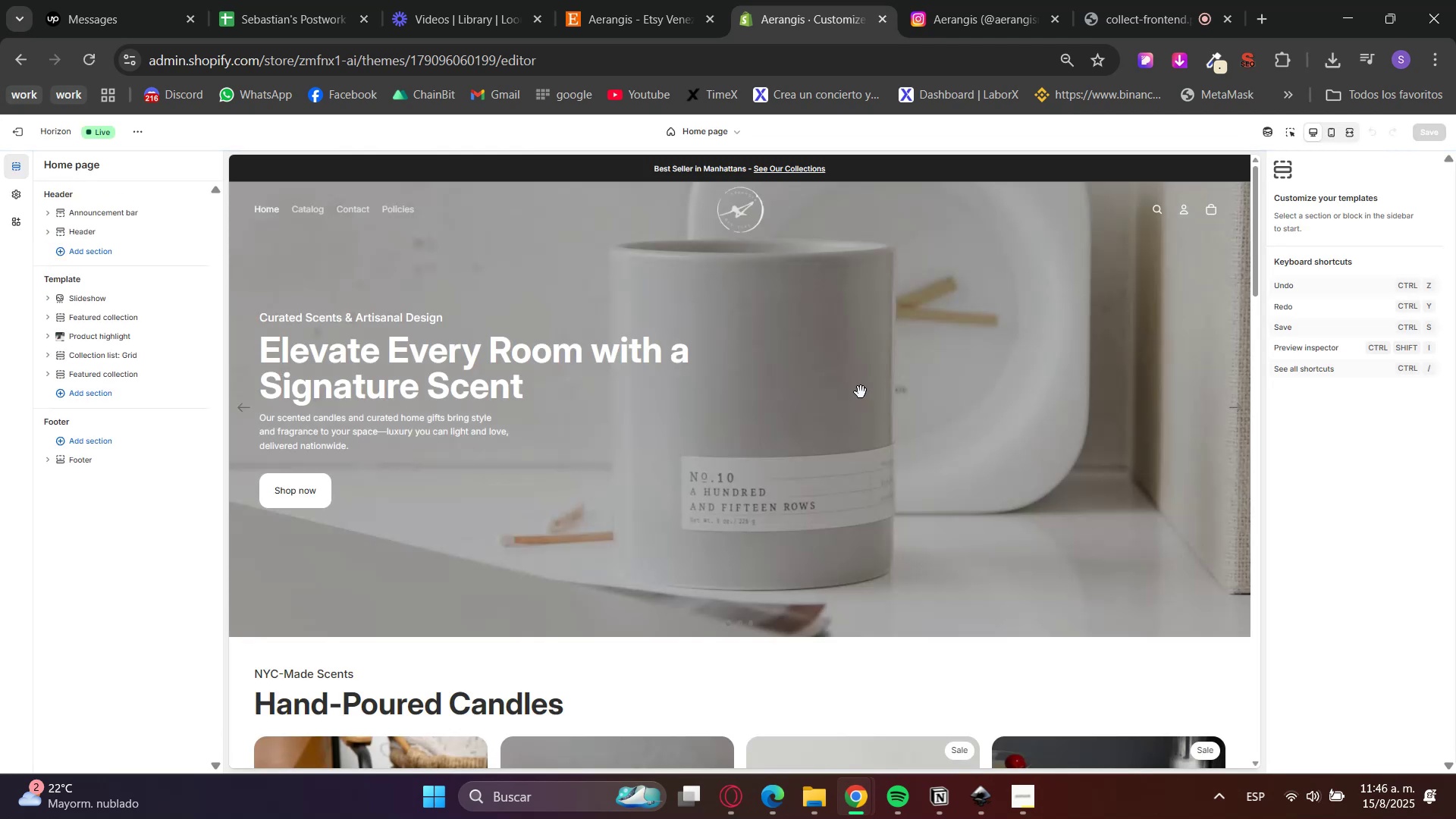 
wait(7.81)
 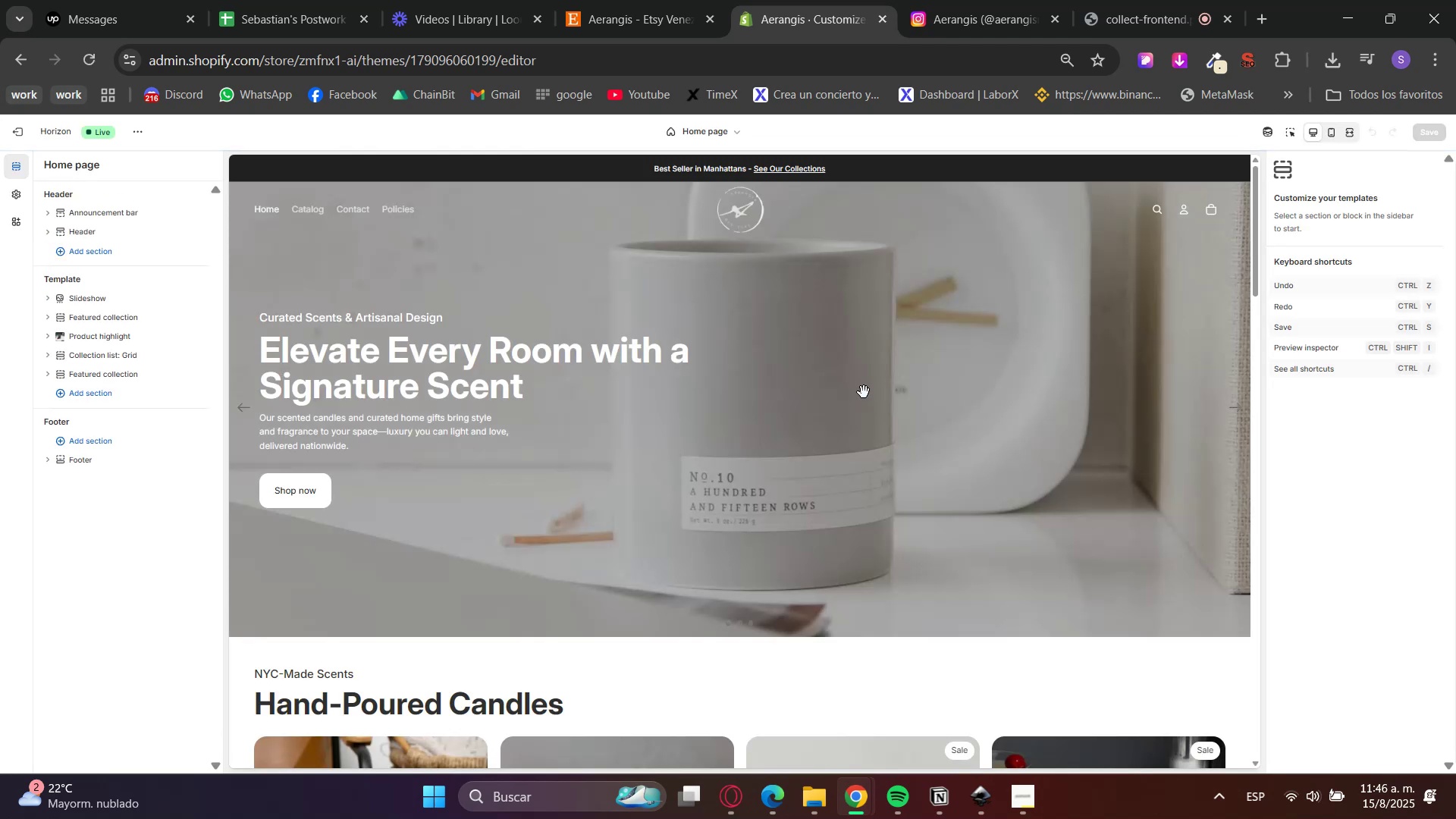 
scroll: coordinate [787, 340], scroll_direction: down, amount: 17.0
 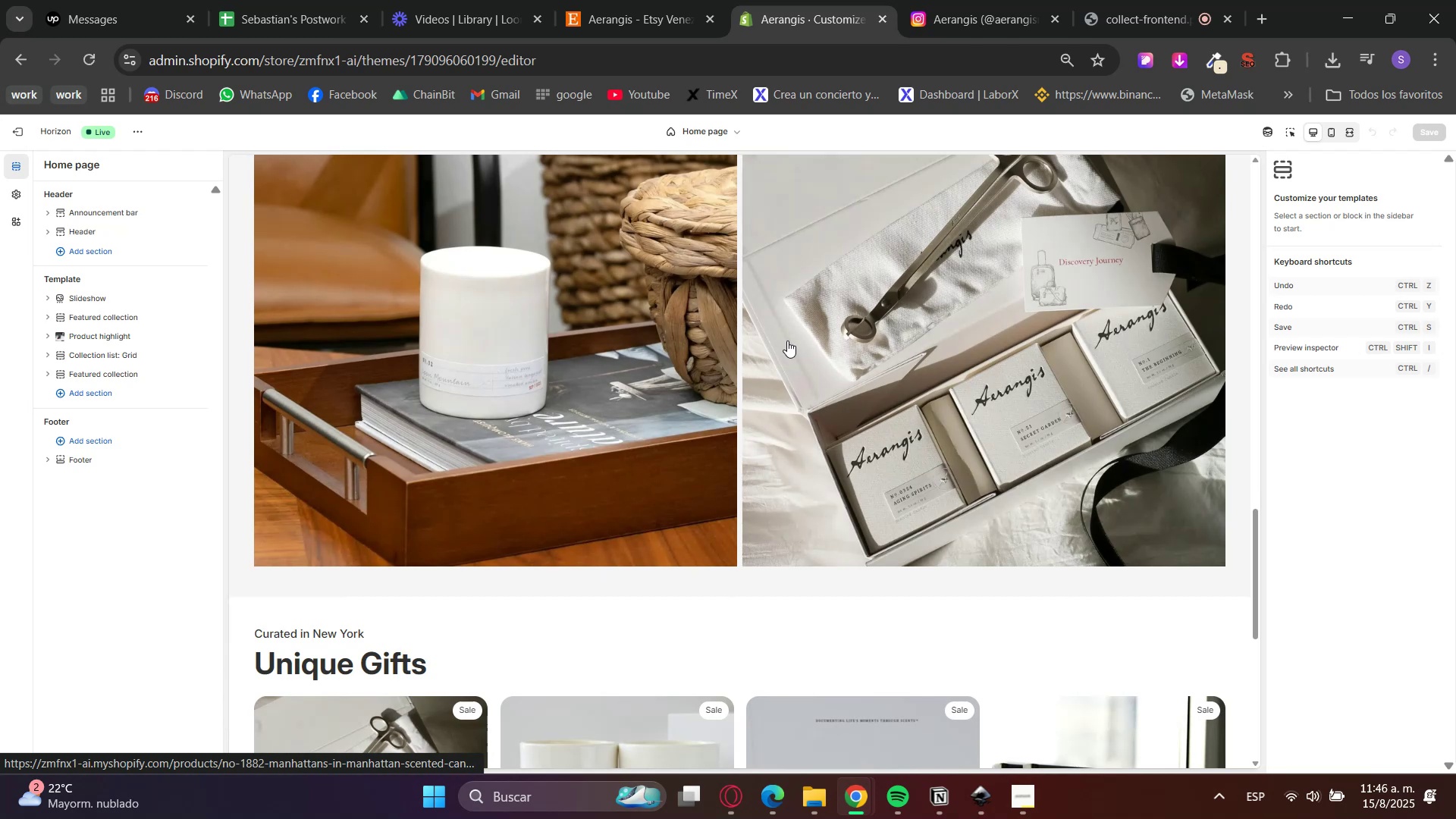 
scroll: coordinate [787, 340], scroll_direction: up, amount: 21.0
 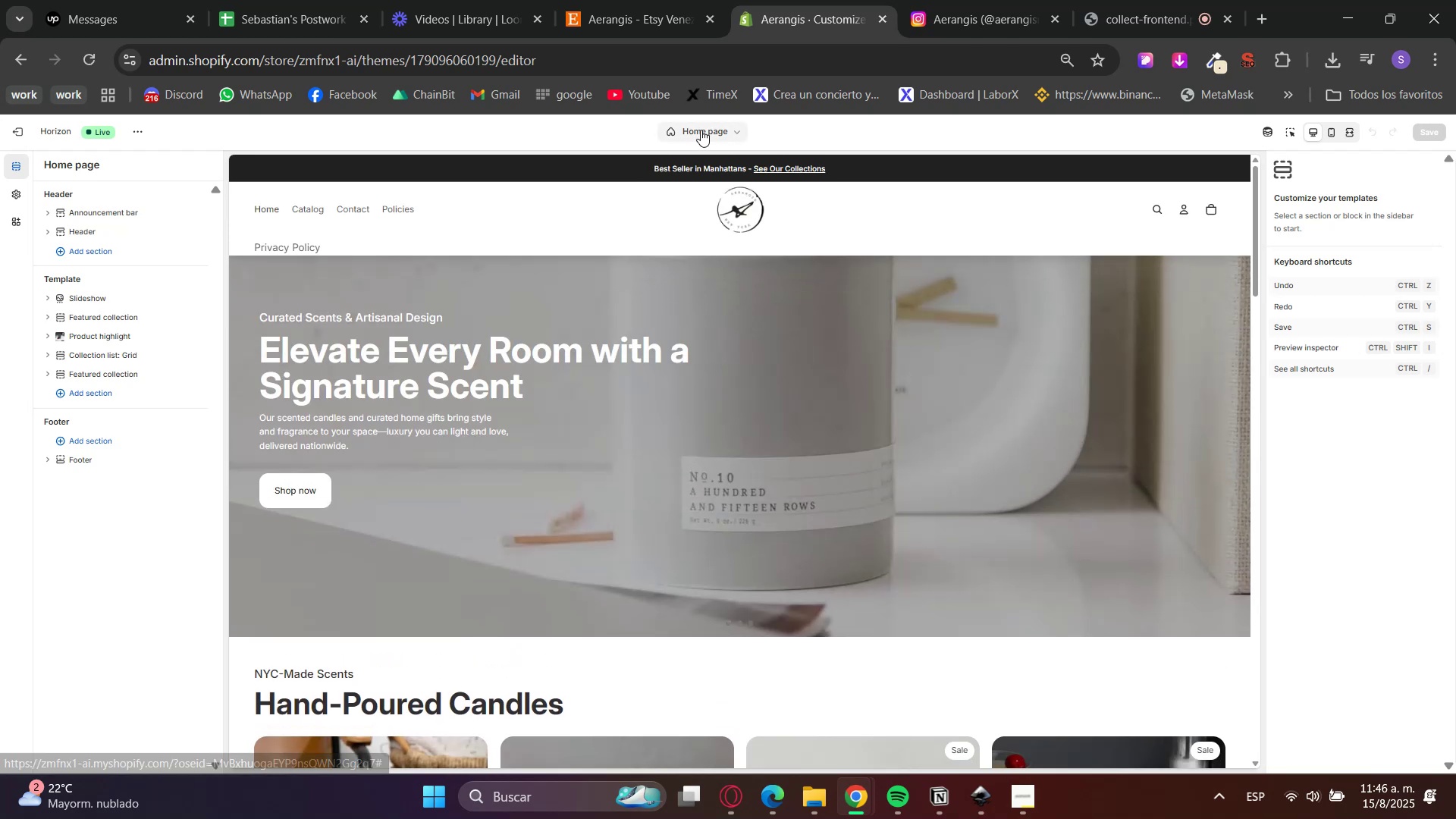 
left_click([626, 355])
 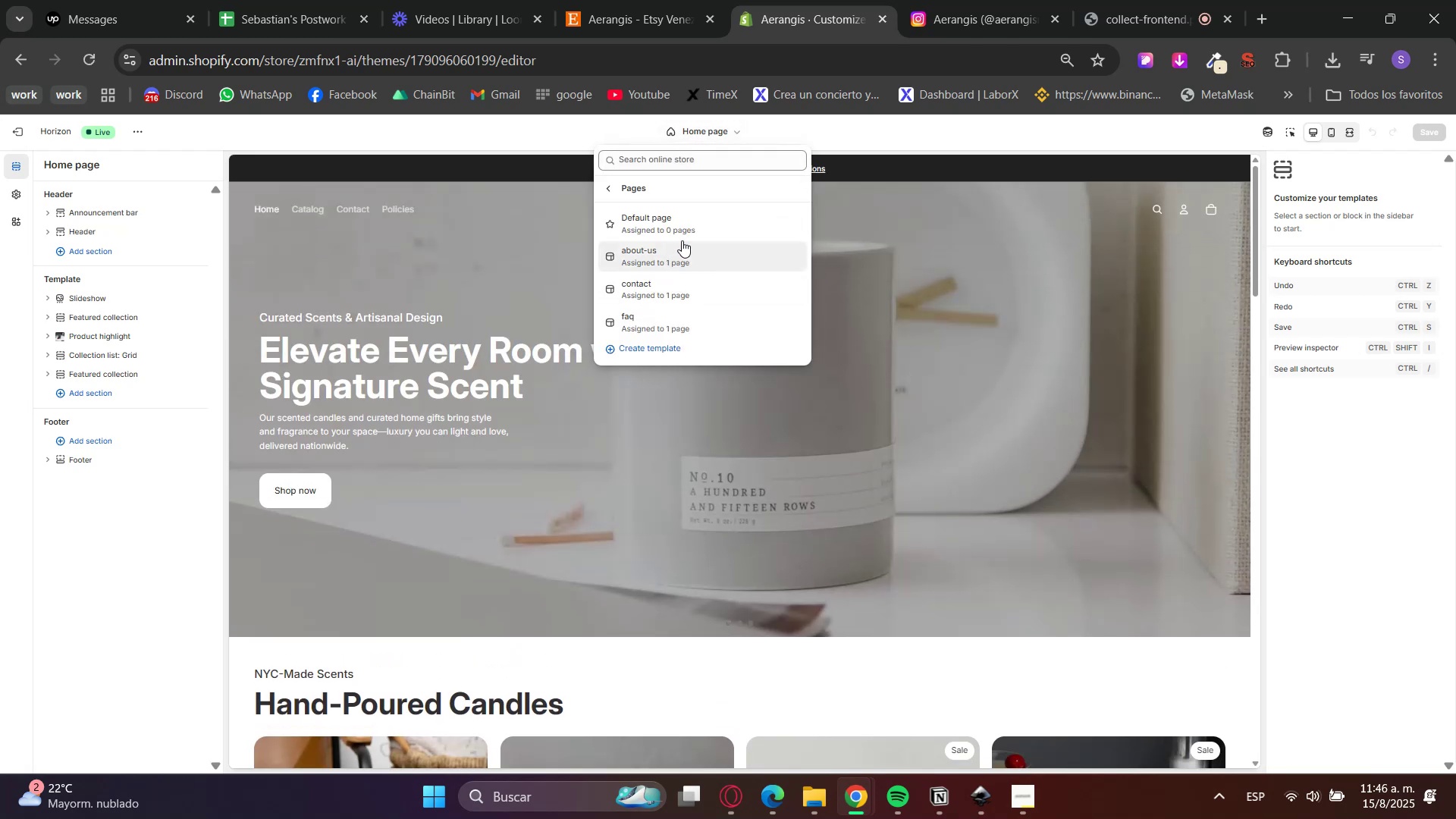 
left_click([681, 253])
 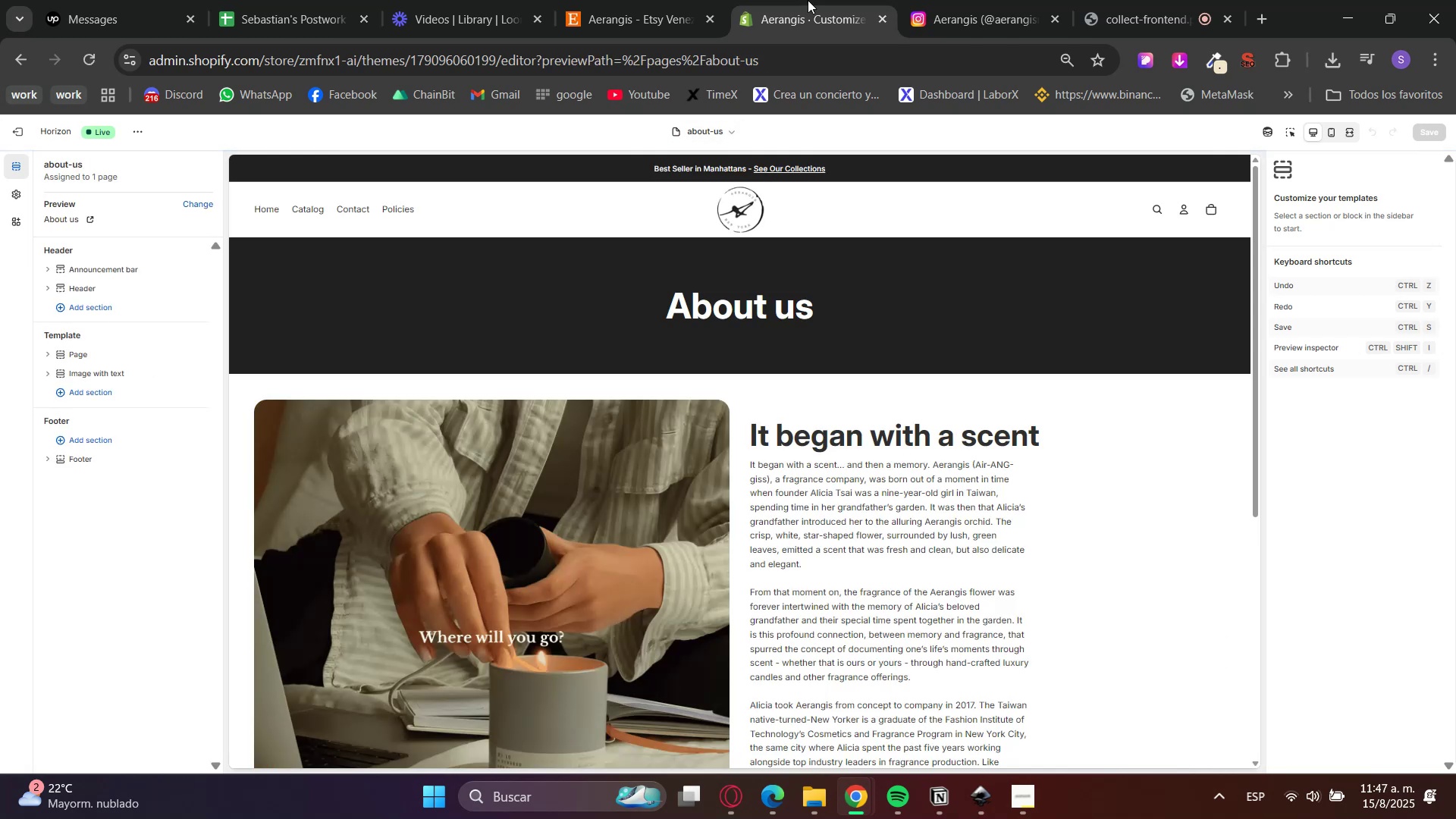 
left_click([694, 123])
 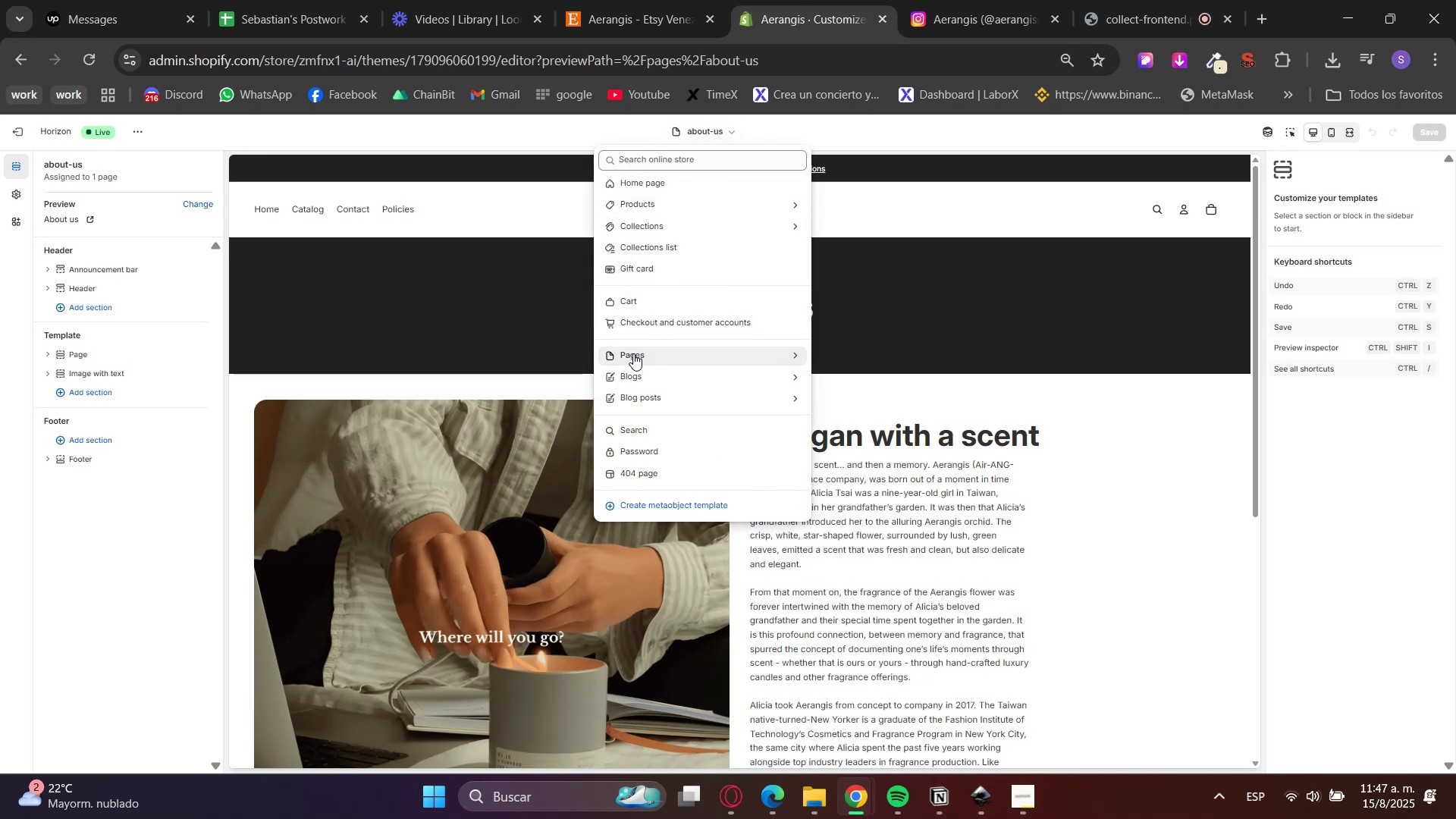 
left_click([628, 357])
 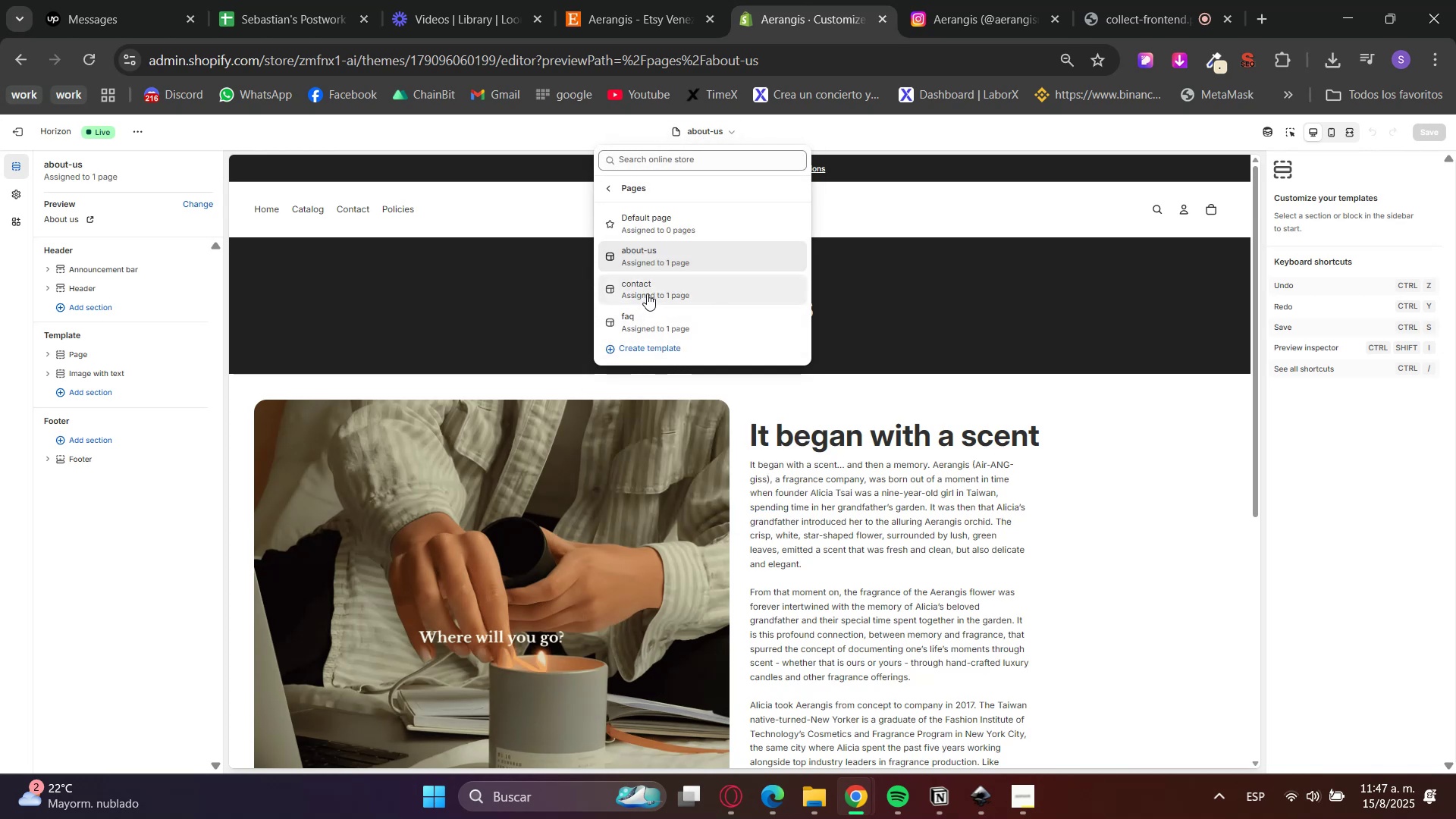 
left_click([632, 322])
 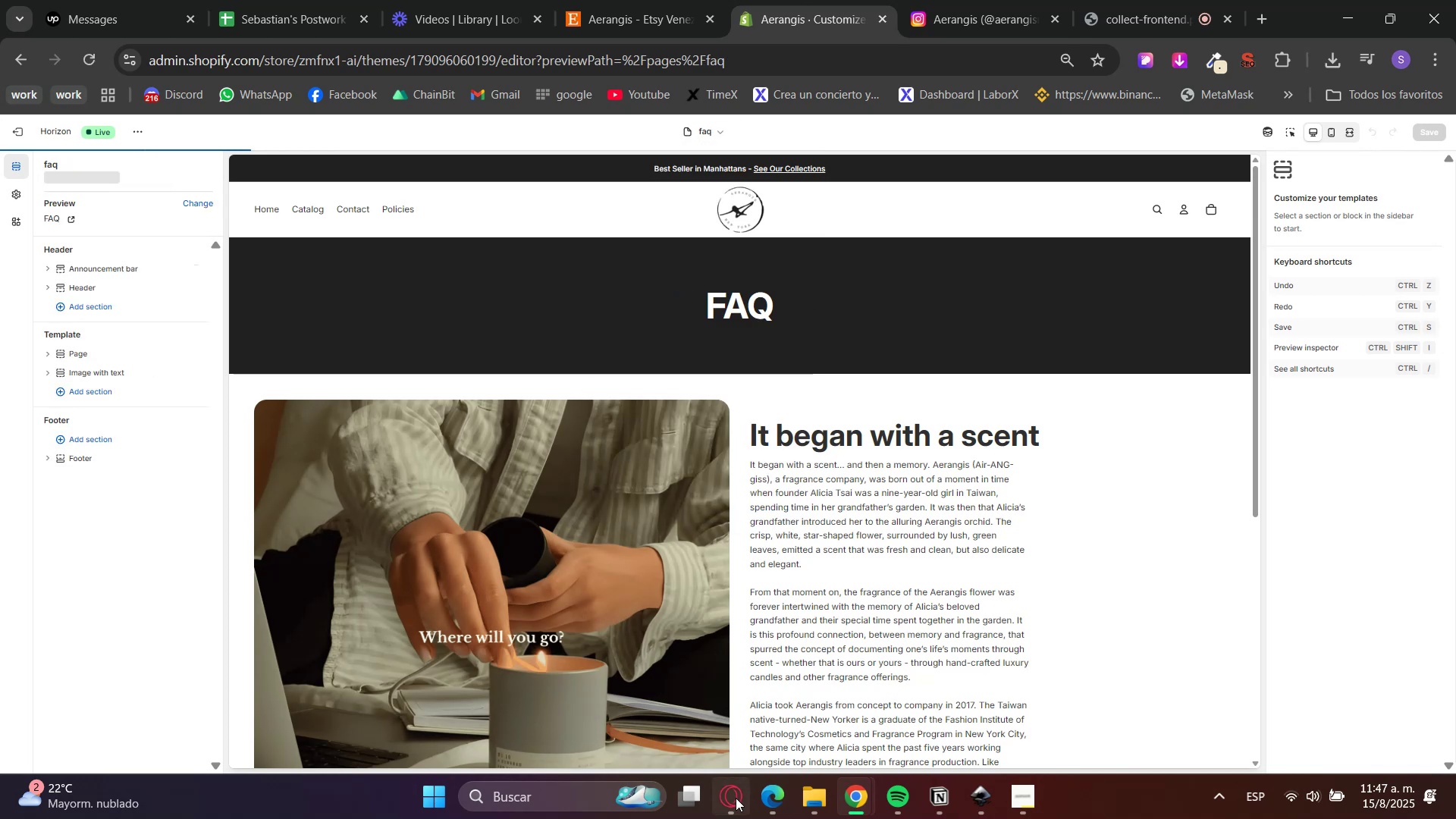 
double_click([770, 725])
 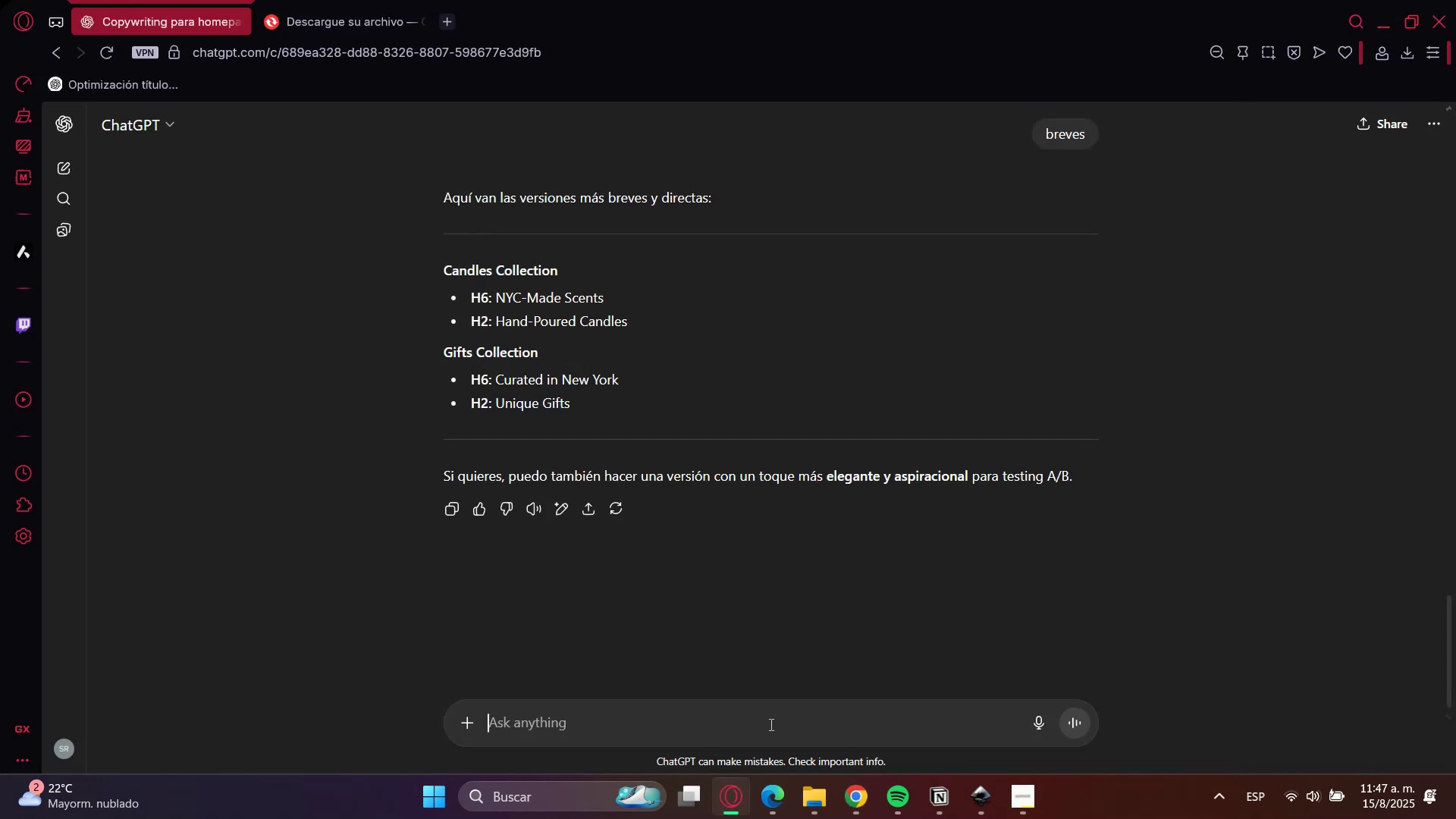 
type(dame 10 faqs)
 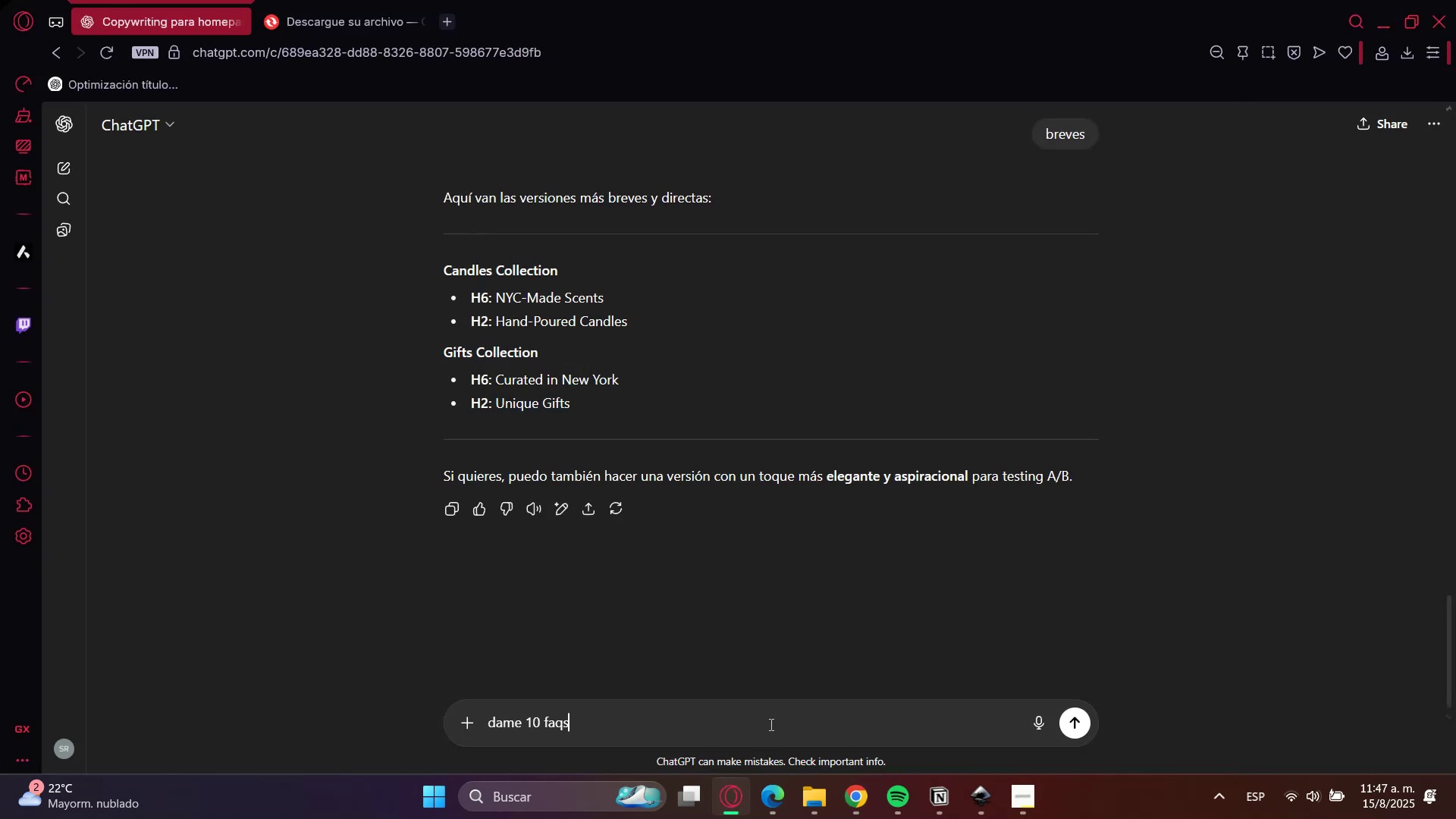 
key(Enter)
 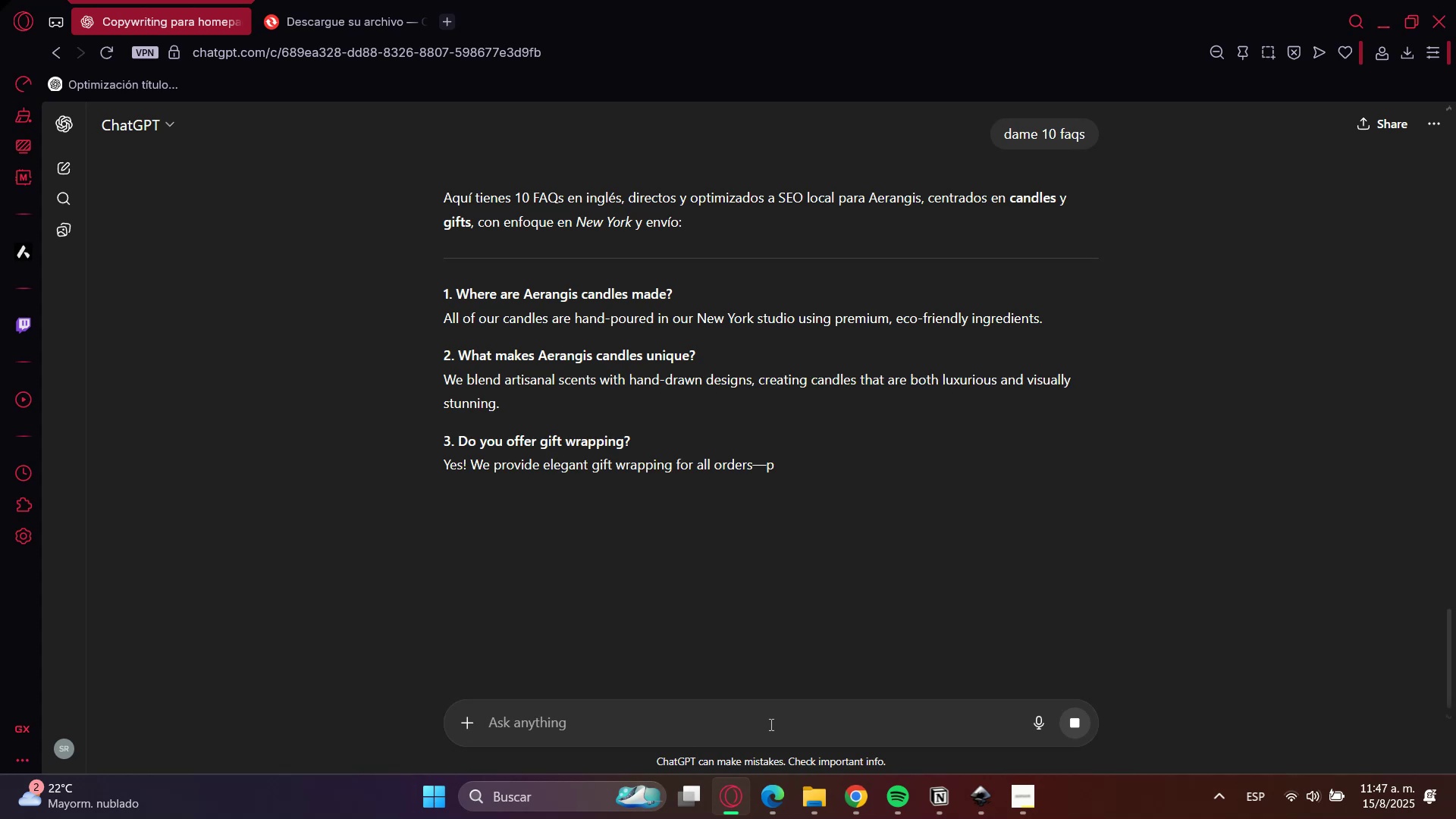 
wait(9.18)
 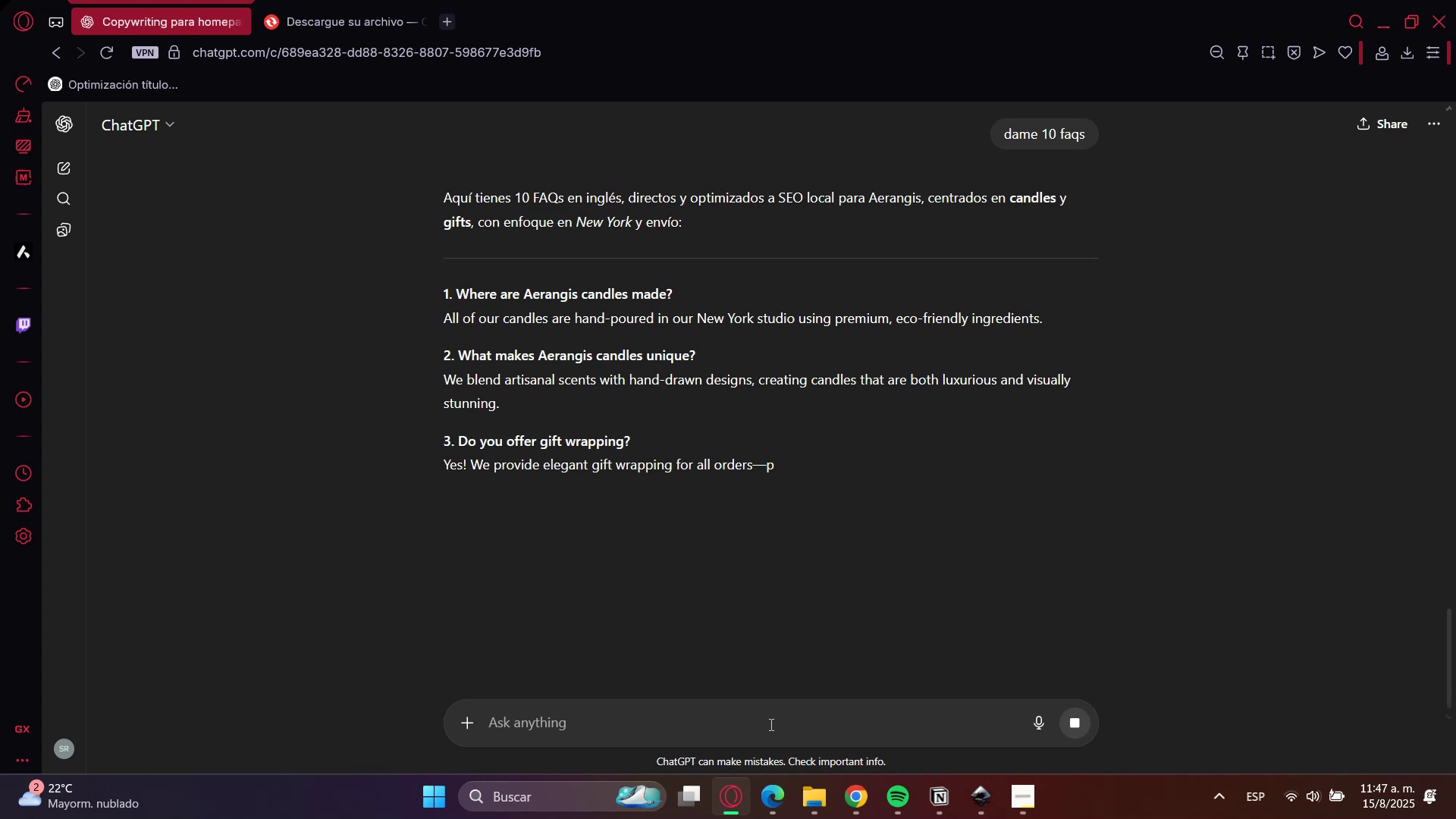 
double_click([489, 294])
 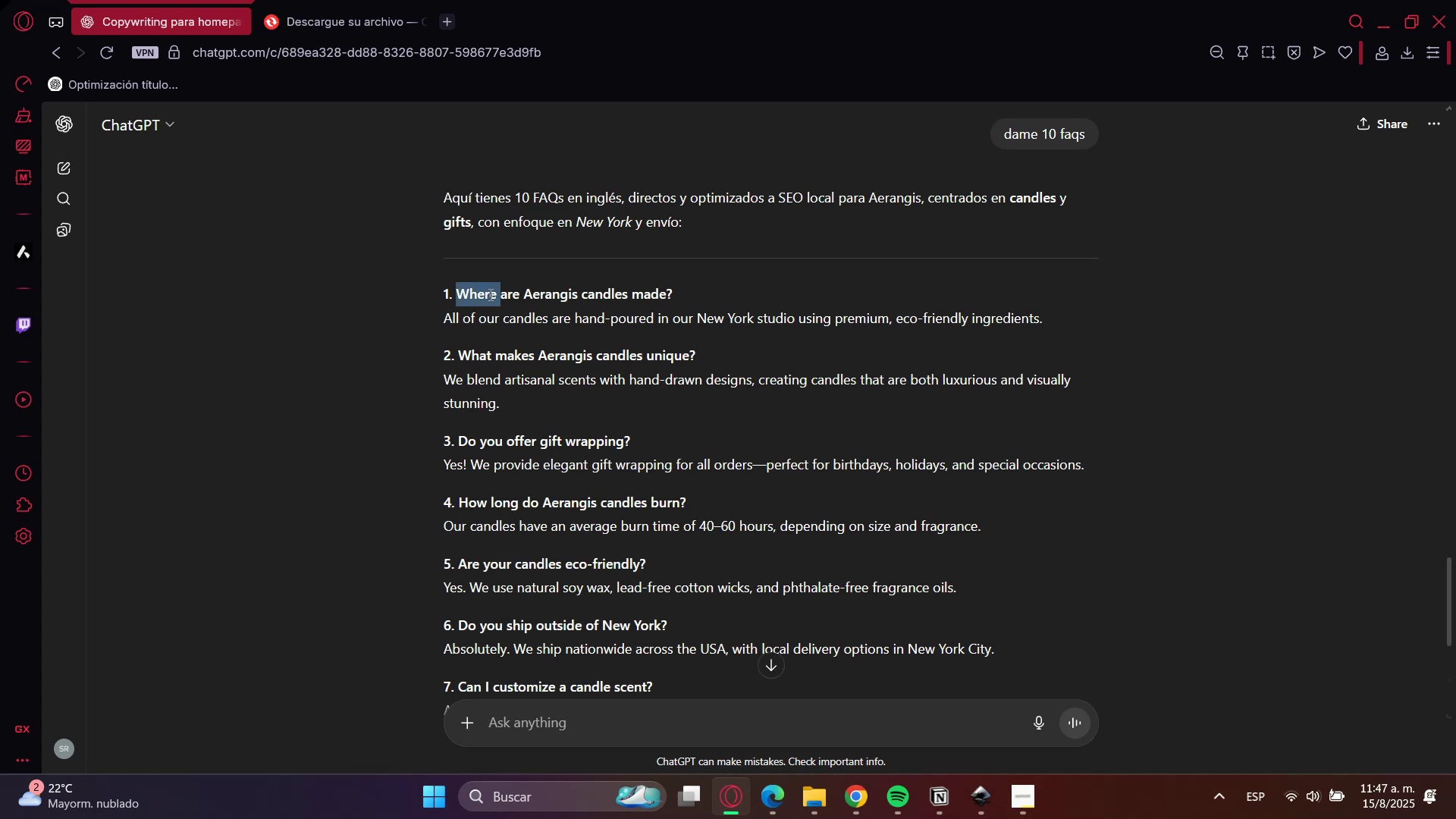 
triple_click([489, 294])
 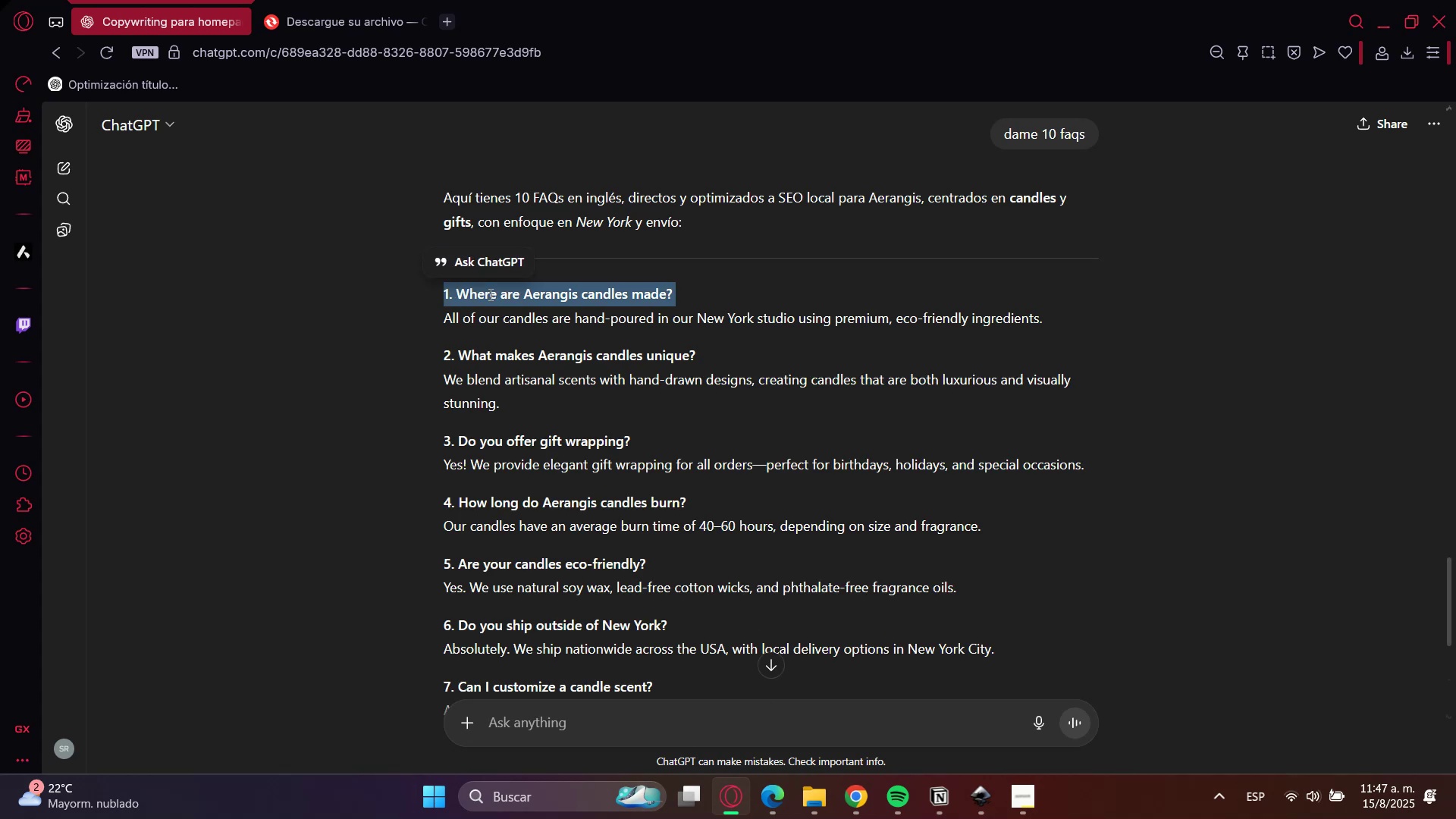 
key(Control+C)
 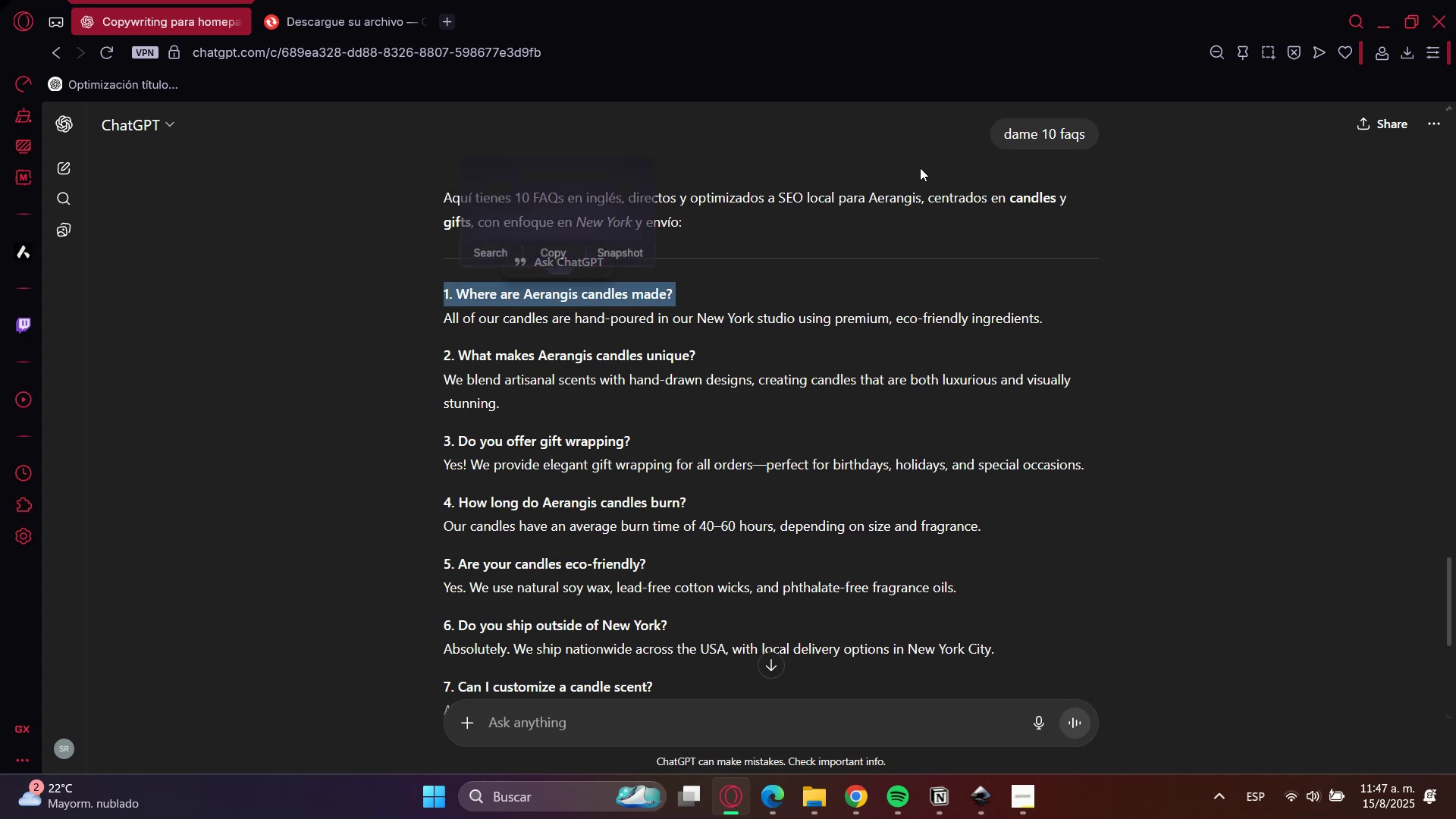 
key(Control+C)
 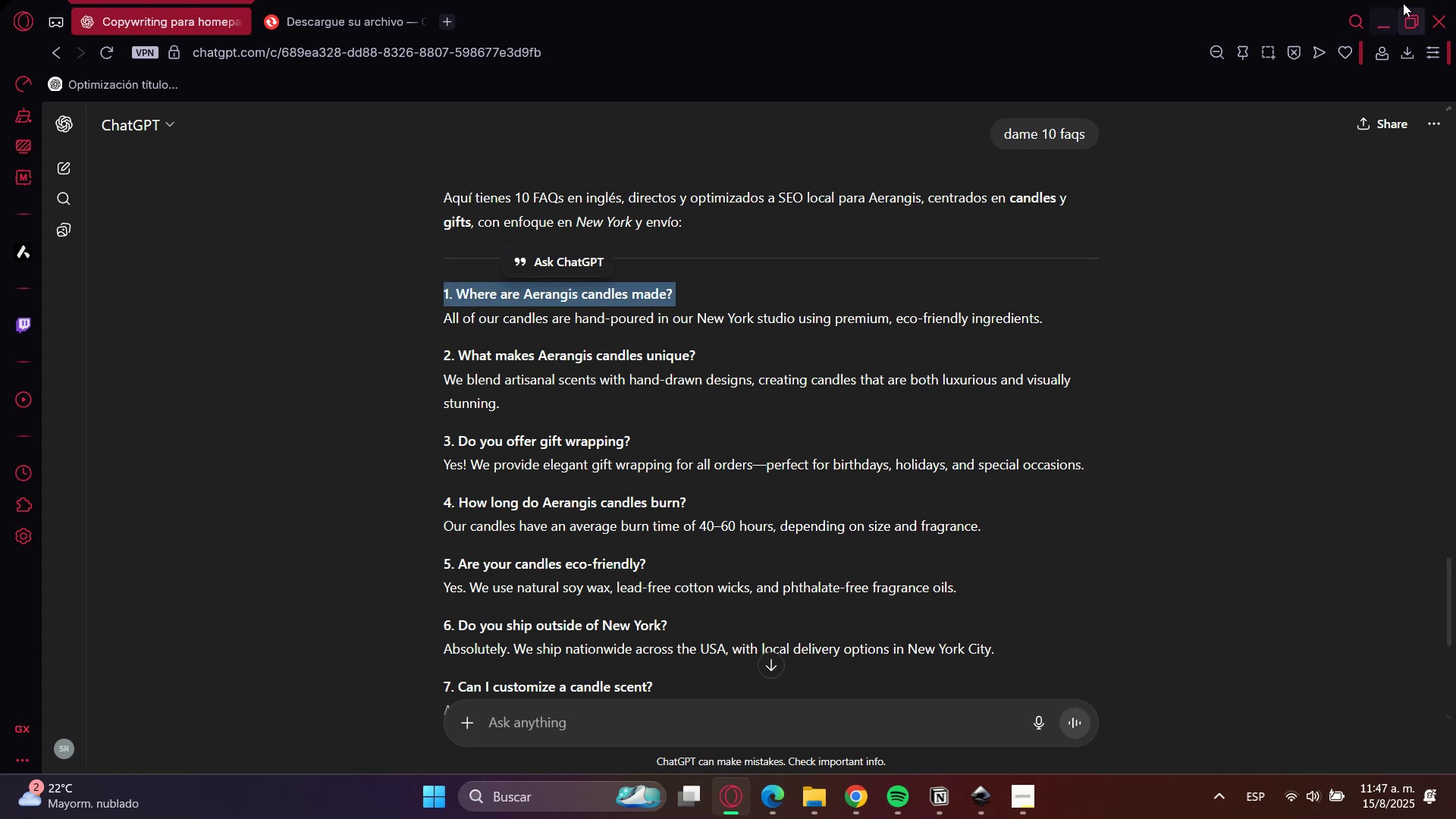 
left_click([1381, 15])
 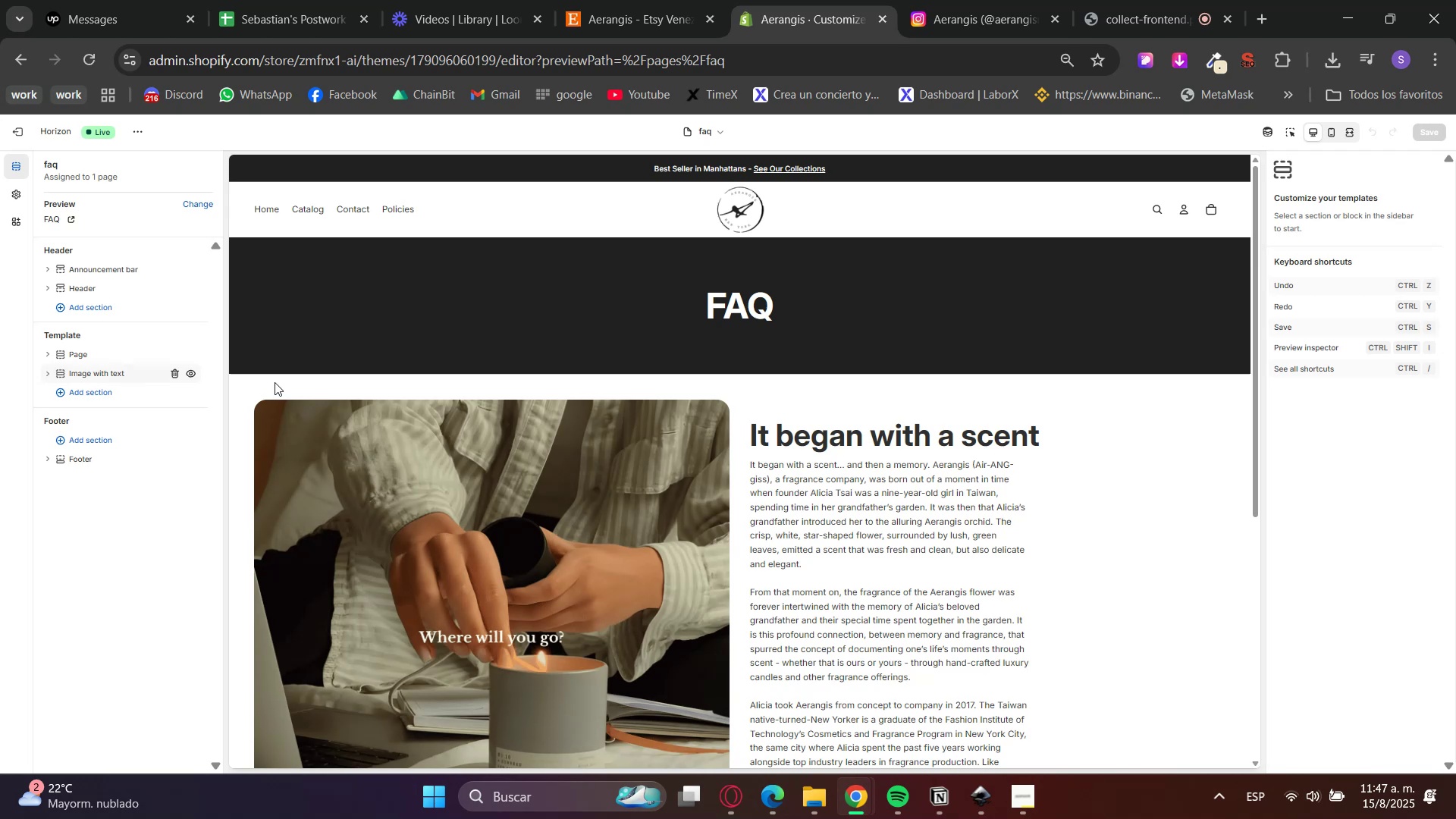 
left_click([1296, 128])
 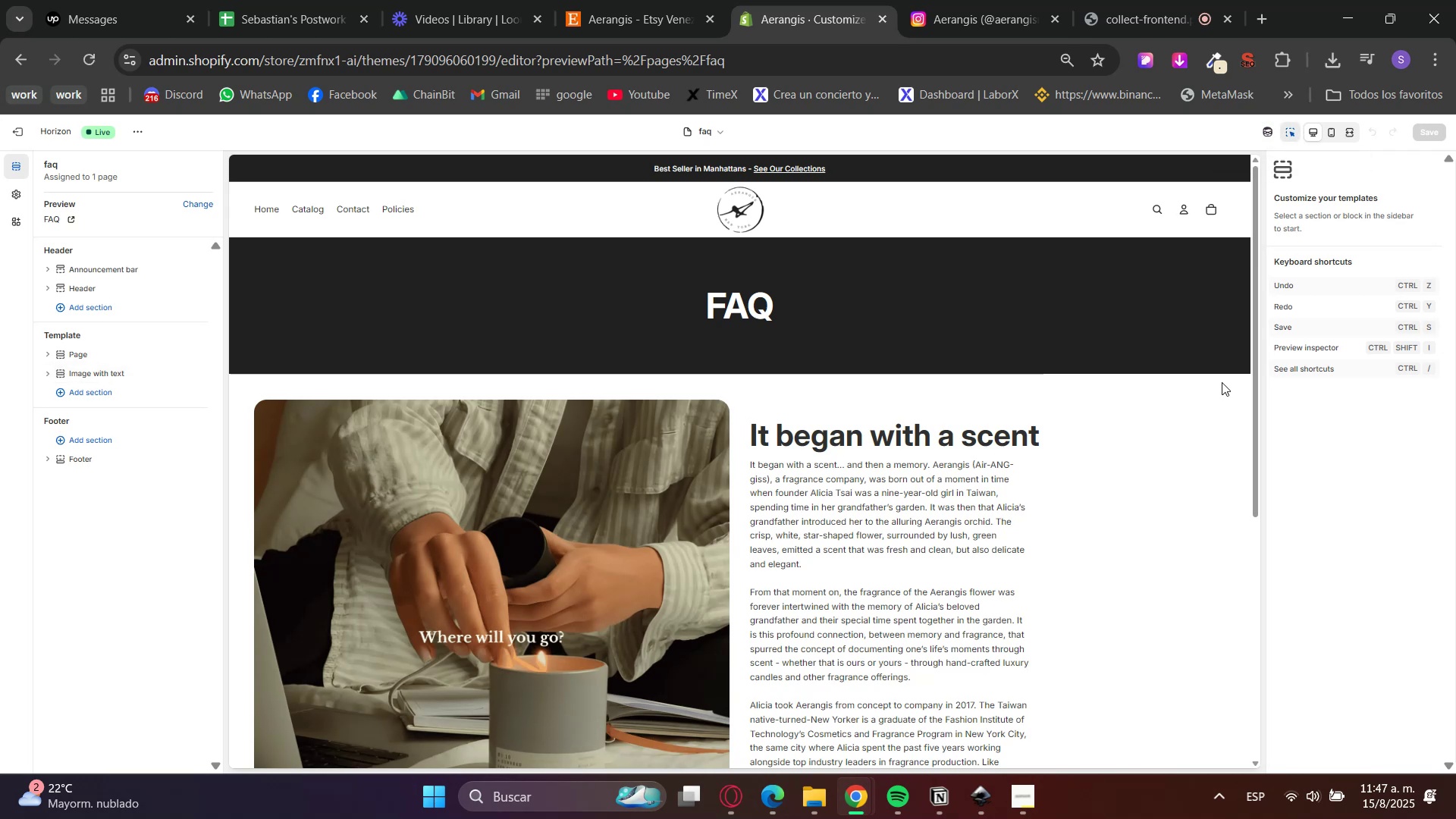 
left_click([1225, 391])
 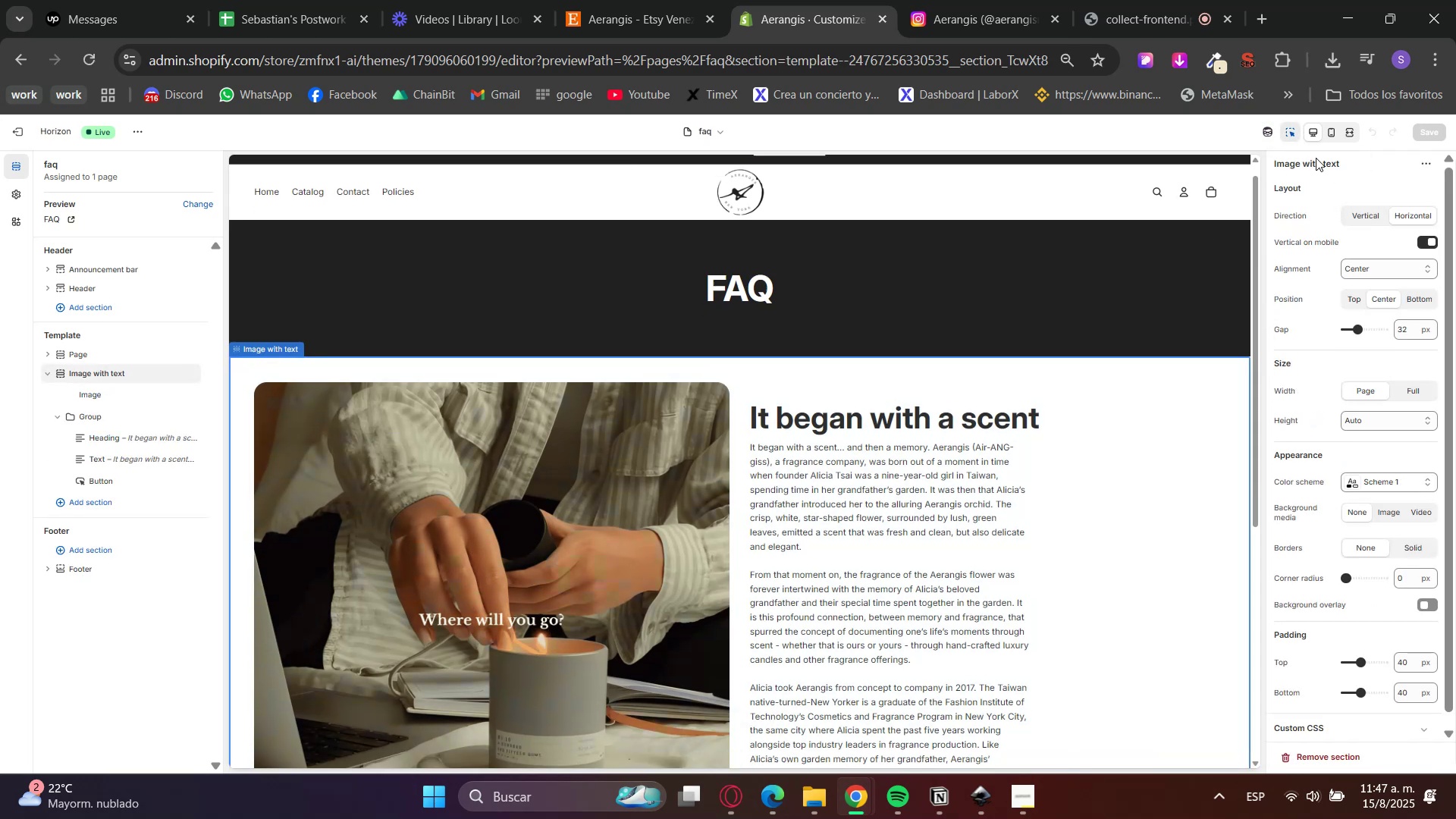 
left_click([1290, 136])
 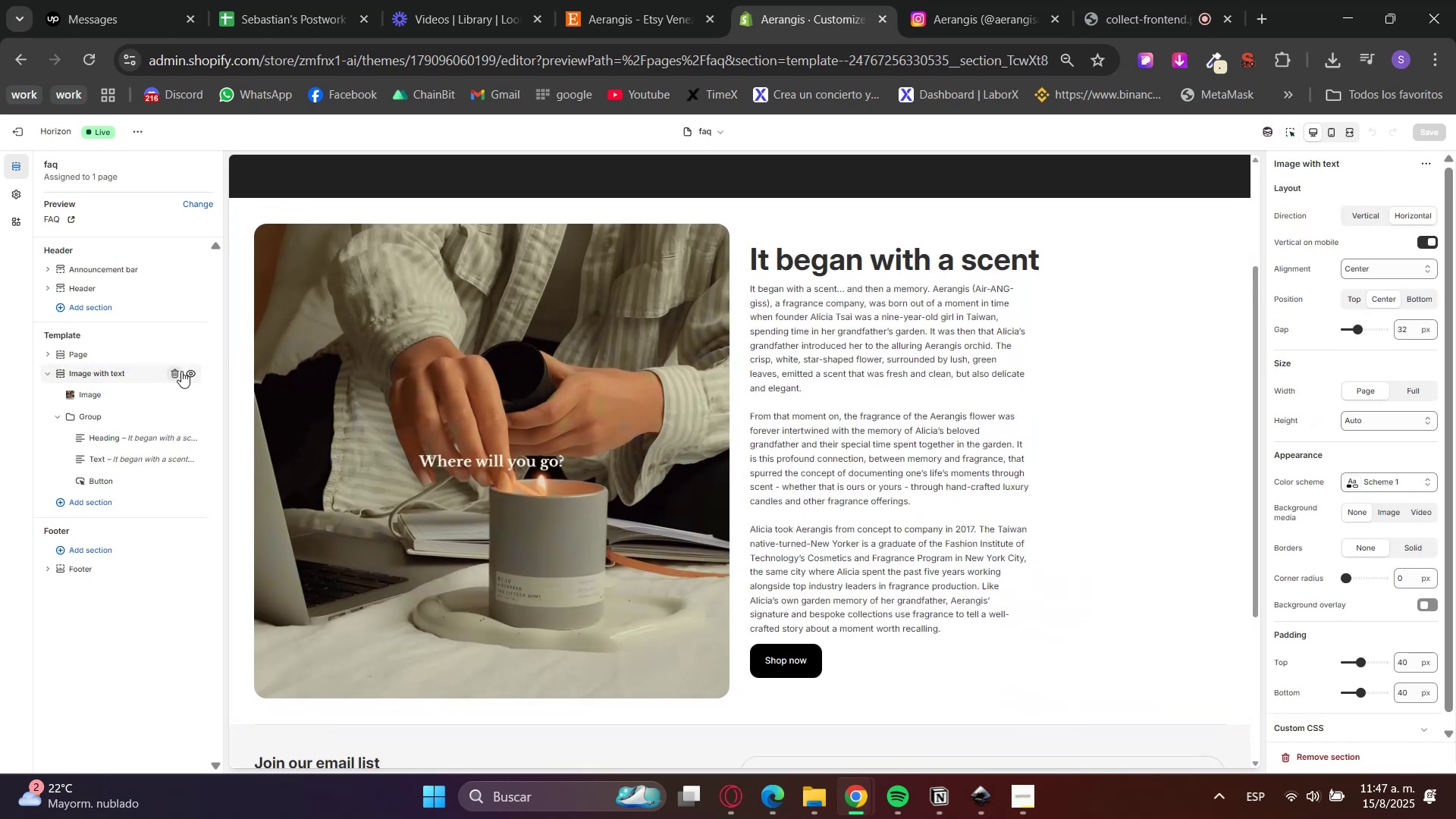 
left_click([175, 372])
 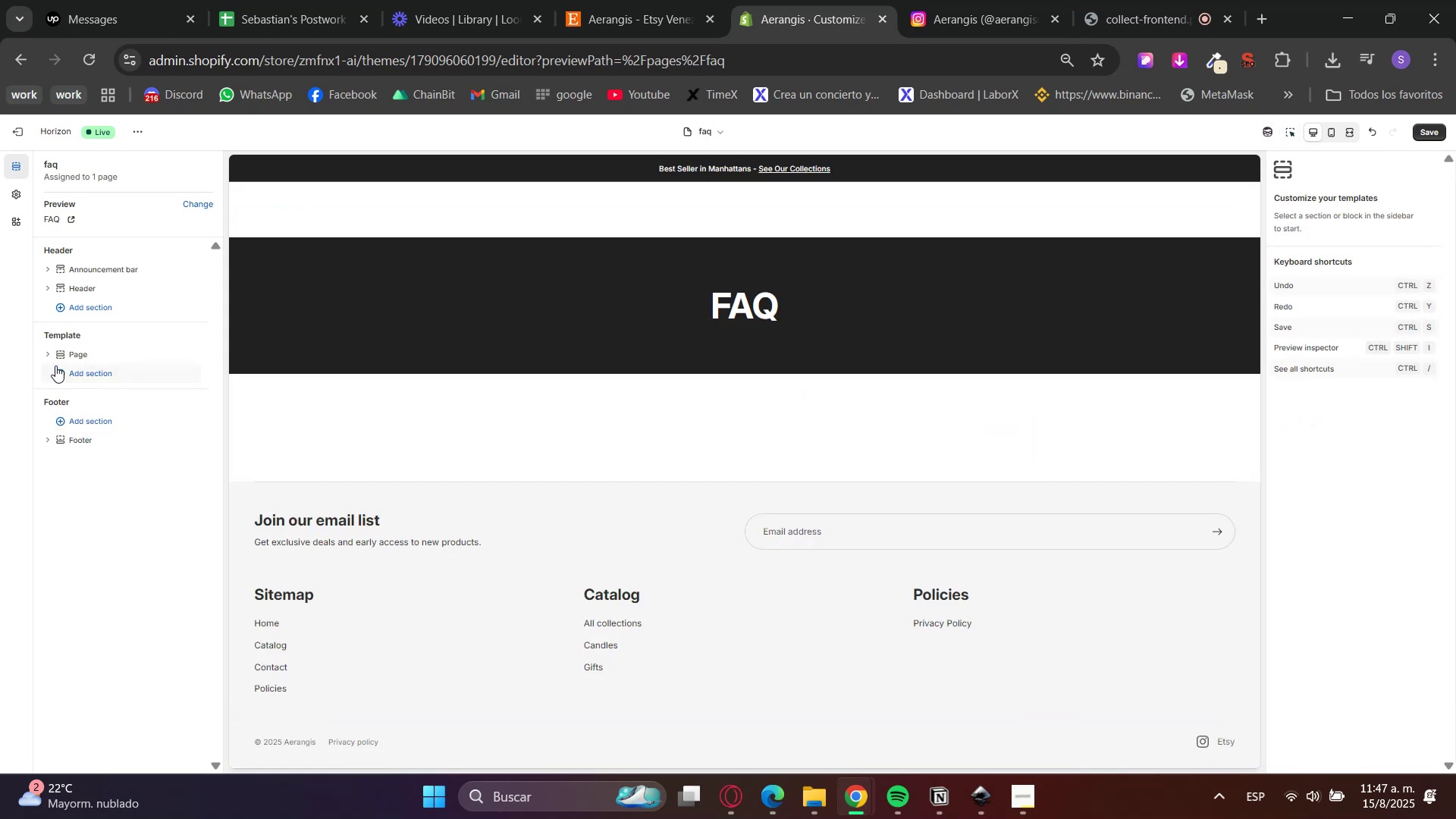 
left_click([61, 371])
 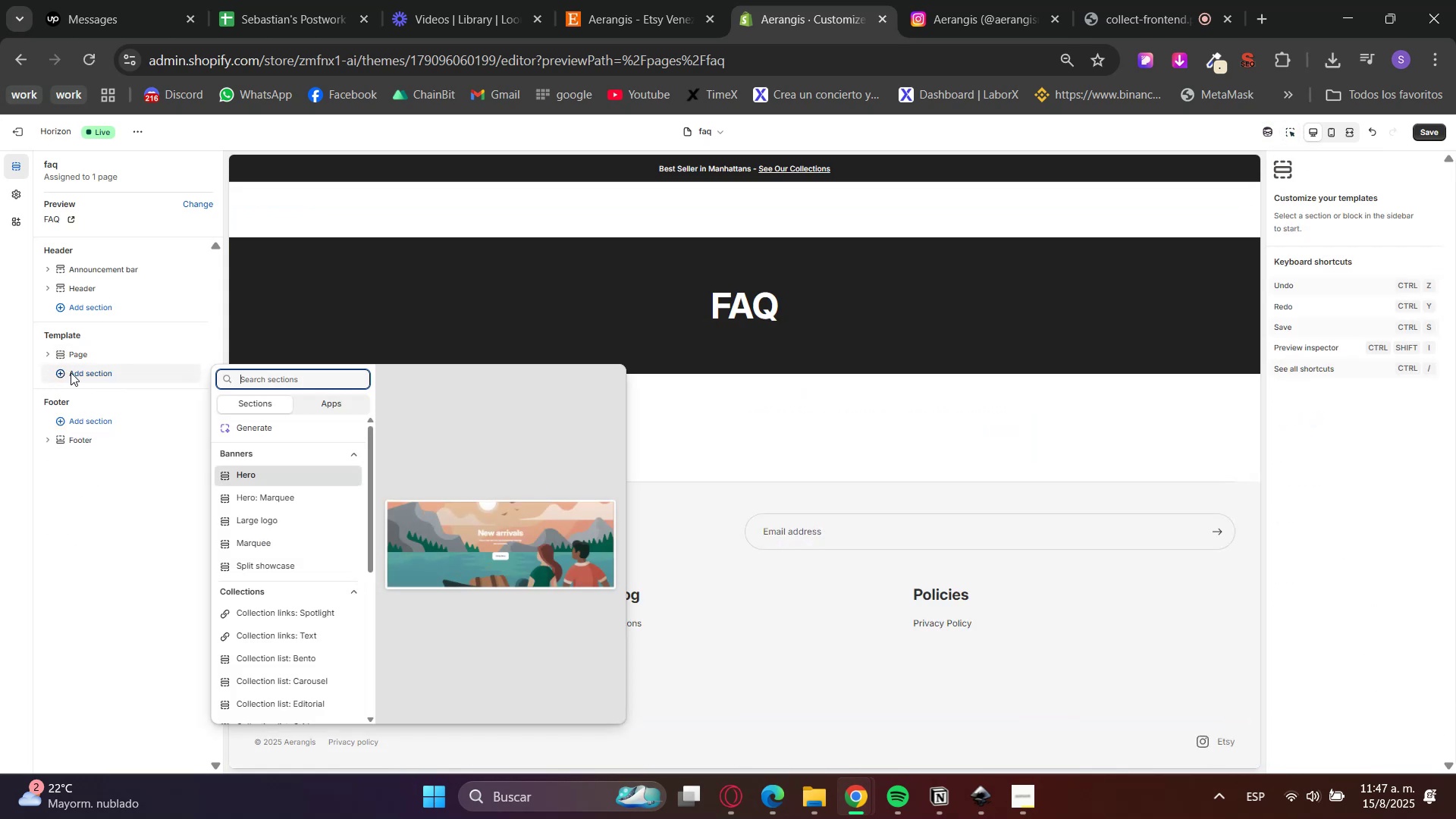 
type(faq)
 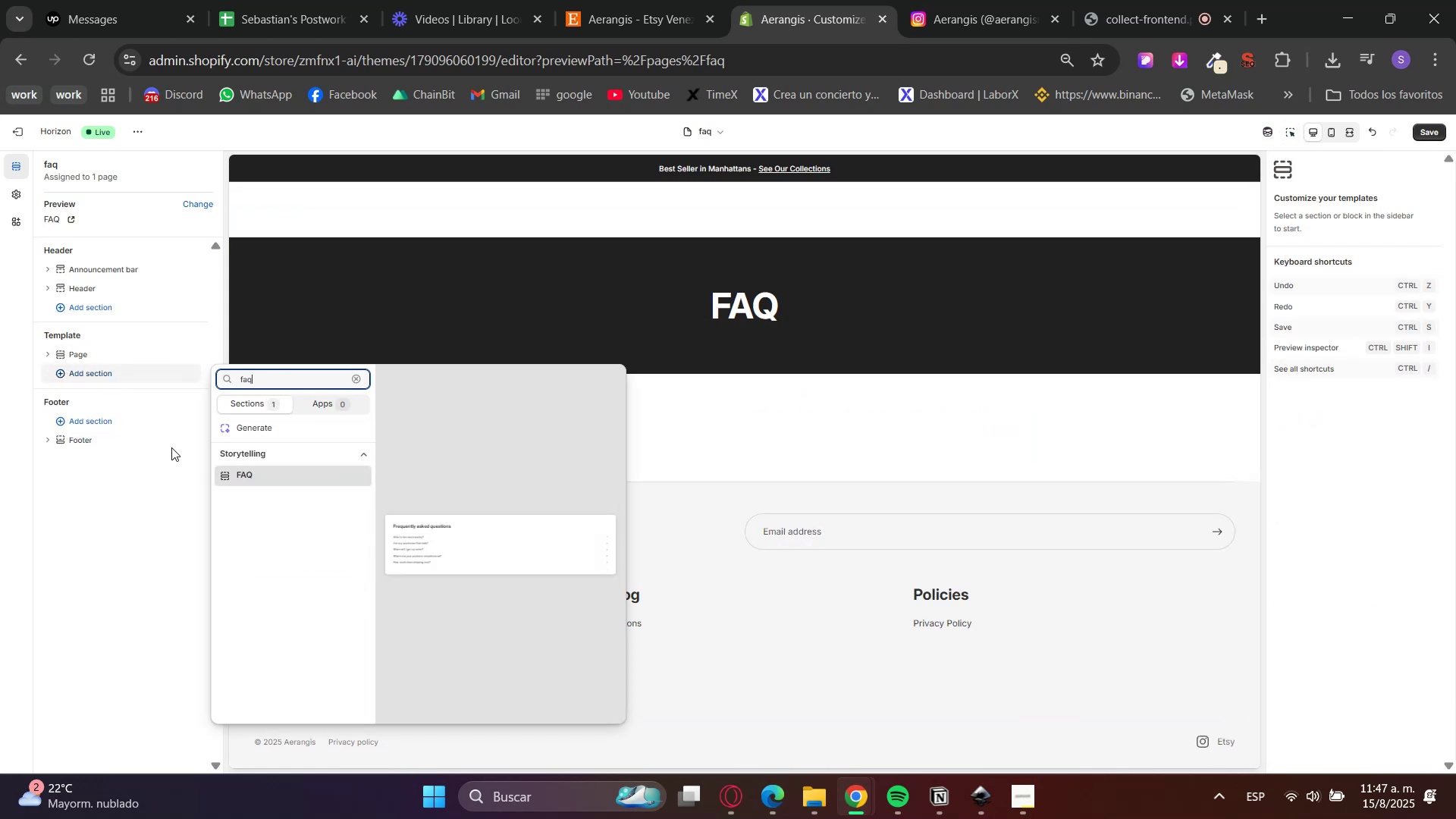 
left_click([245, 466])
 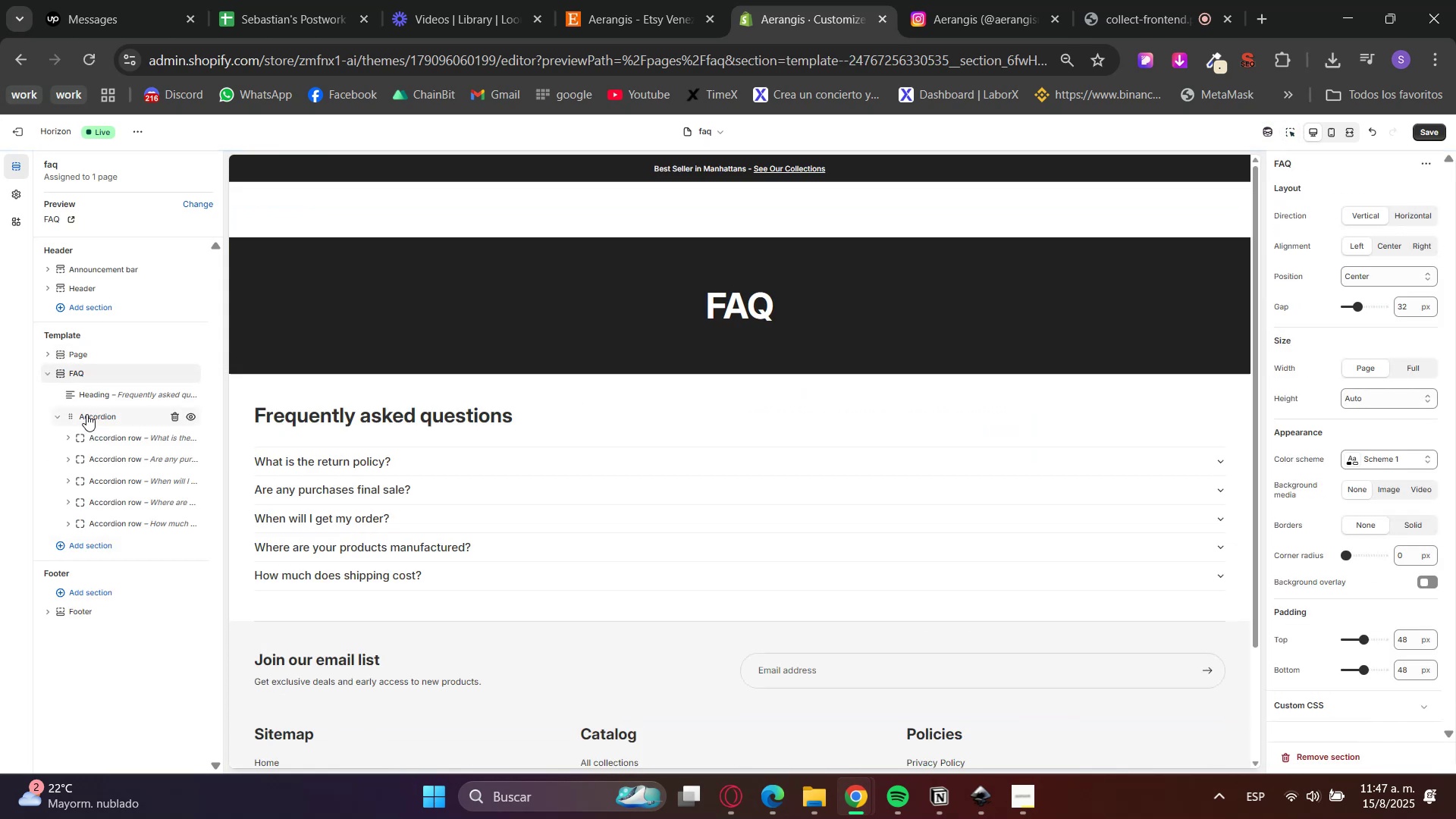 
left_click([171, 394])
 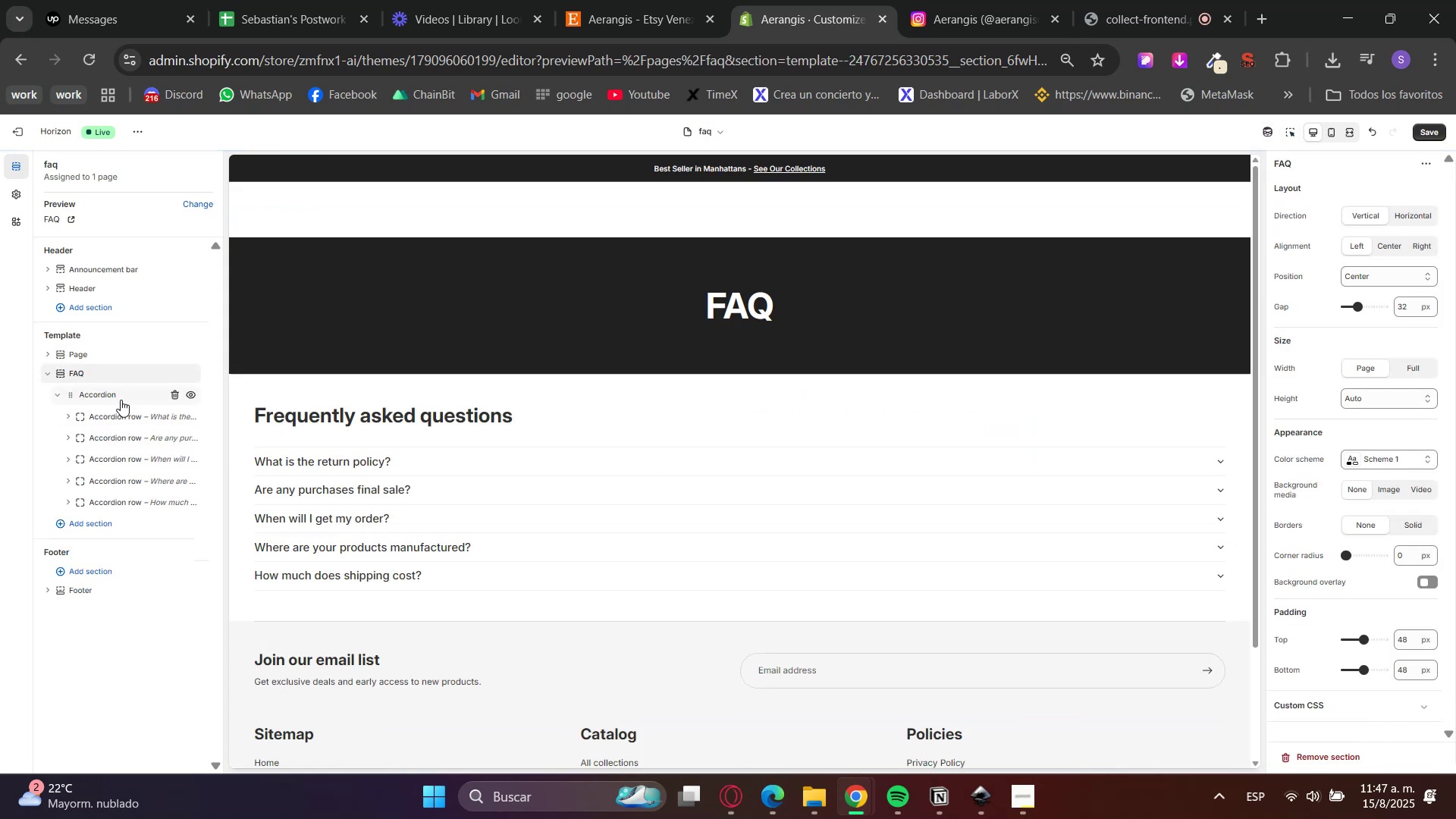 
left_click([103, 399])
 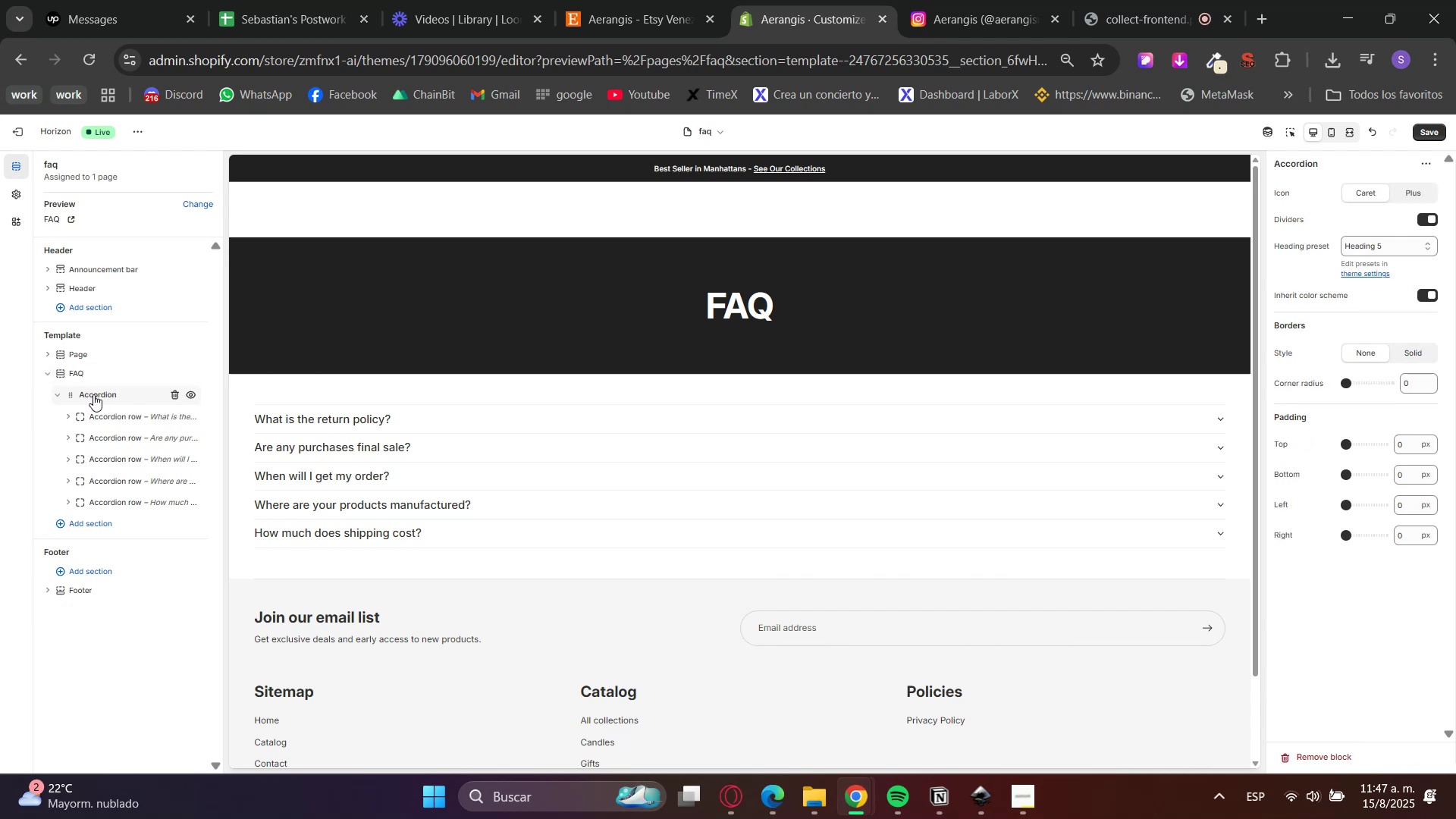 
right_click([96, 394])
 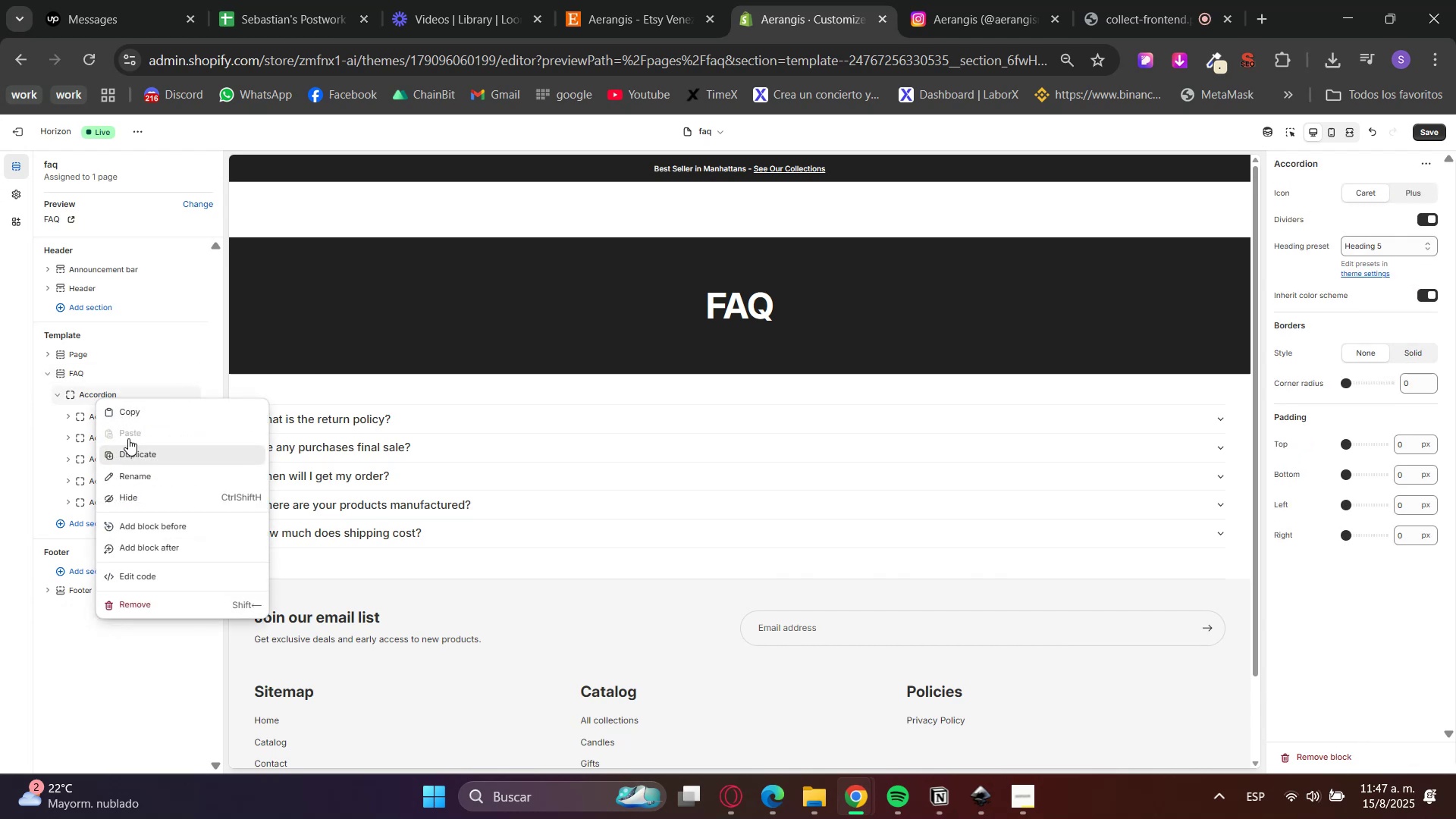 
left_click([93, 372])
 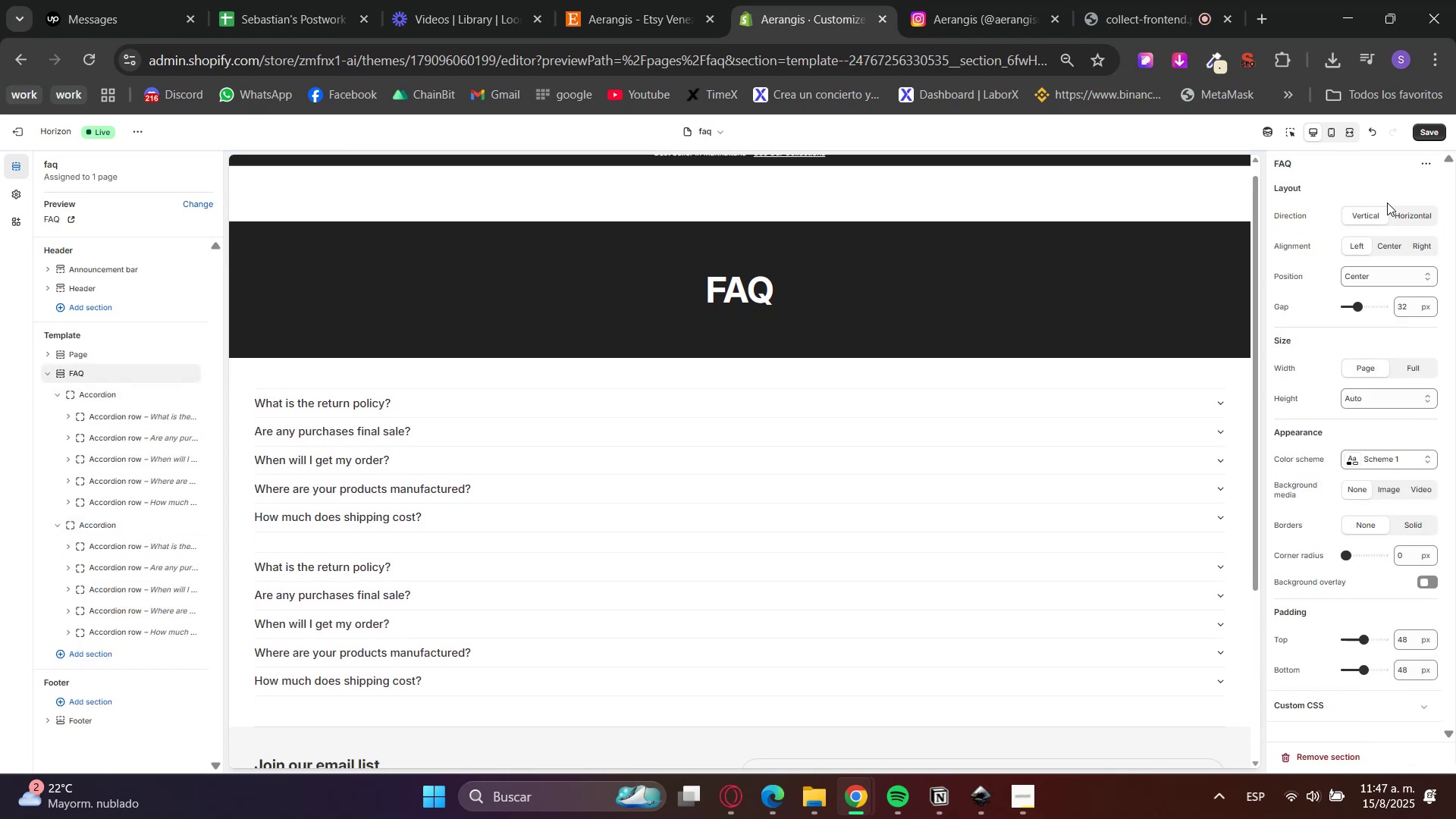 
left_click([1414, 218])
 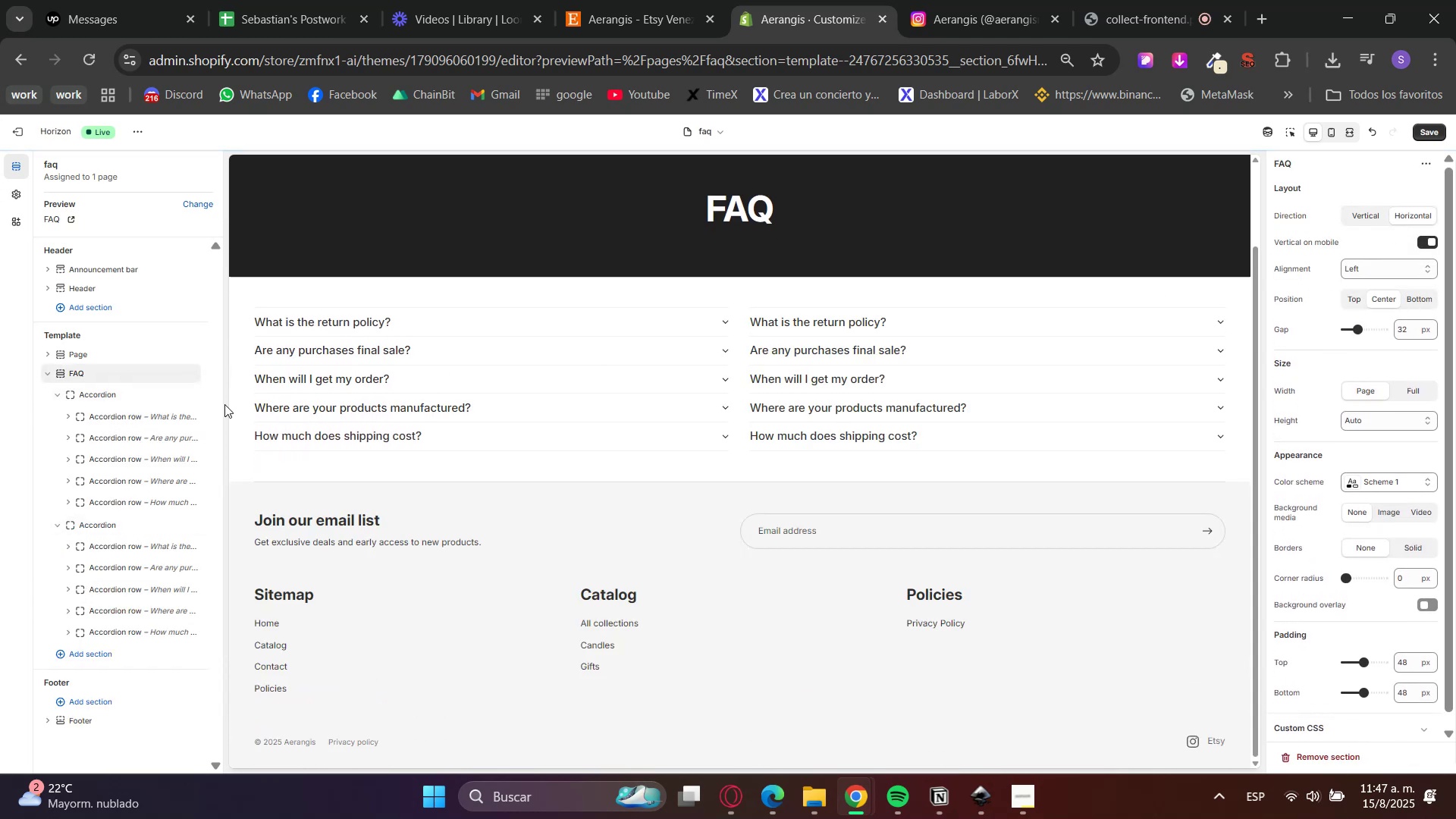 
scroll: coordinate [502, 563], scroll_direction: up, amount: 1.0
 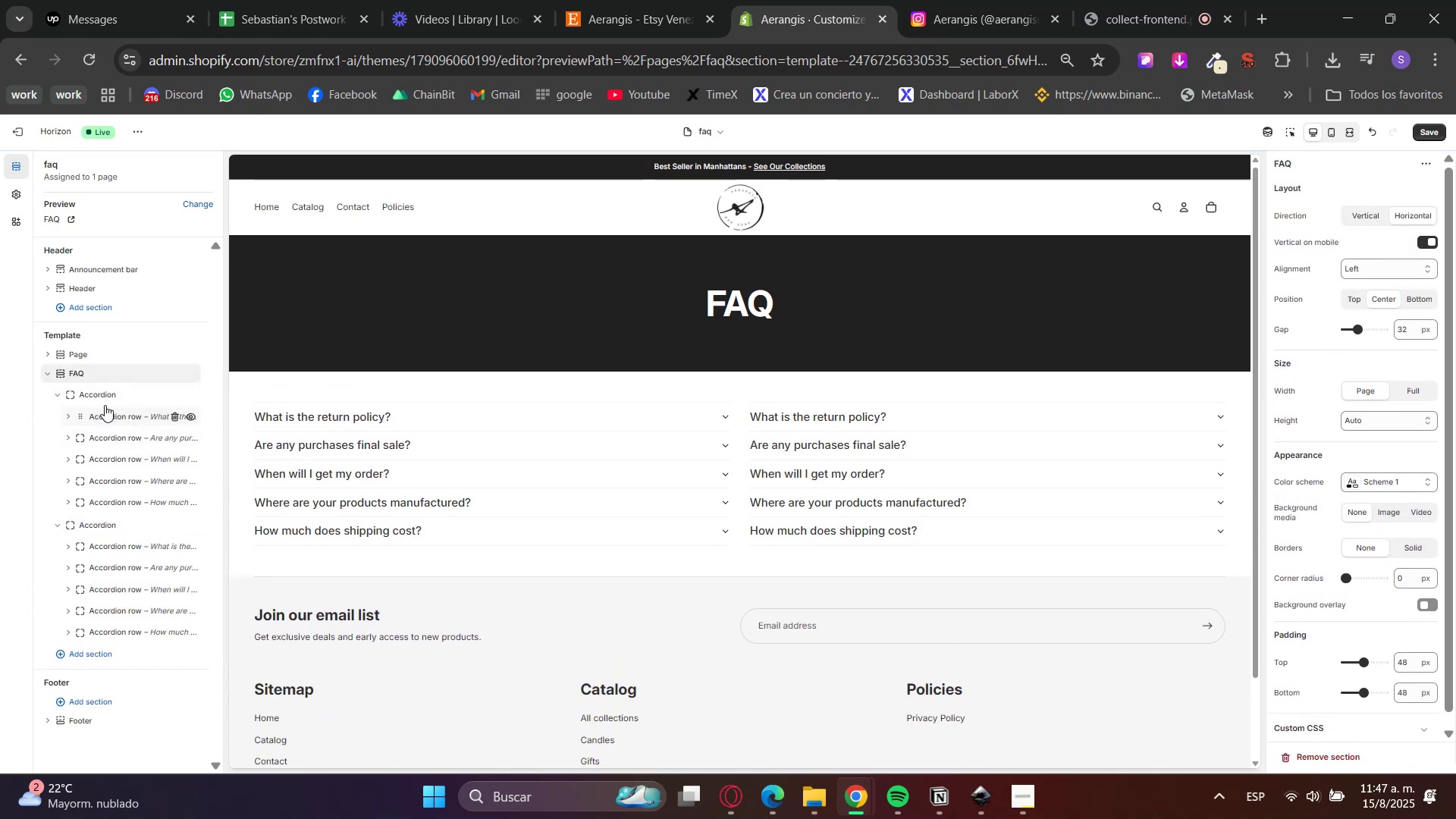 
left_click([93, 391])
 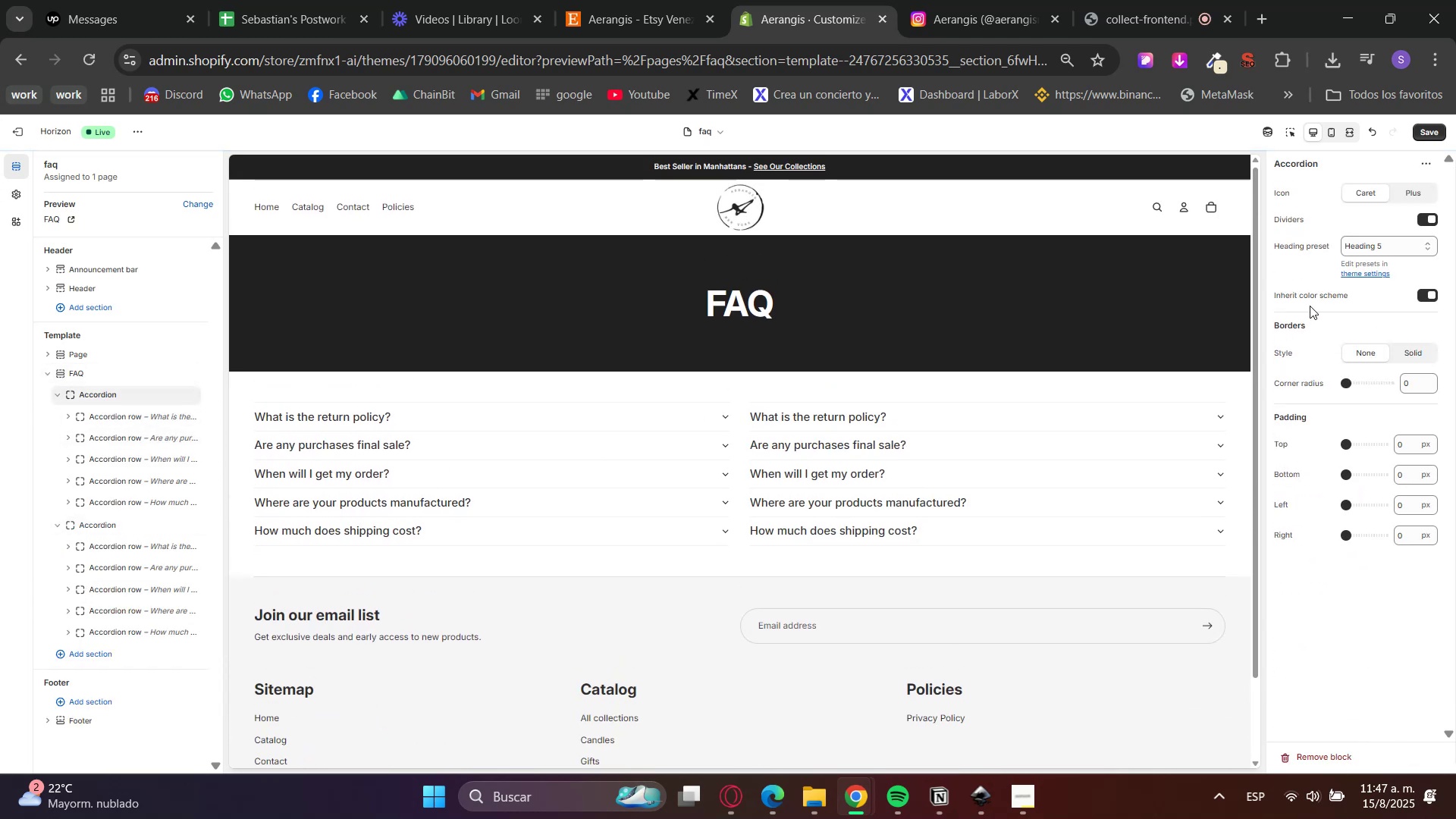 
left_click([1408, 253])
 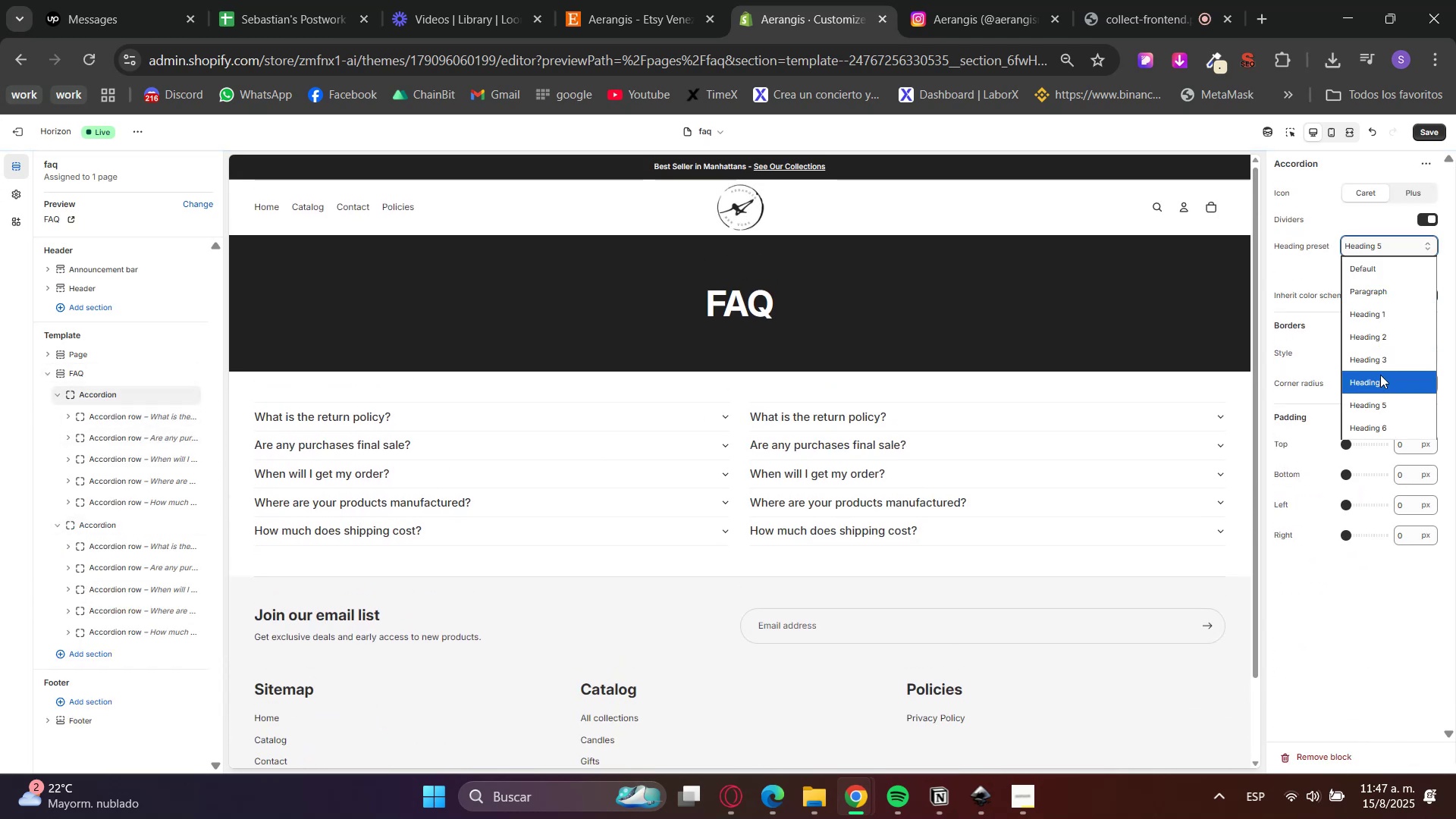 
left_click([1380, 386])
 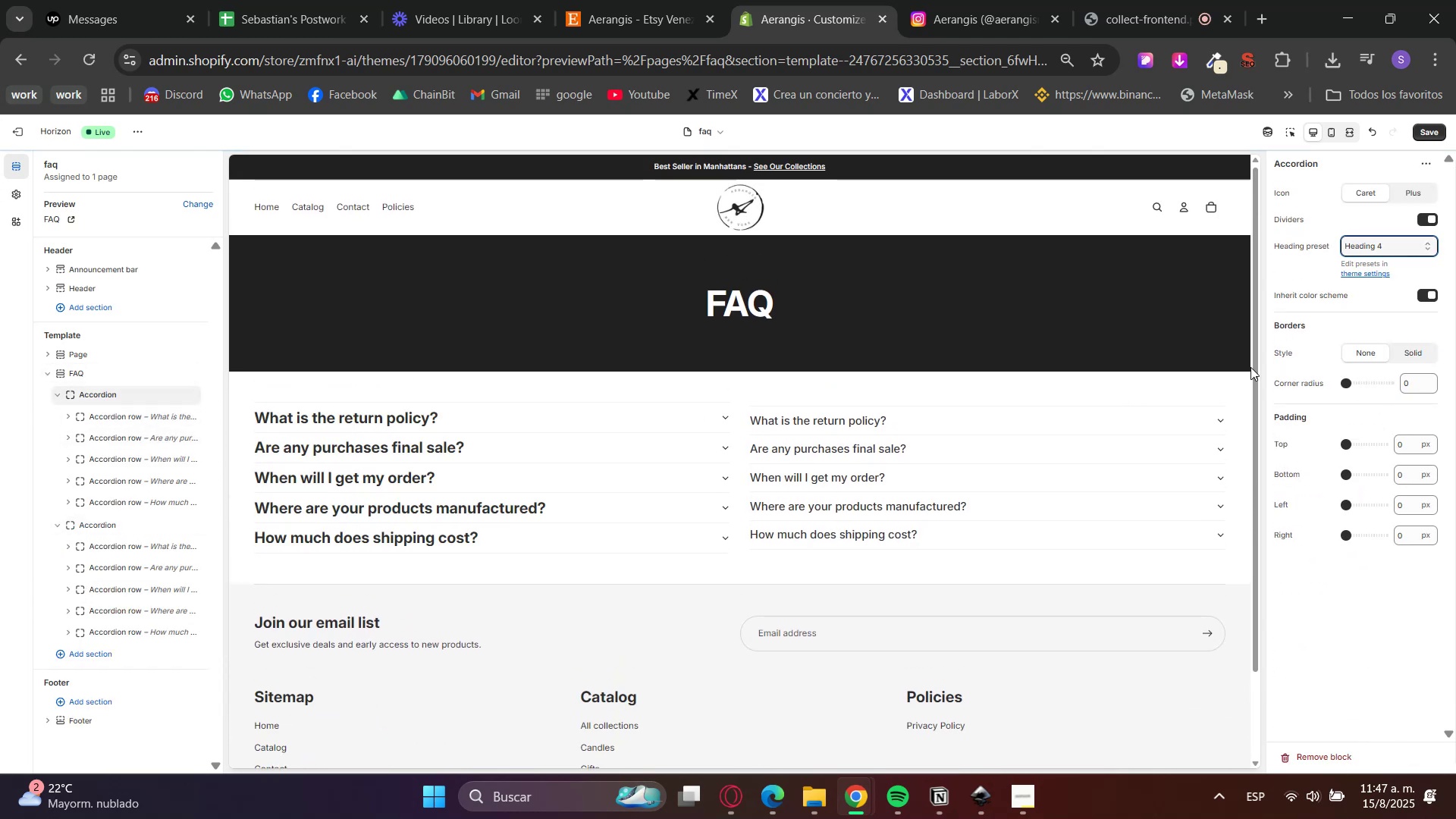 
left_click([1393, 240])
 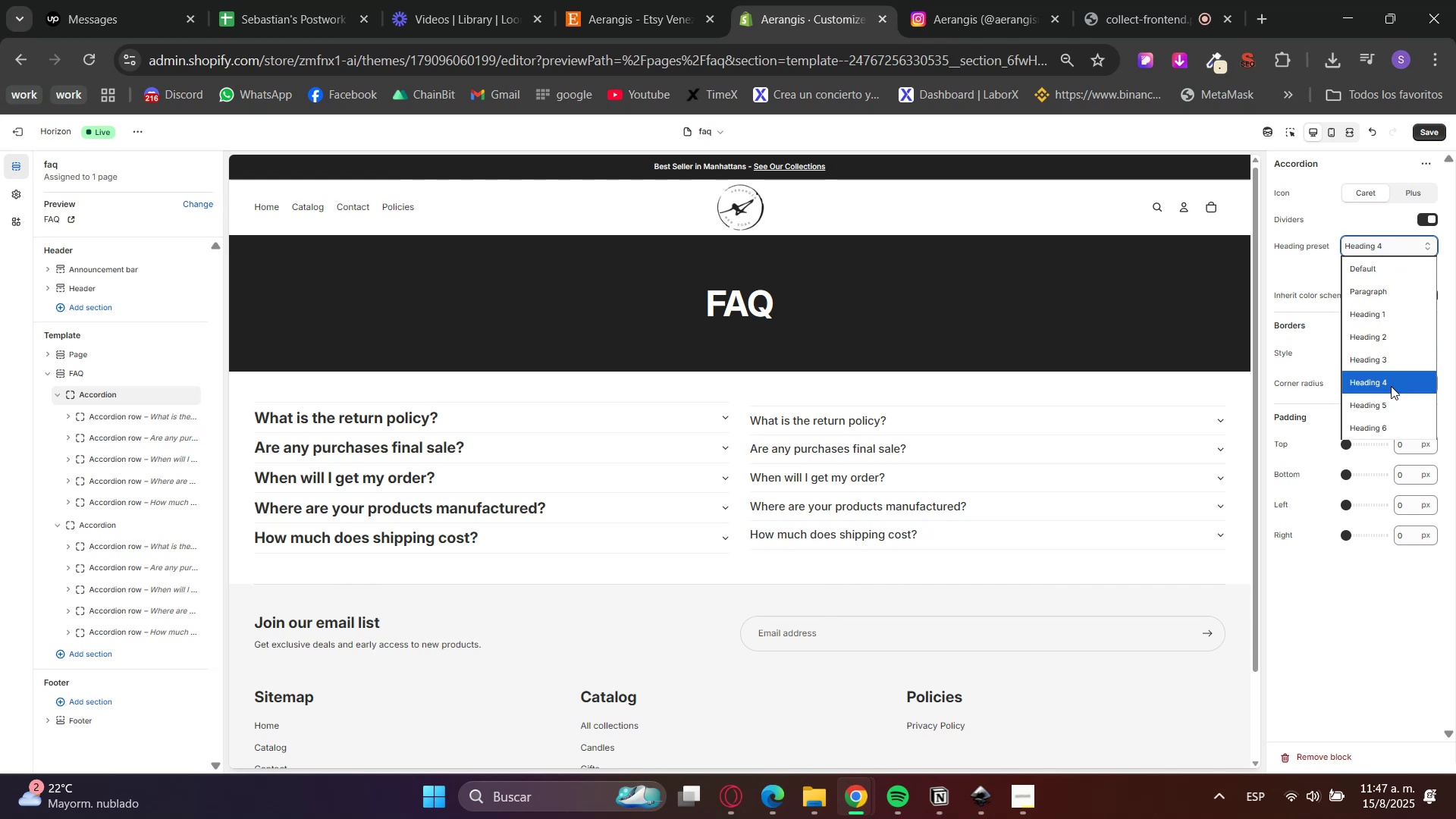 
left_click_drag(start_coordinate=[1389, 413], to_coordinate=[1387, 422])
 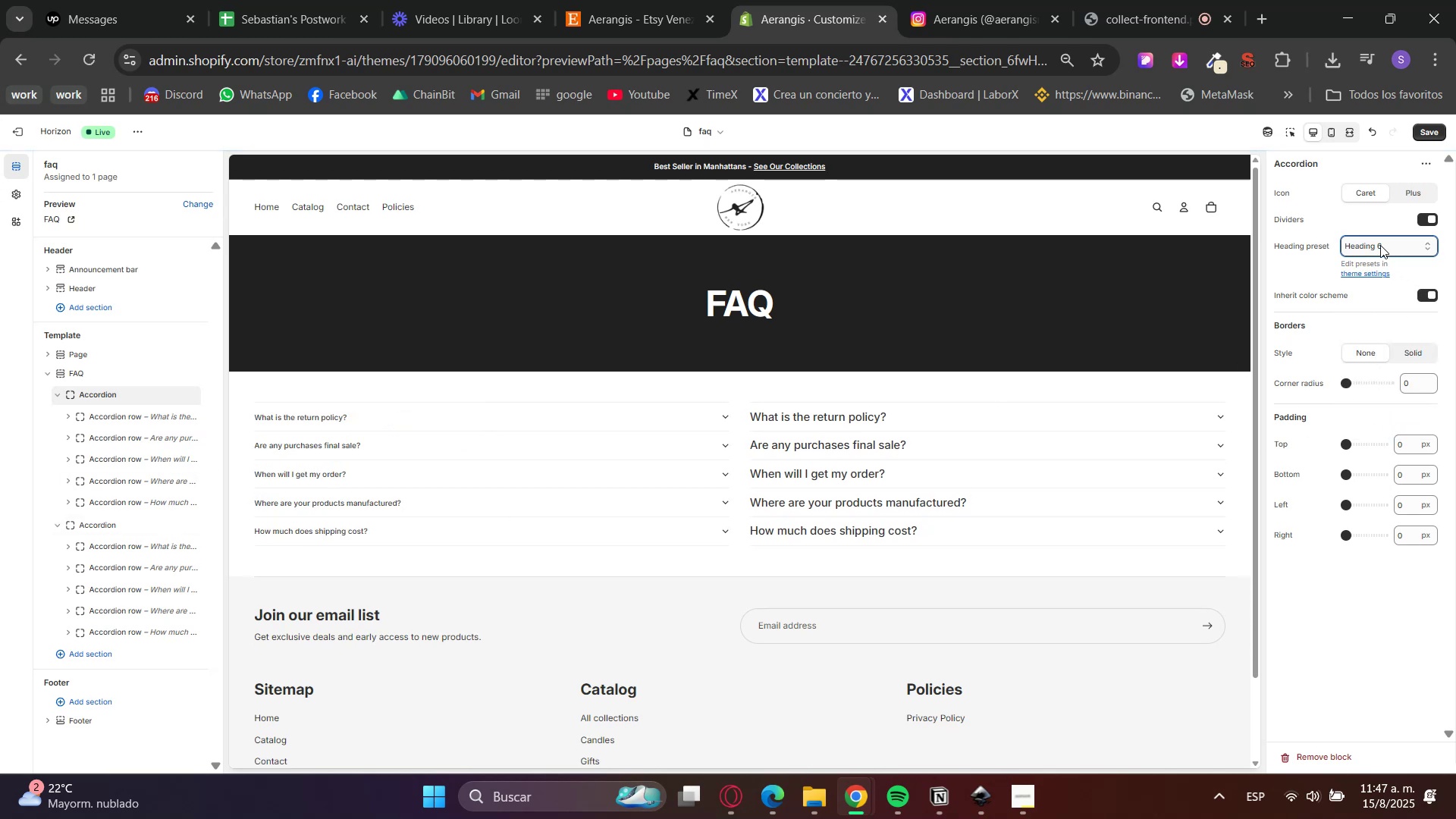 
left_click([1368, 406])
 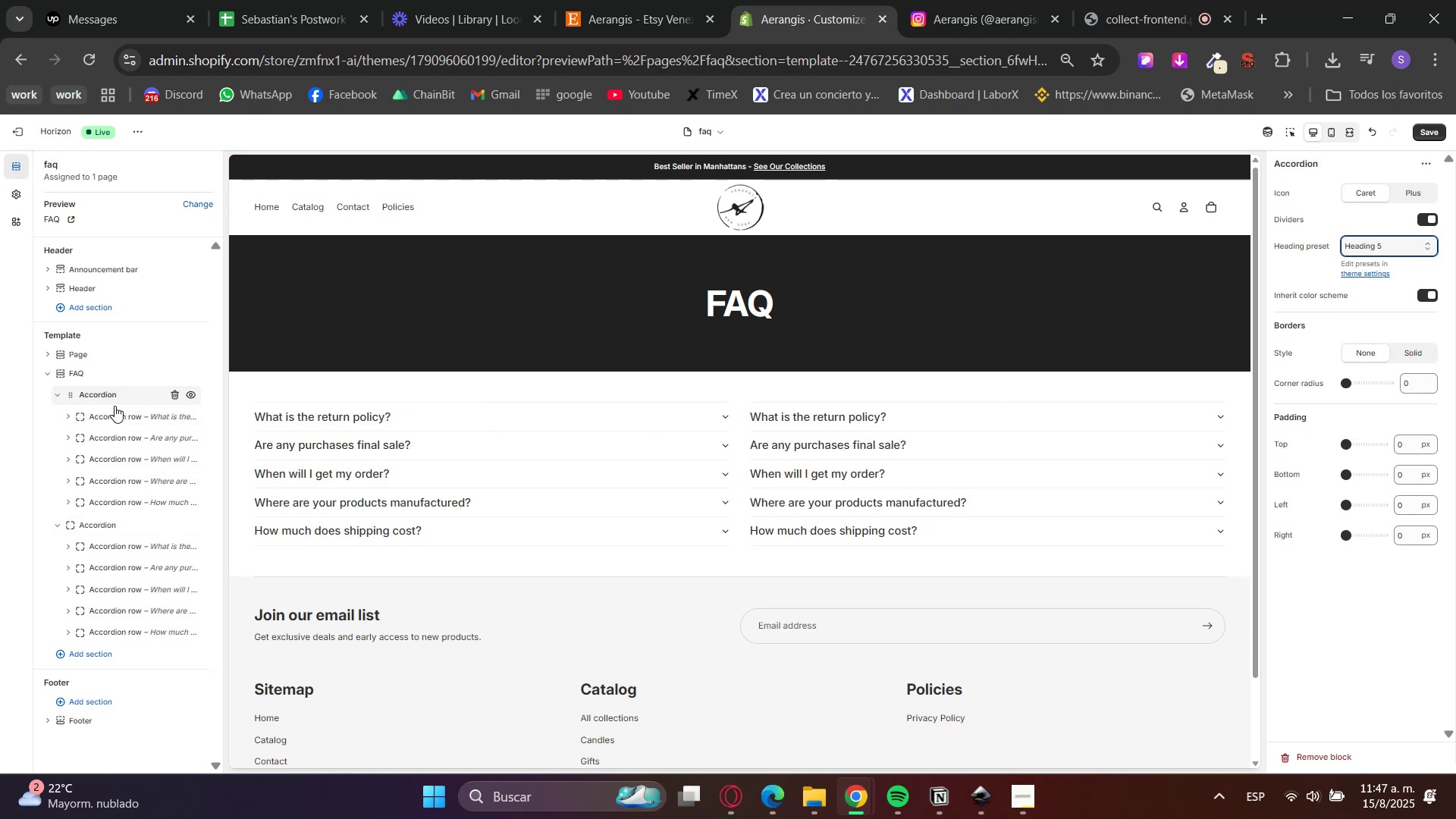 
double_click([109, 418])
 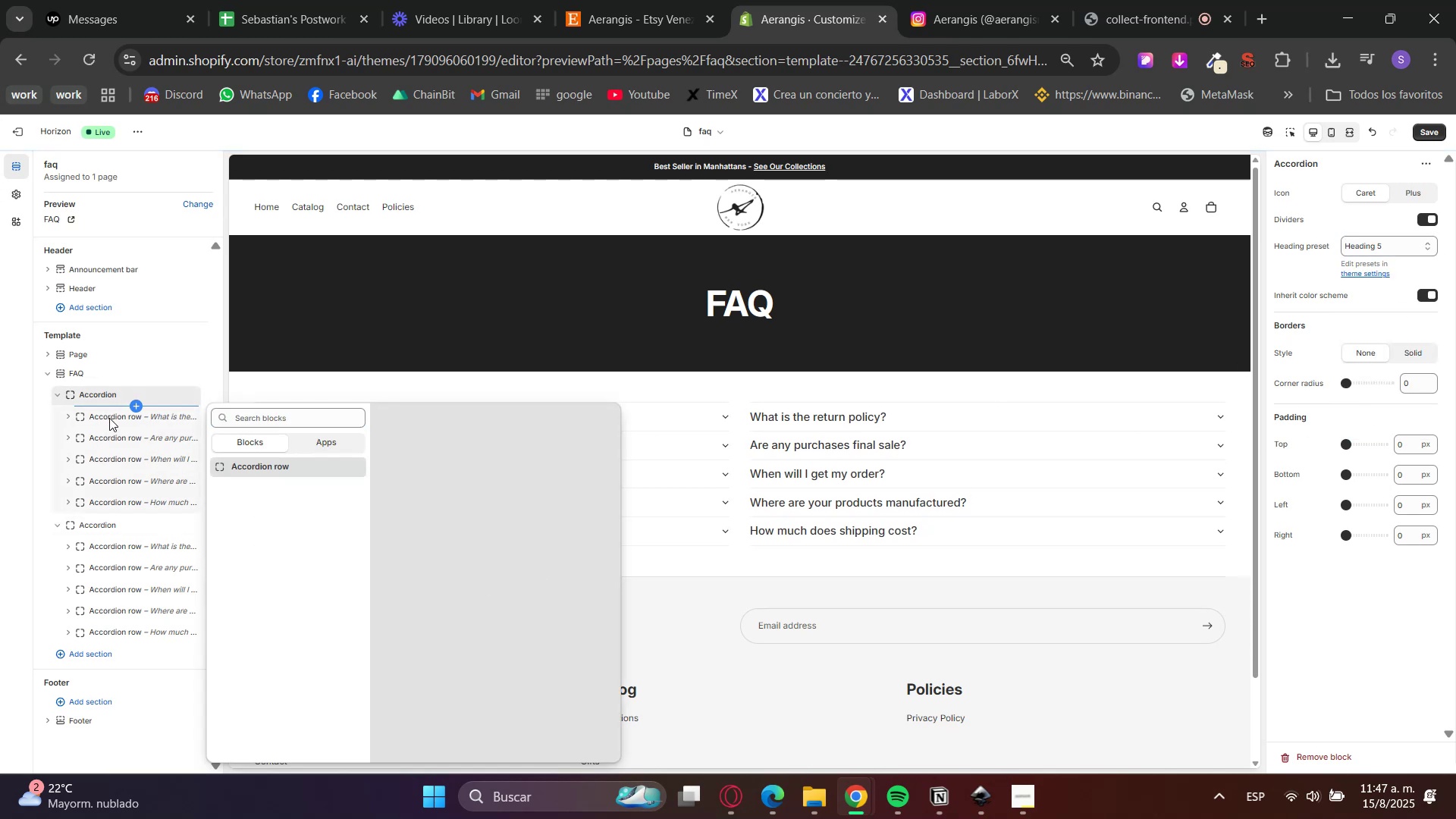 
triple_click([109, 418])
 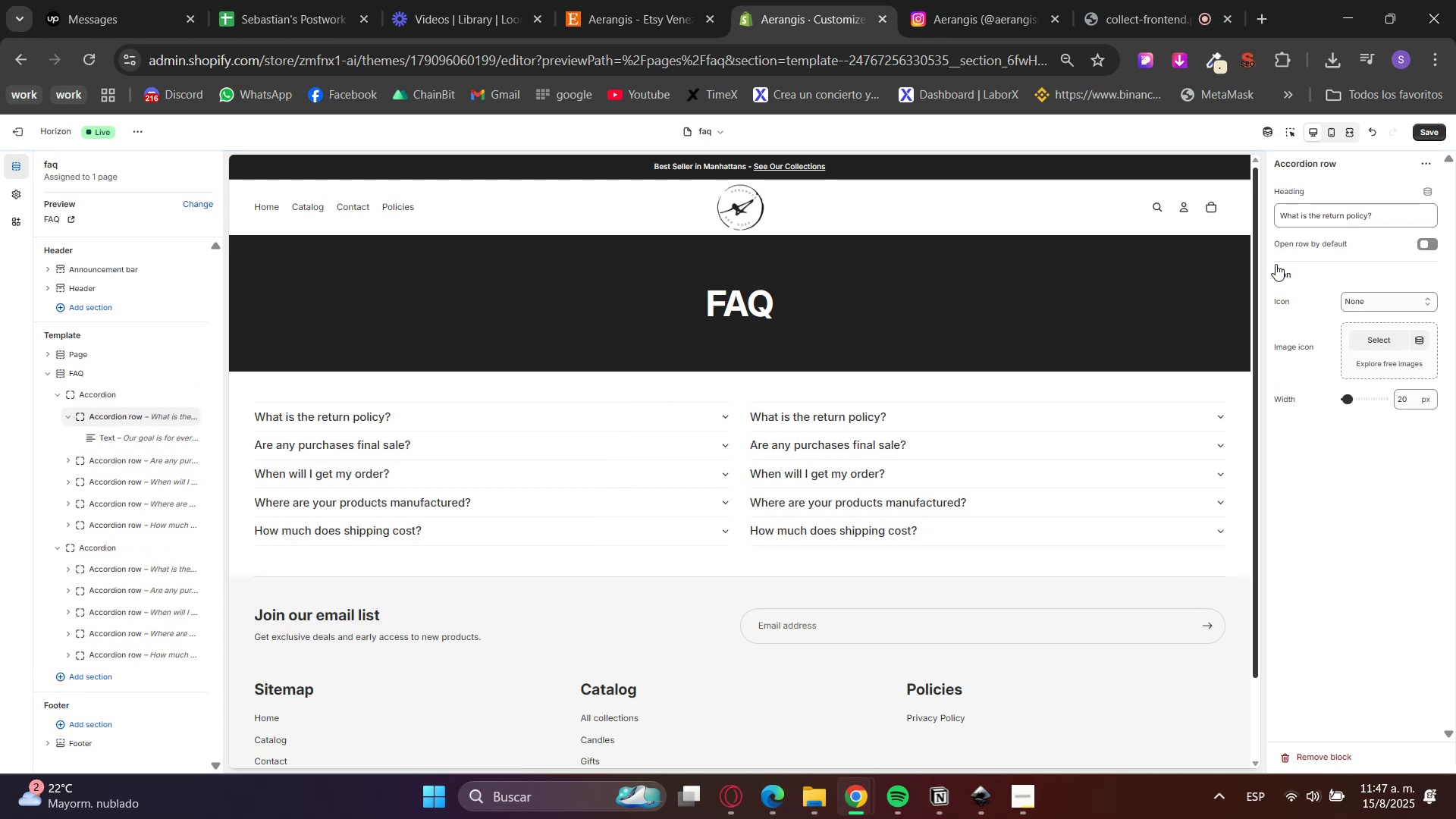 
left_click_drag(start_coordinate=[1404, 218], to_coordinate=[1157, 221])
 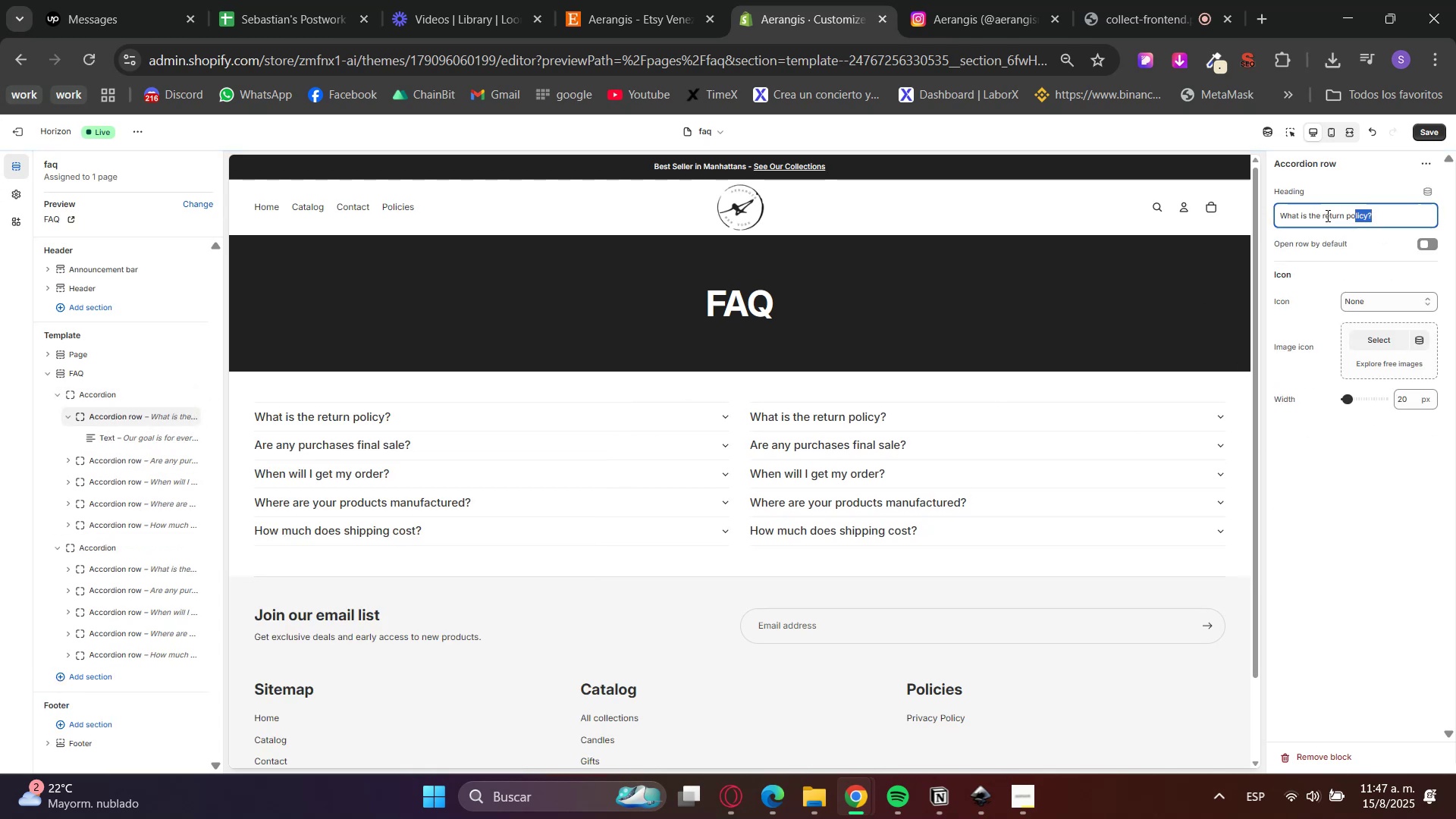 
key(Control+ControlLeft)
 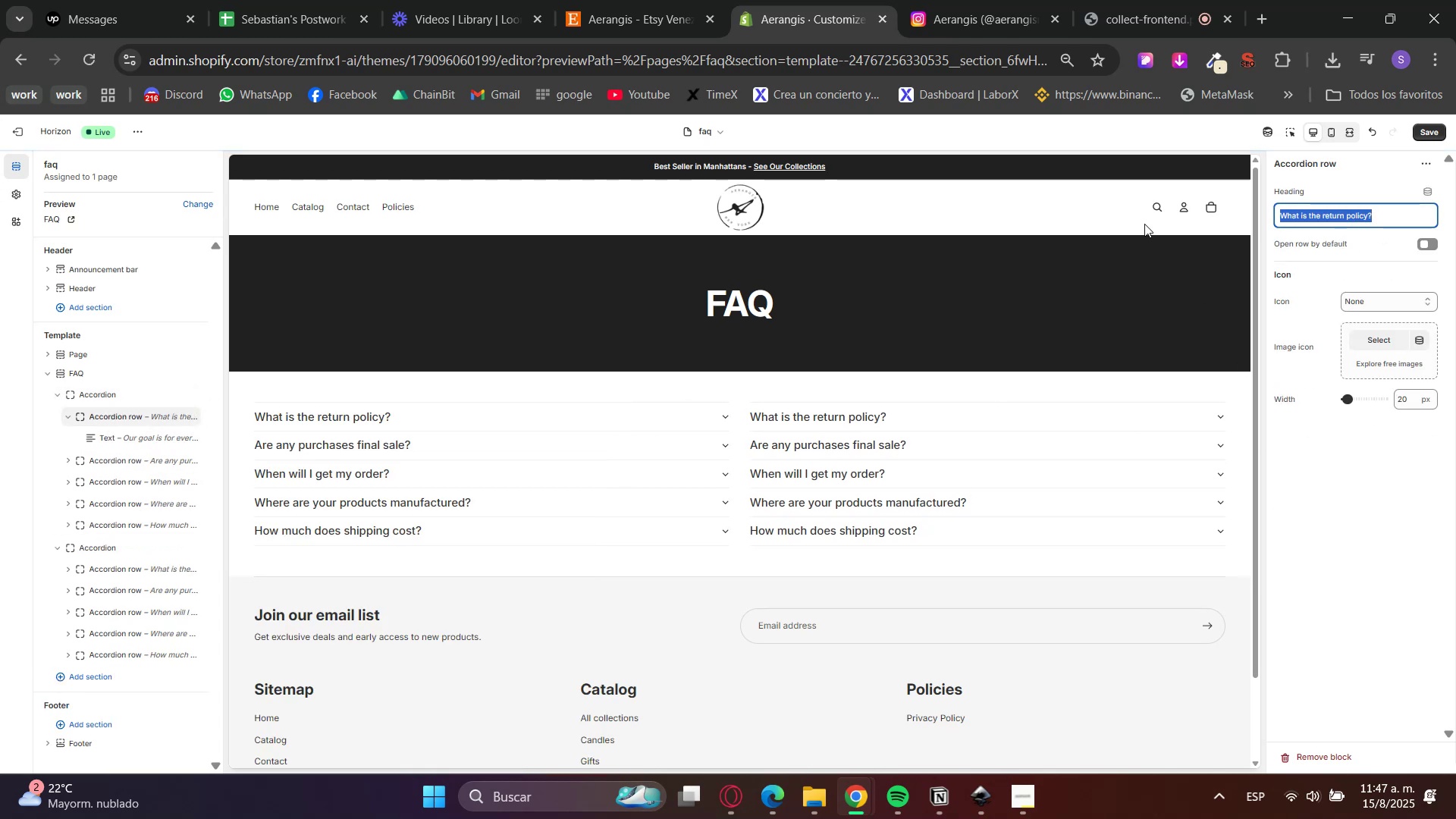 
key(Control+V)
 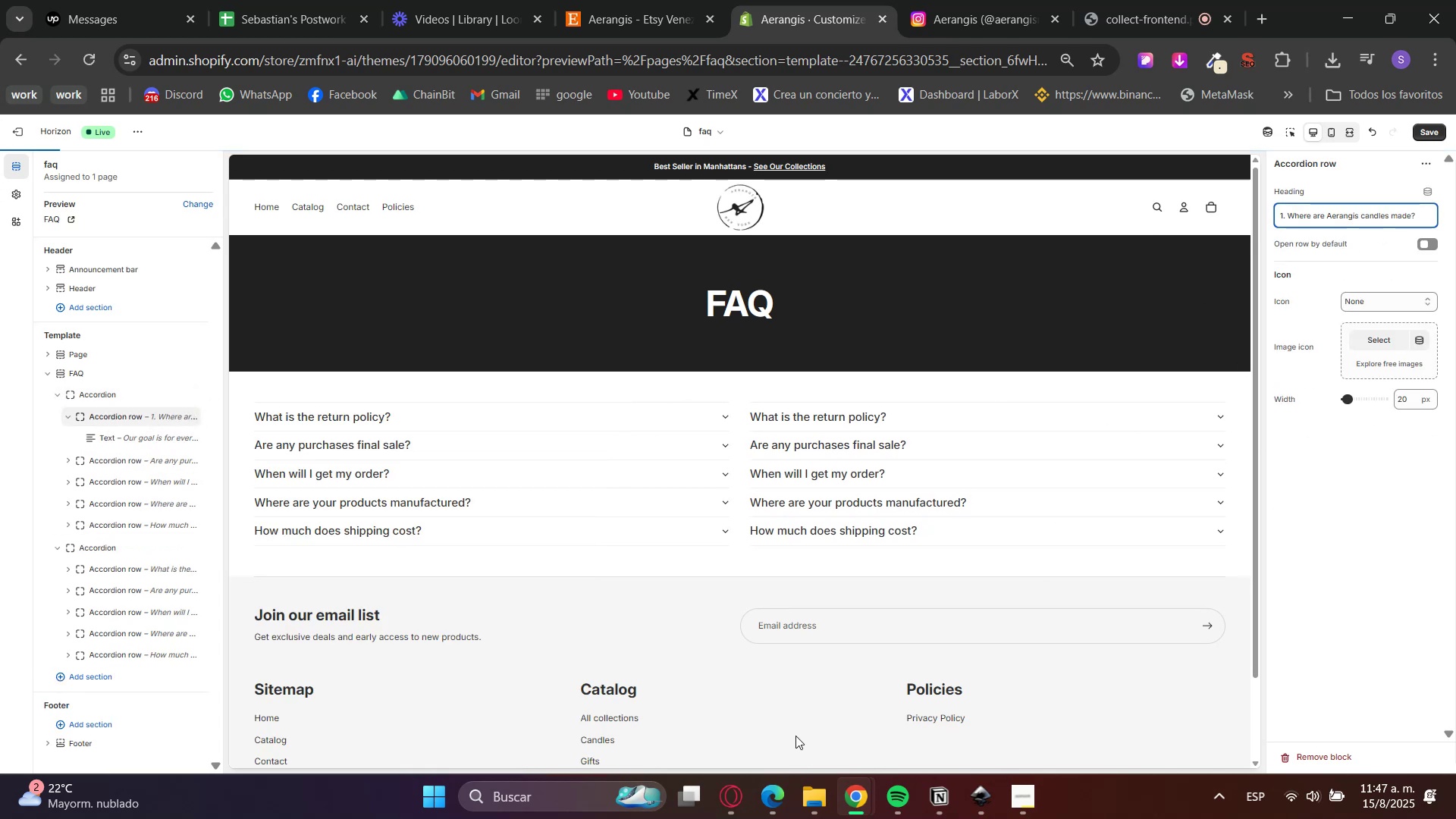 
left_click([740, 806])
 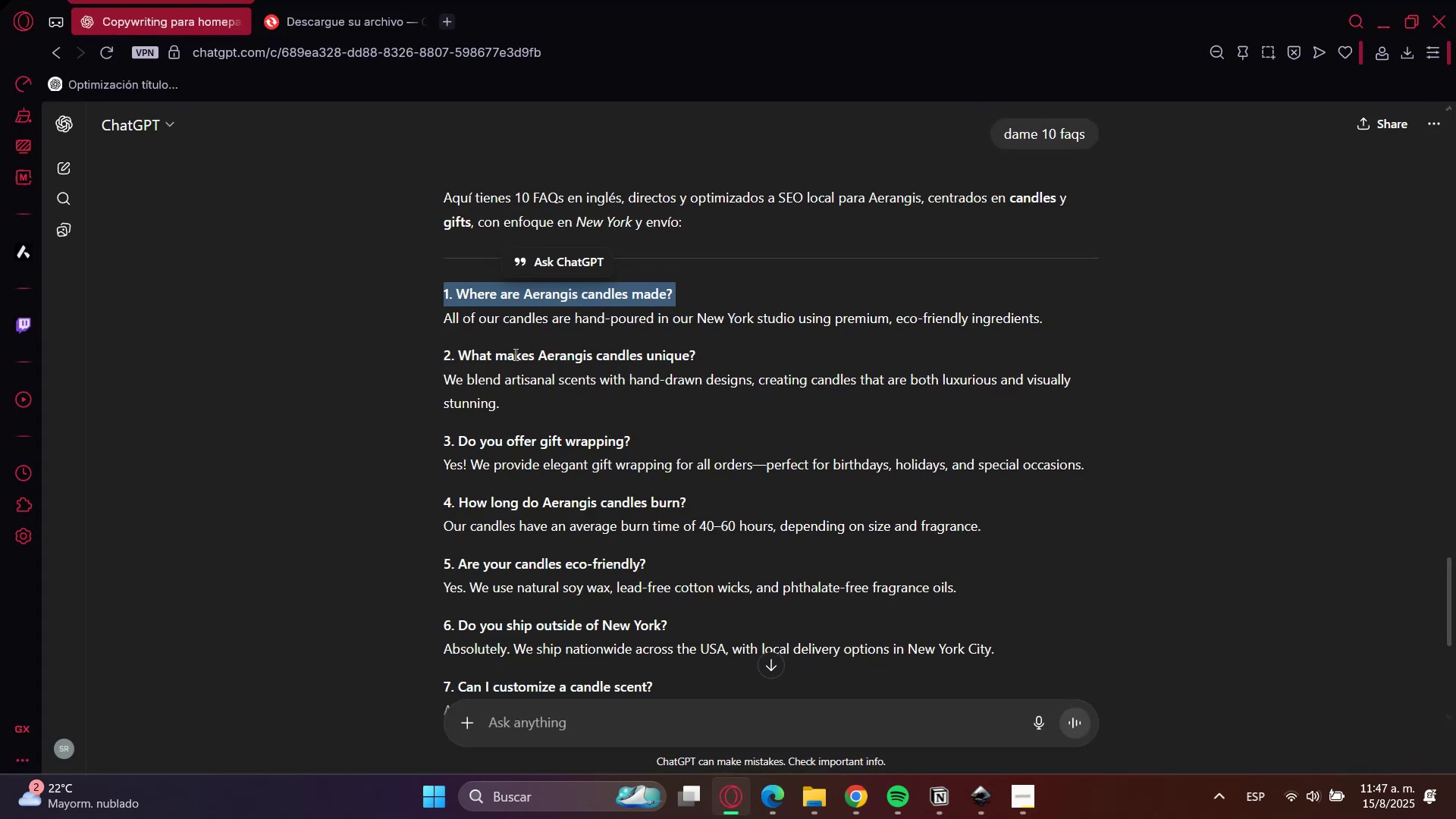 
double_click([482, 331])
 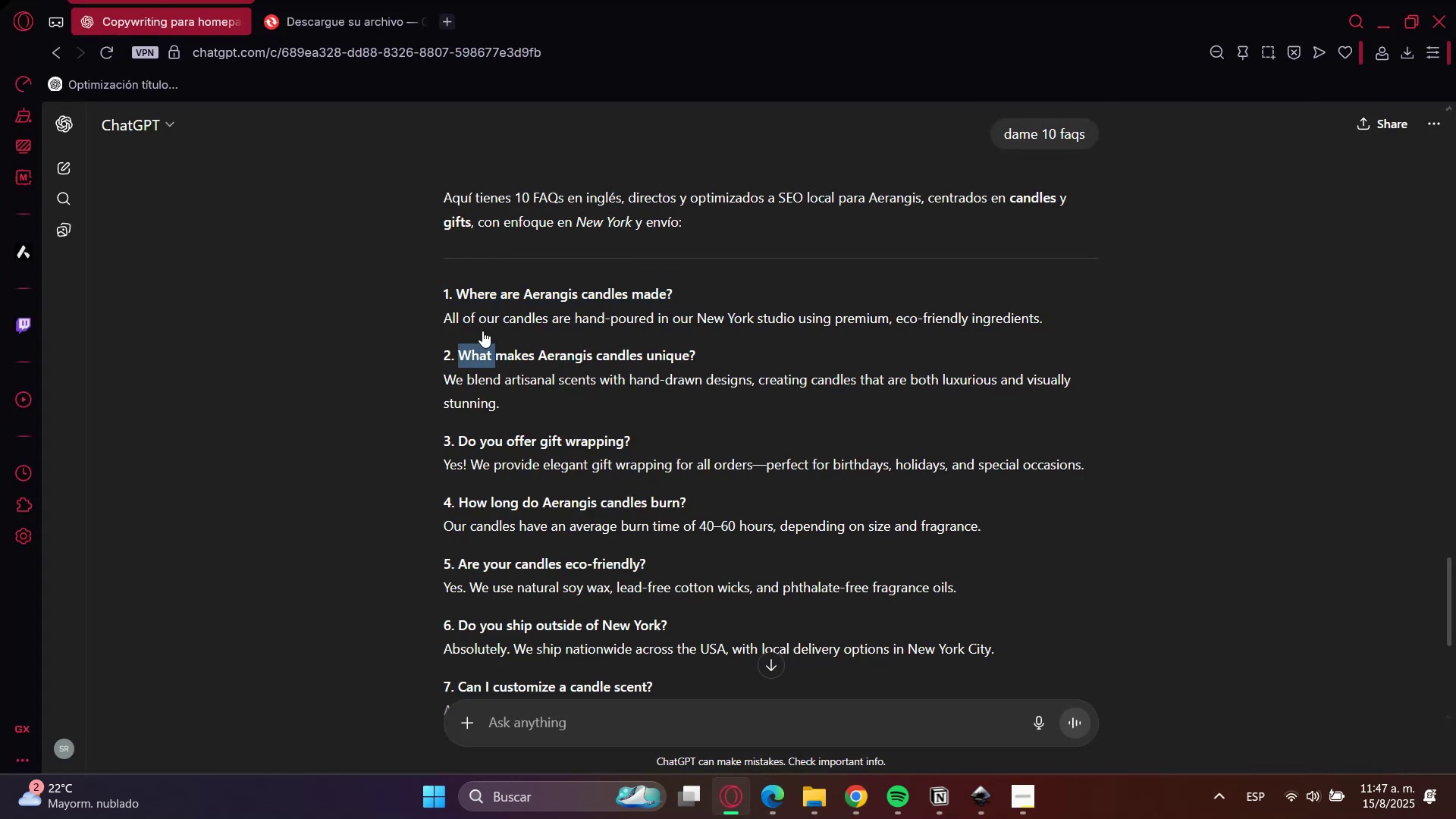 
triple_click([482, 331])
 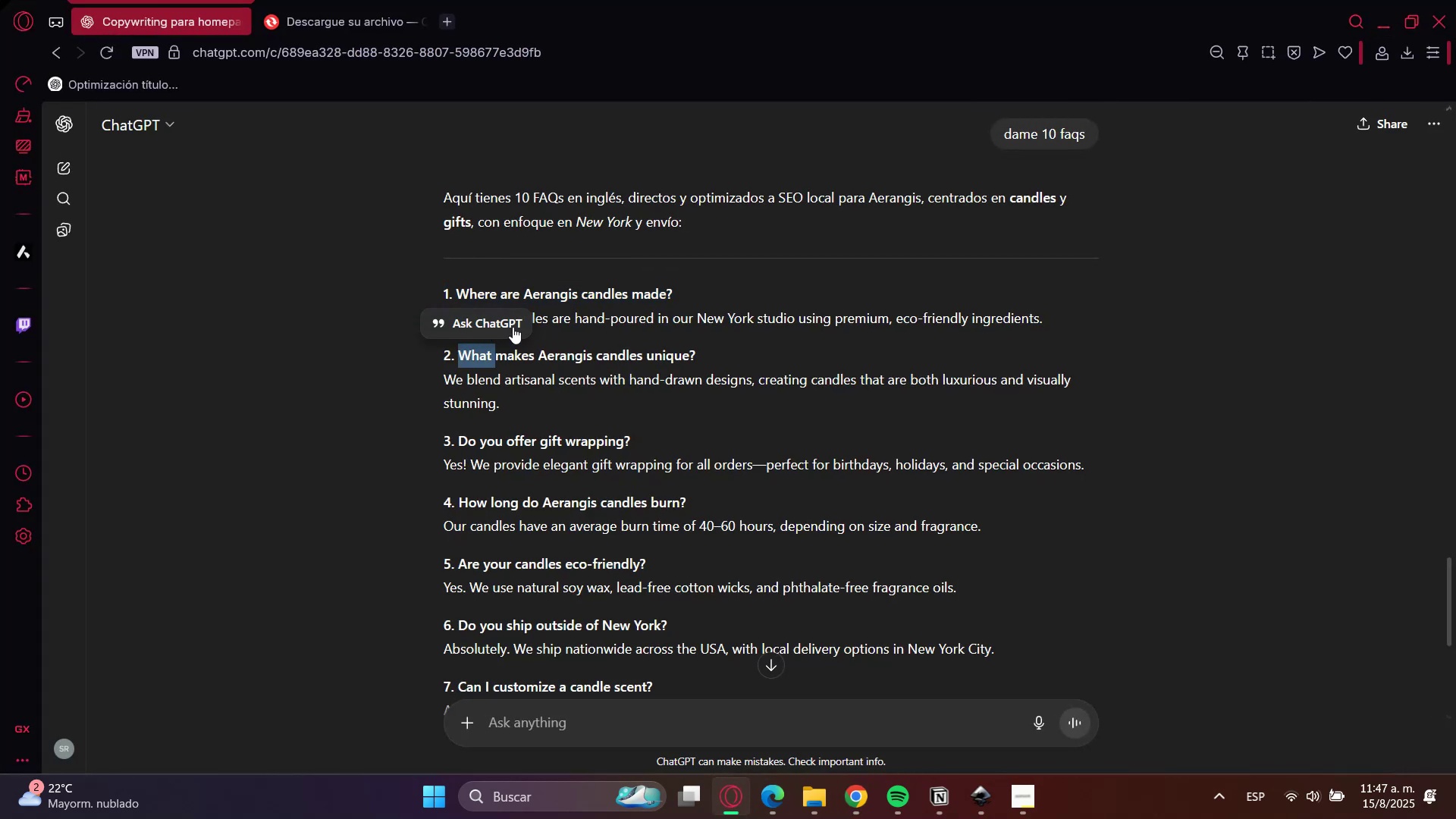 
triple_click([614, 330])
 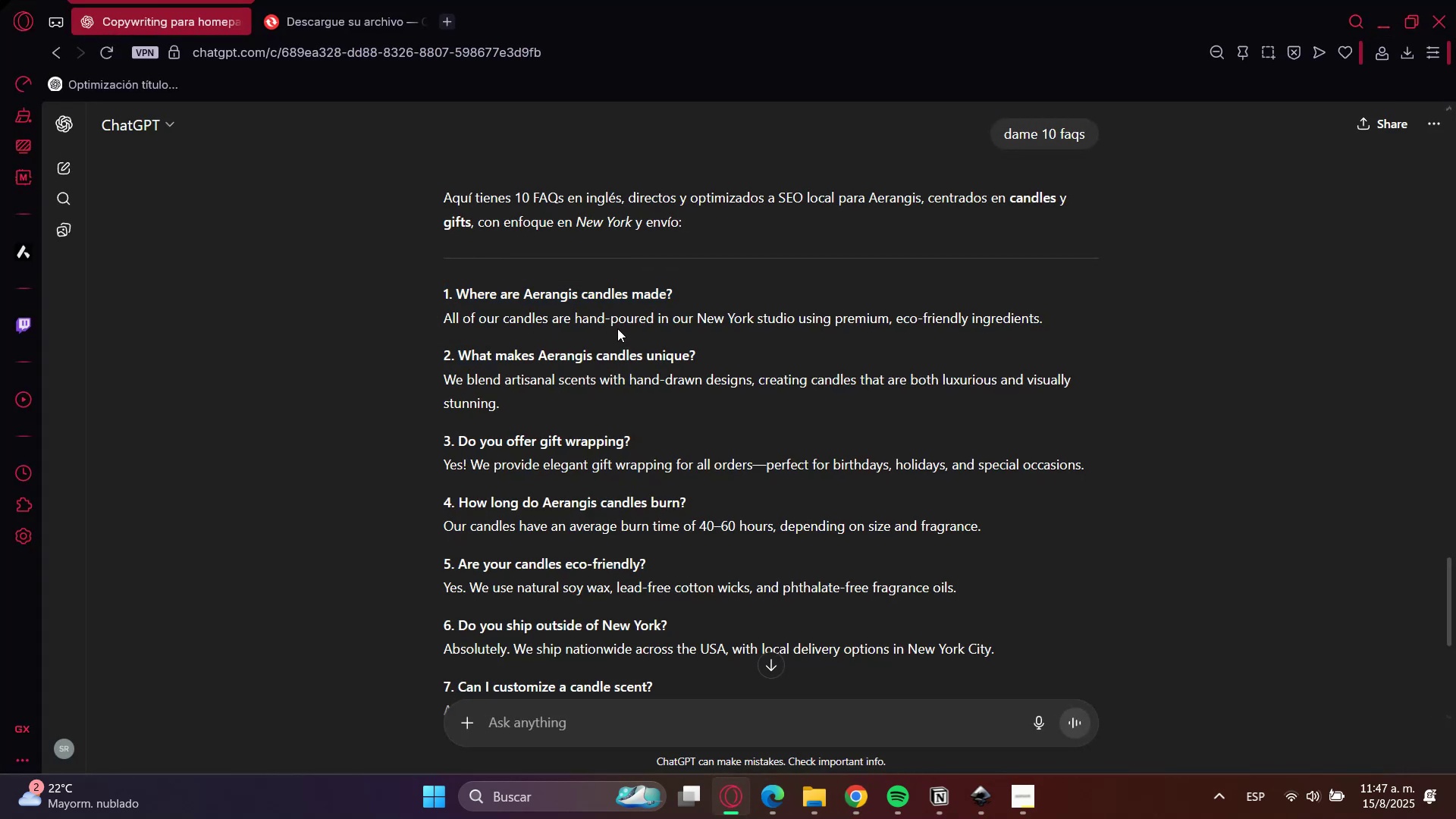 
triple_click([623, 320])
 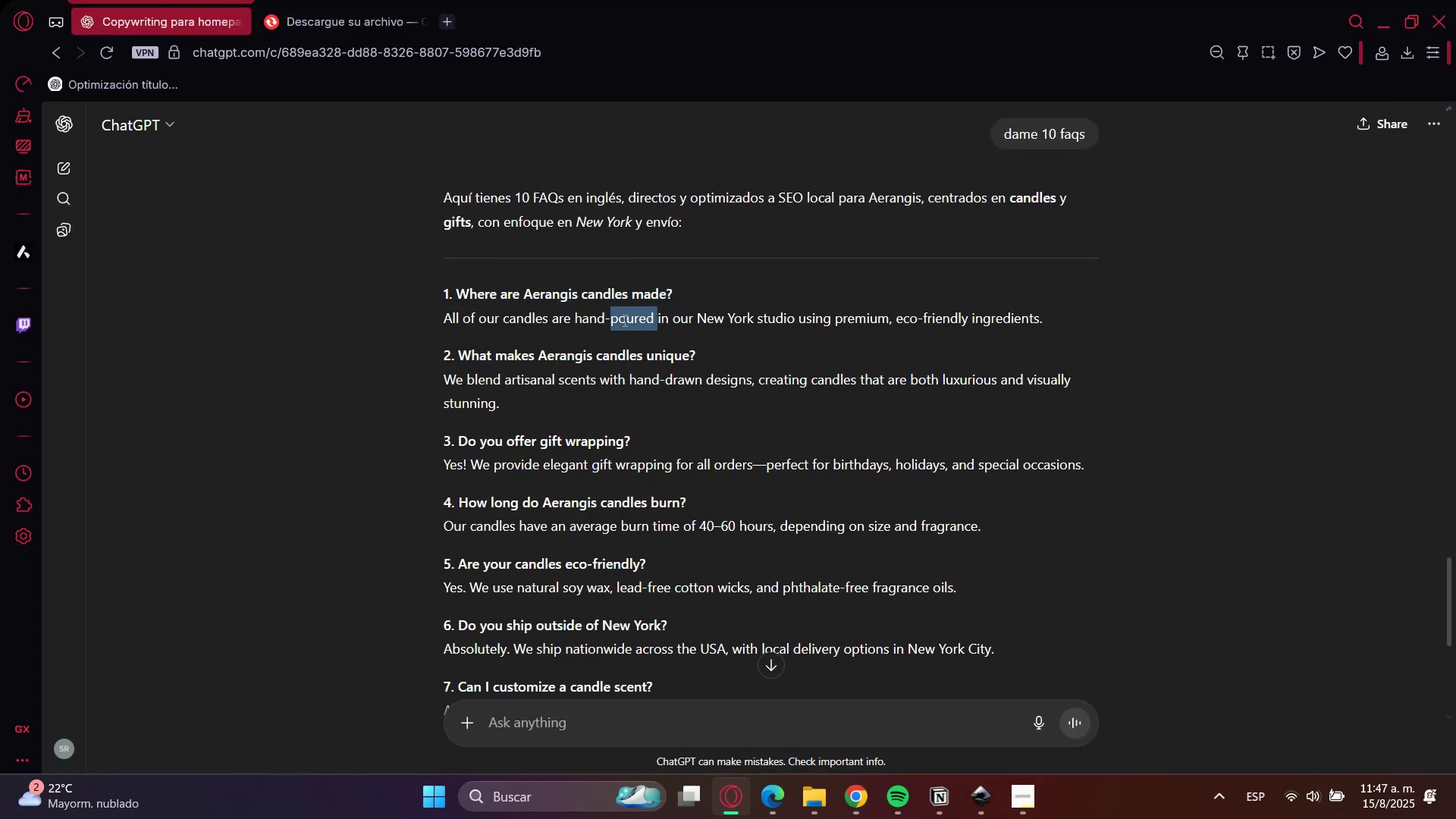 
triple_click([623, 320])
 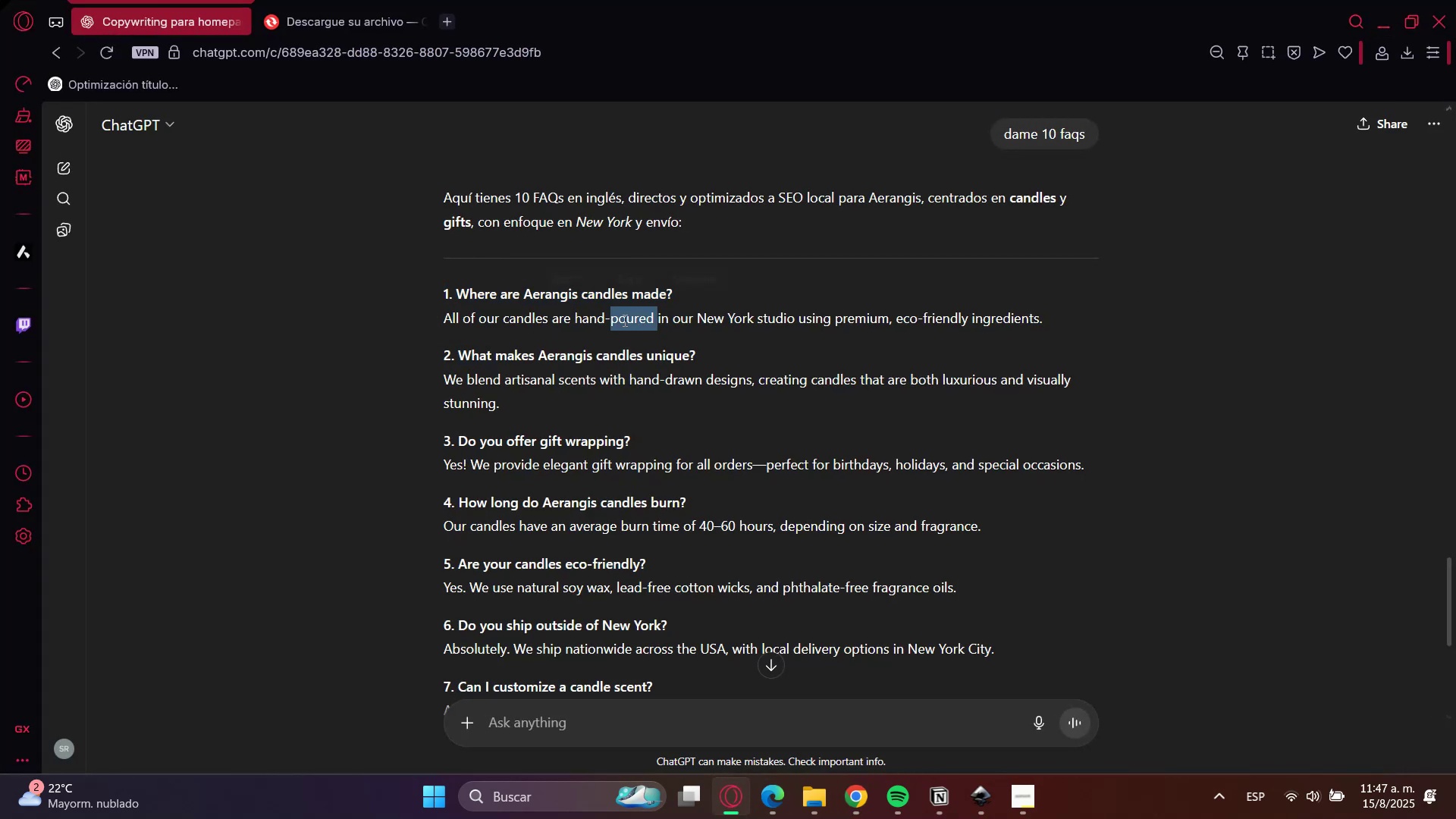 
triple_click([623, 320])
 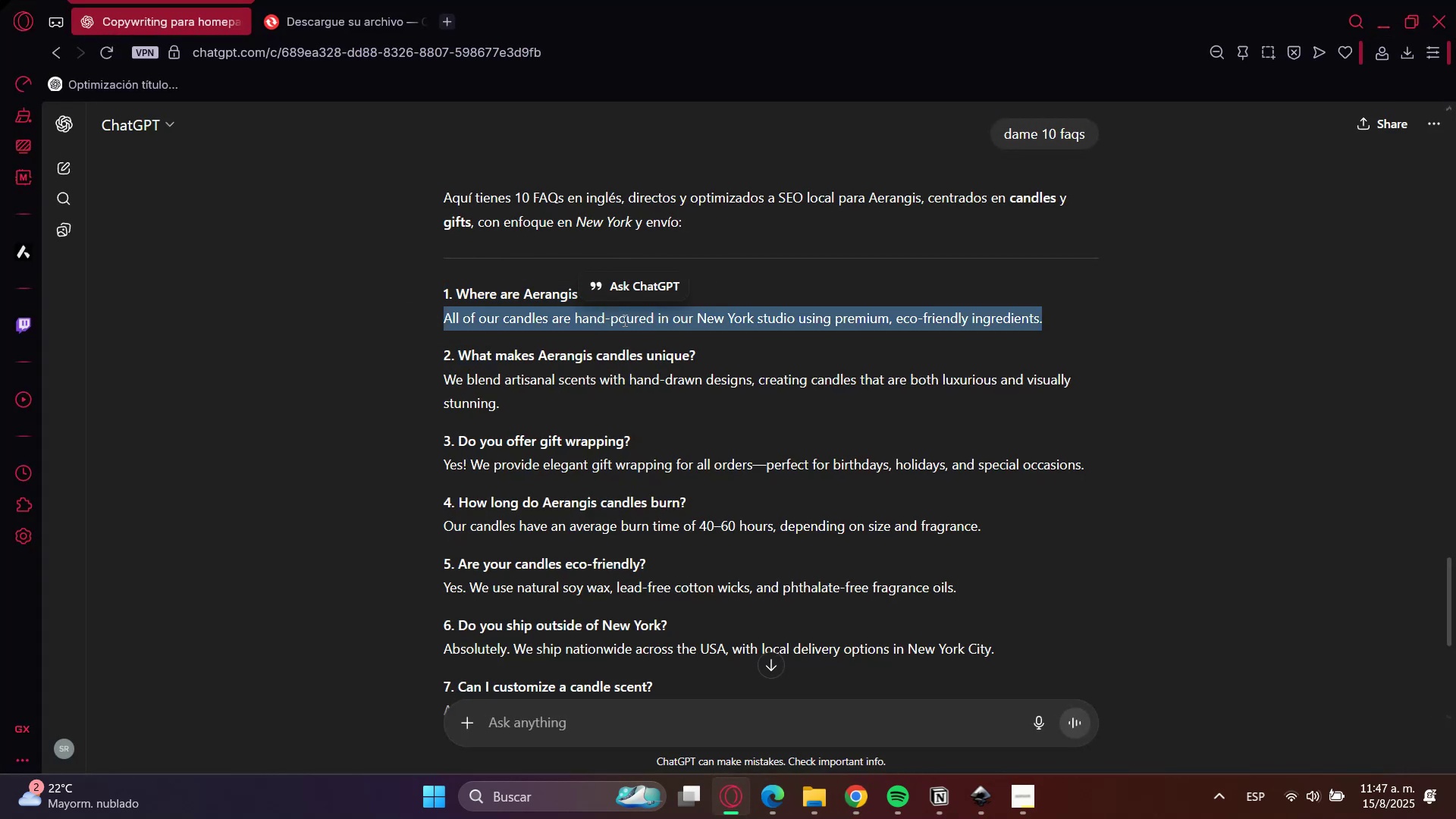 
key(Control+C)
 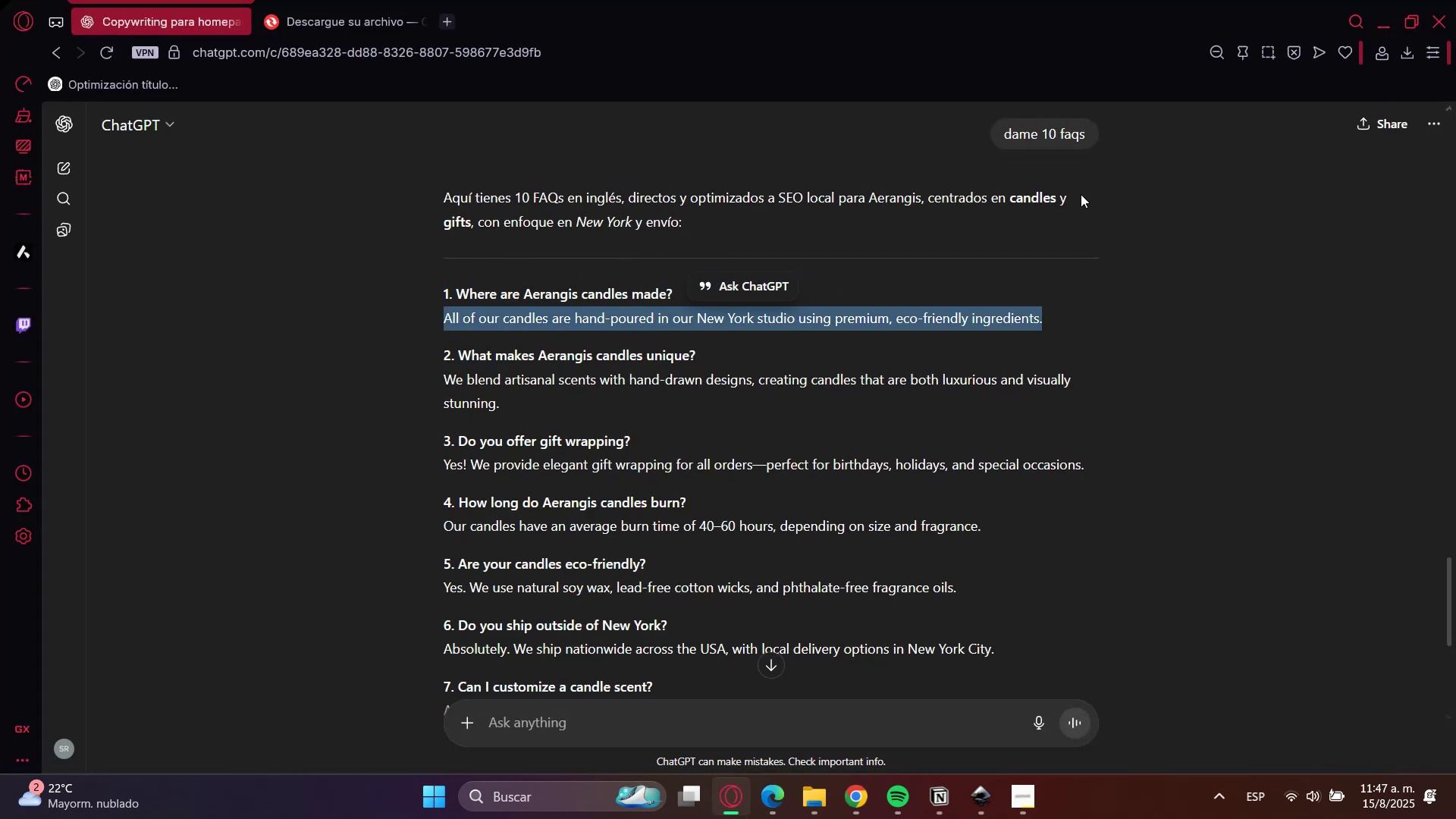 
key(Control+C)
 